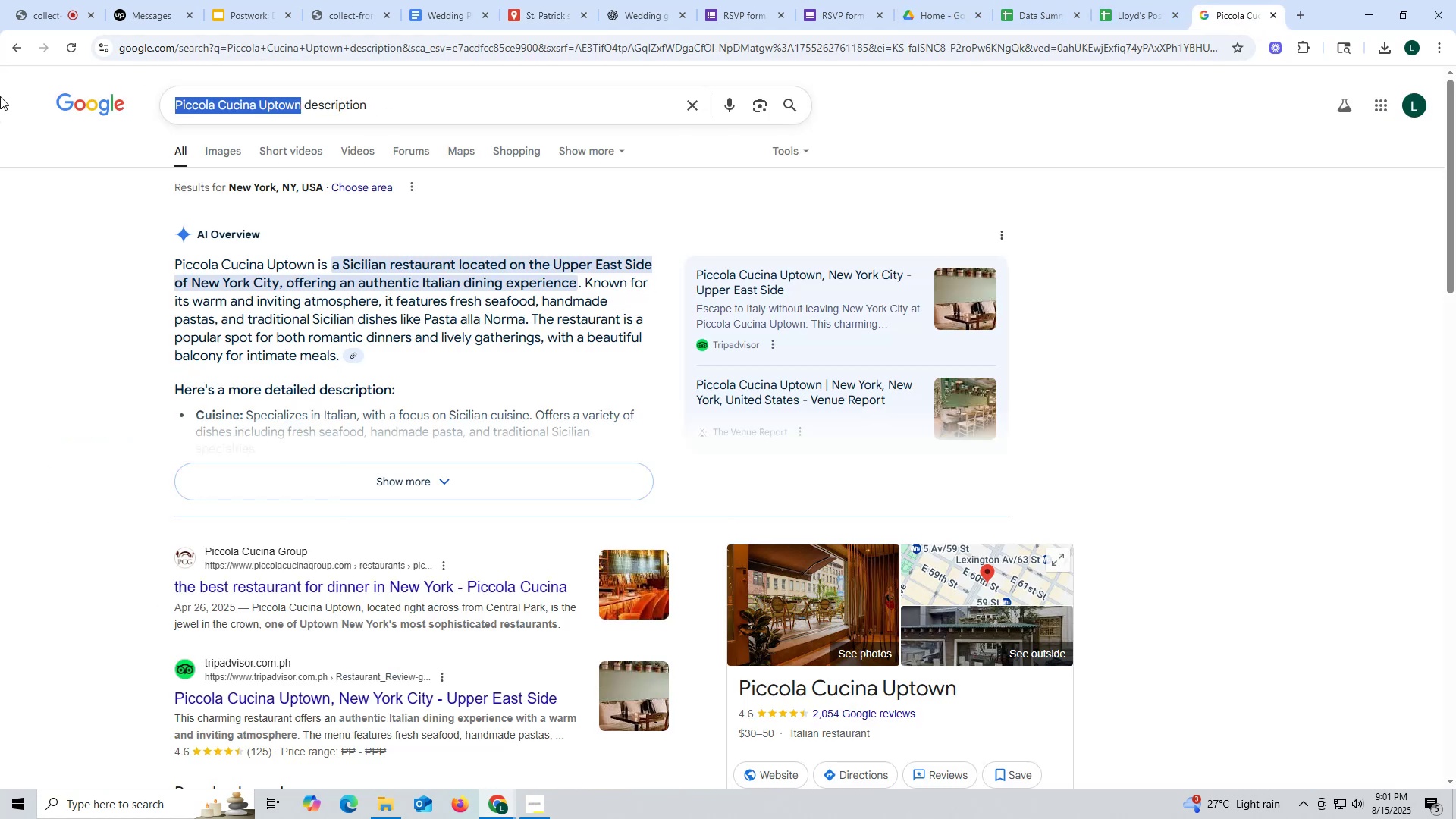 
key(Control+V)
 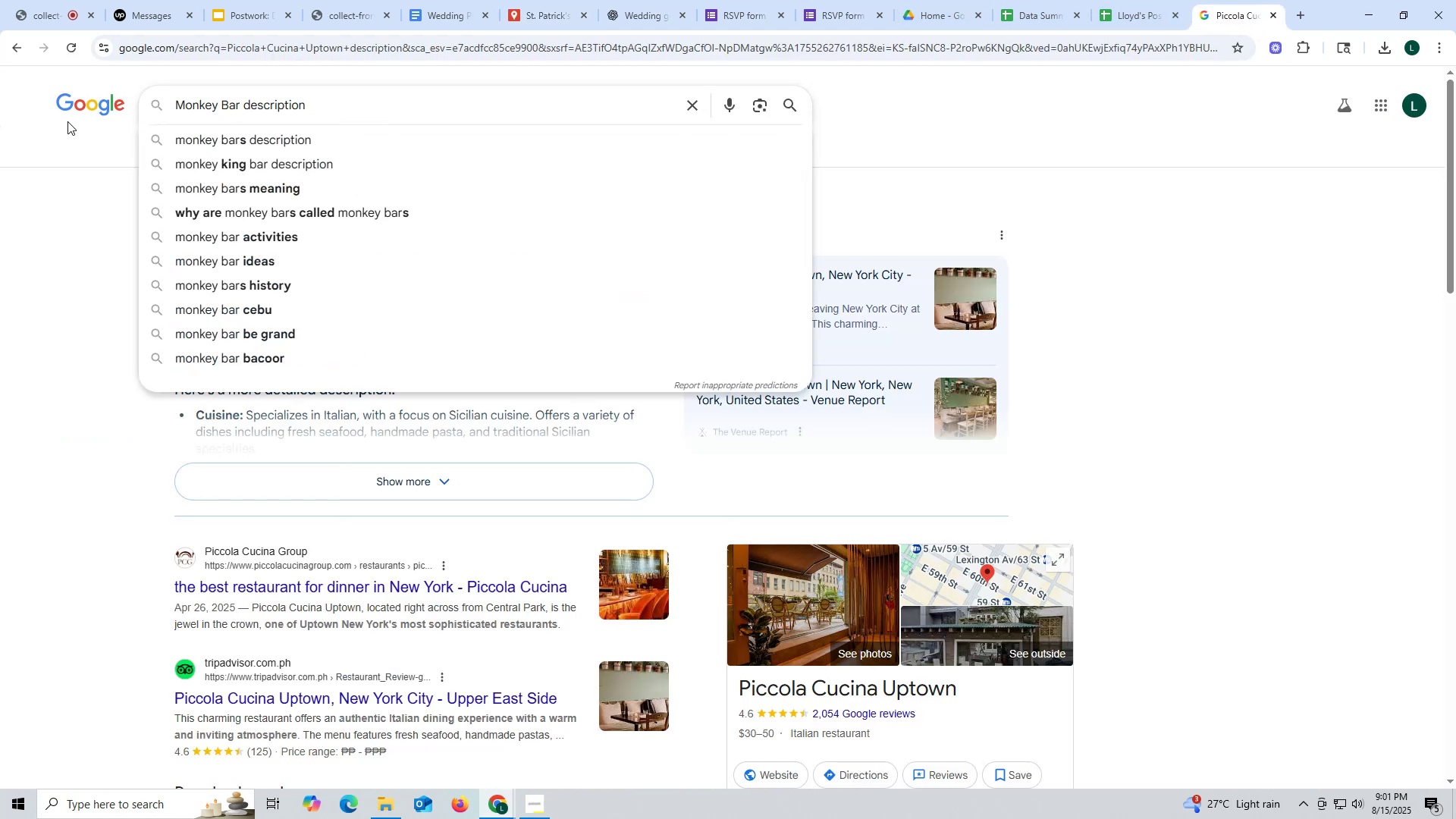 
type( ny)
 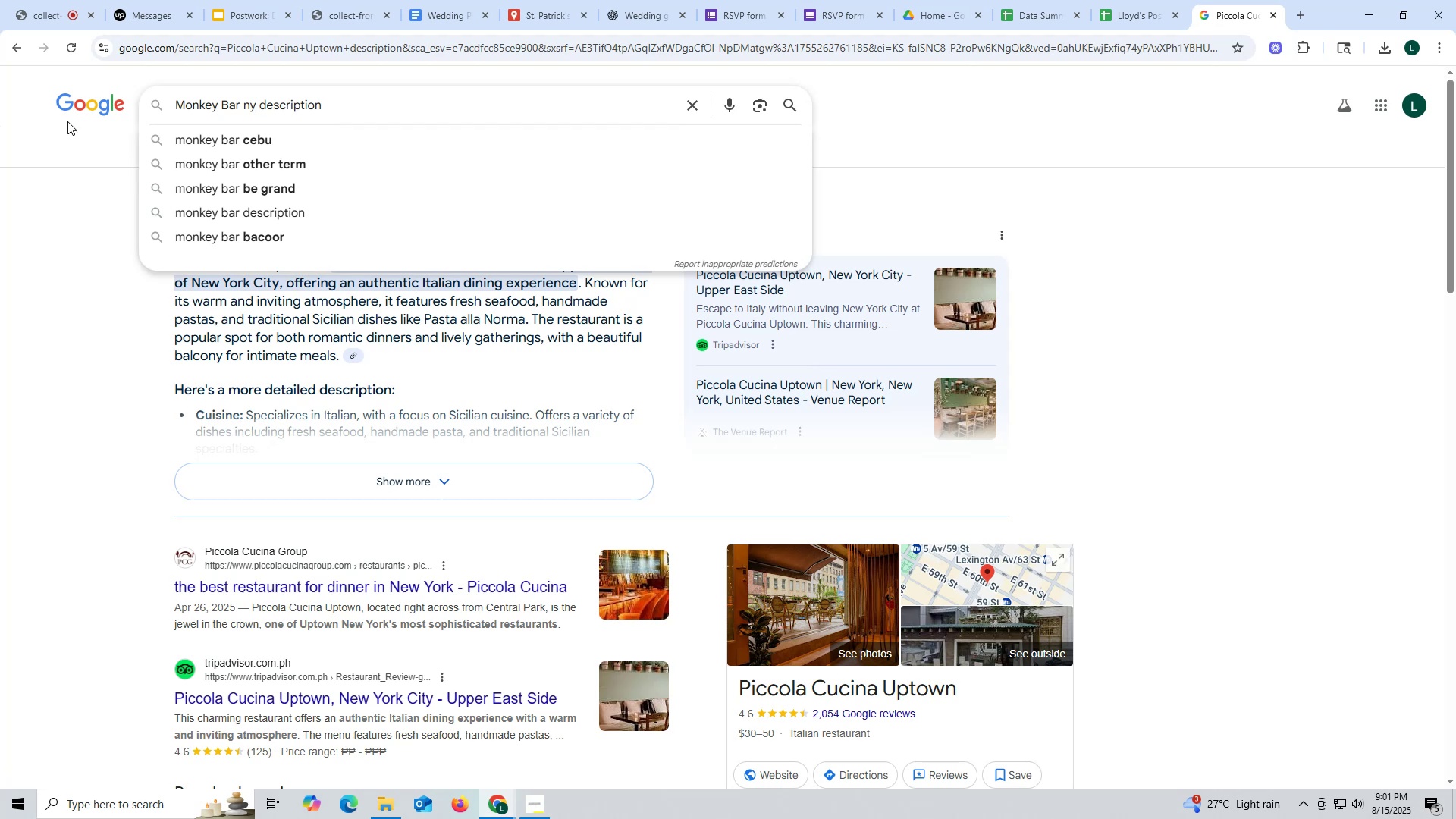 
key(Enter)
 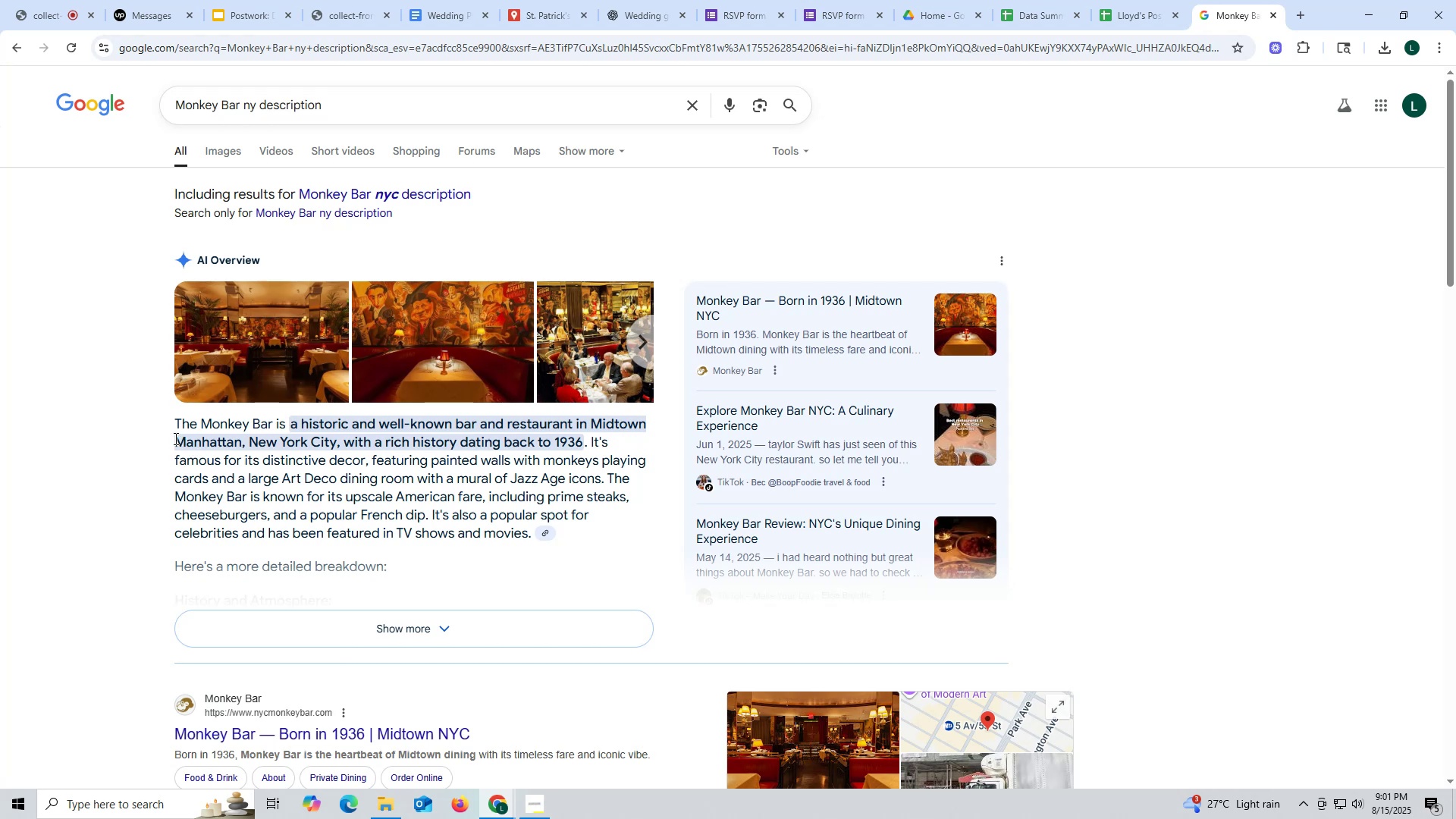 
wait(16.35)
 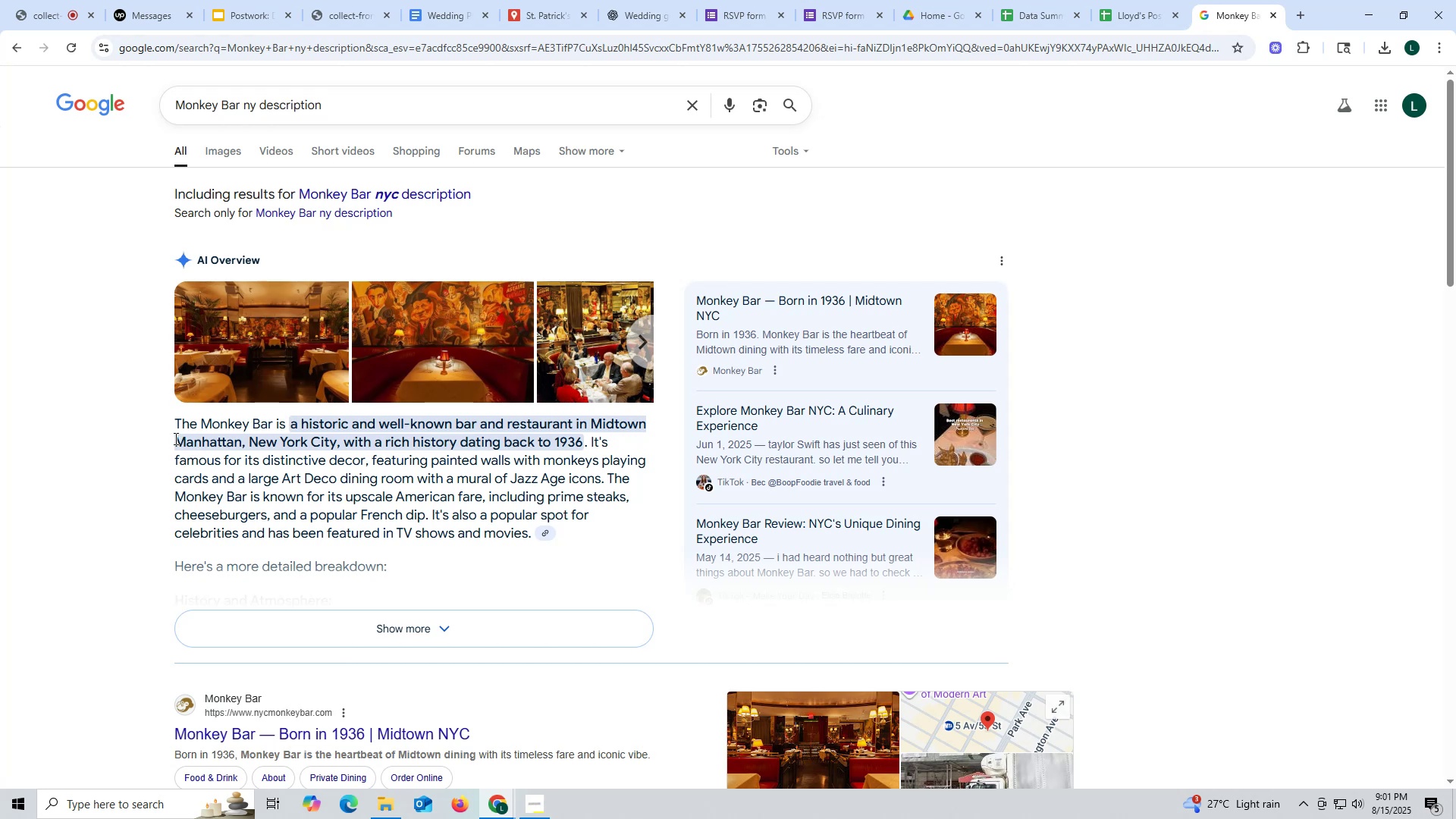 
left_click_drag(start_coordinate=[169, 422], to_coordinate=[529, 538])
 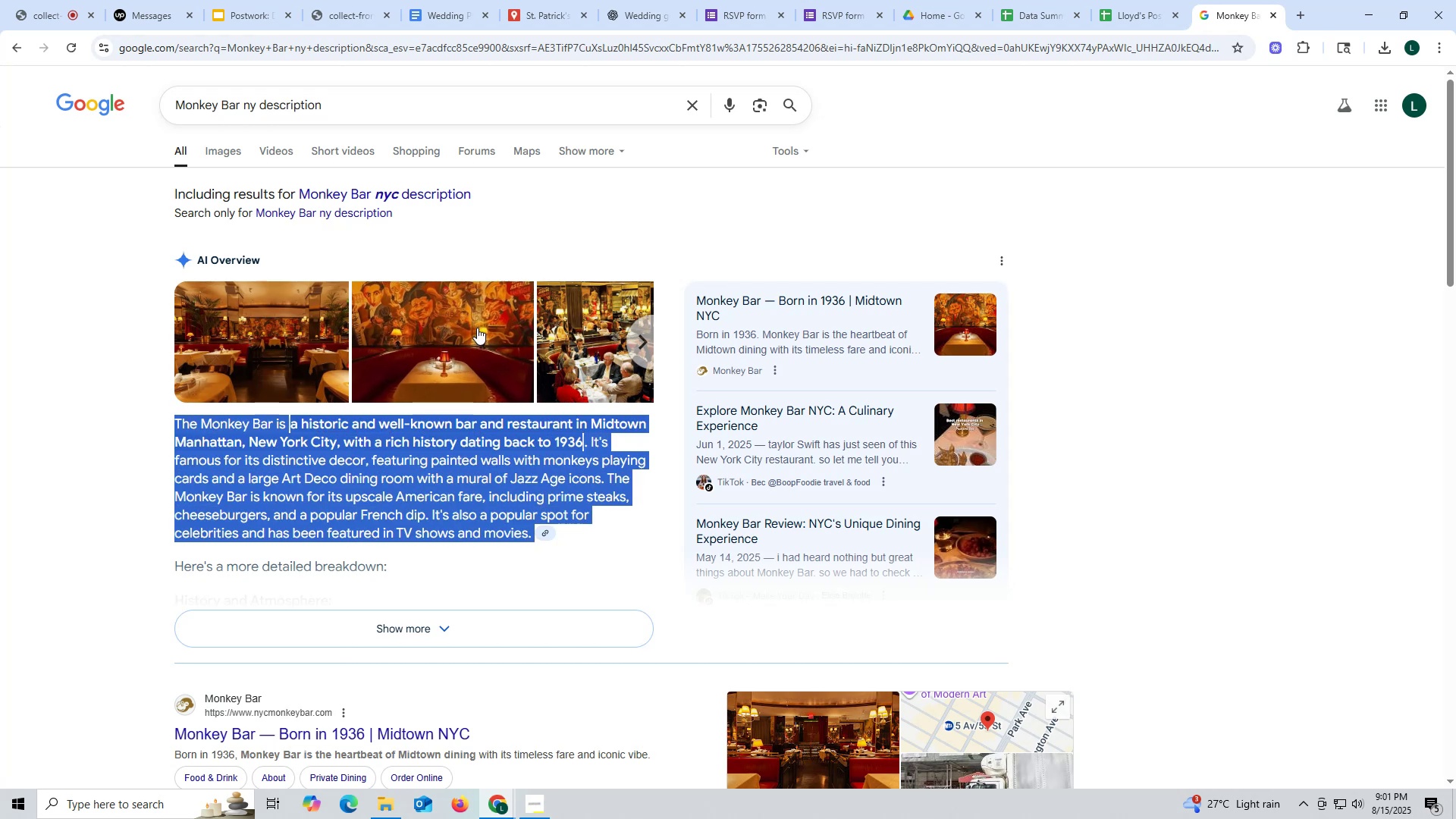 
key(Control+ControlLeft)
 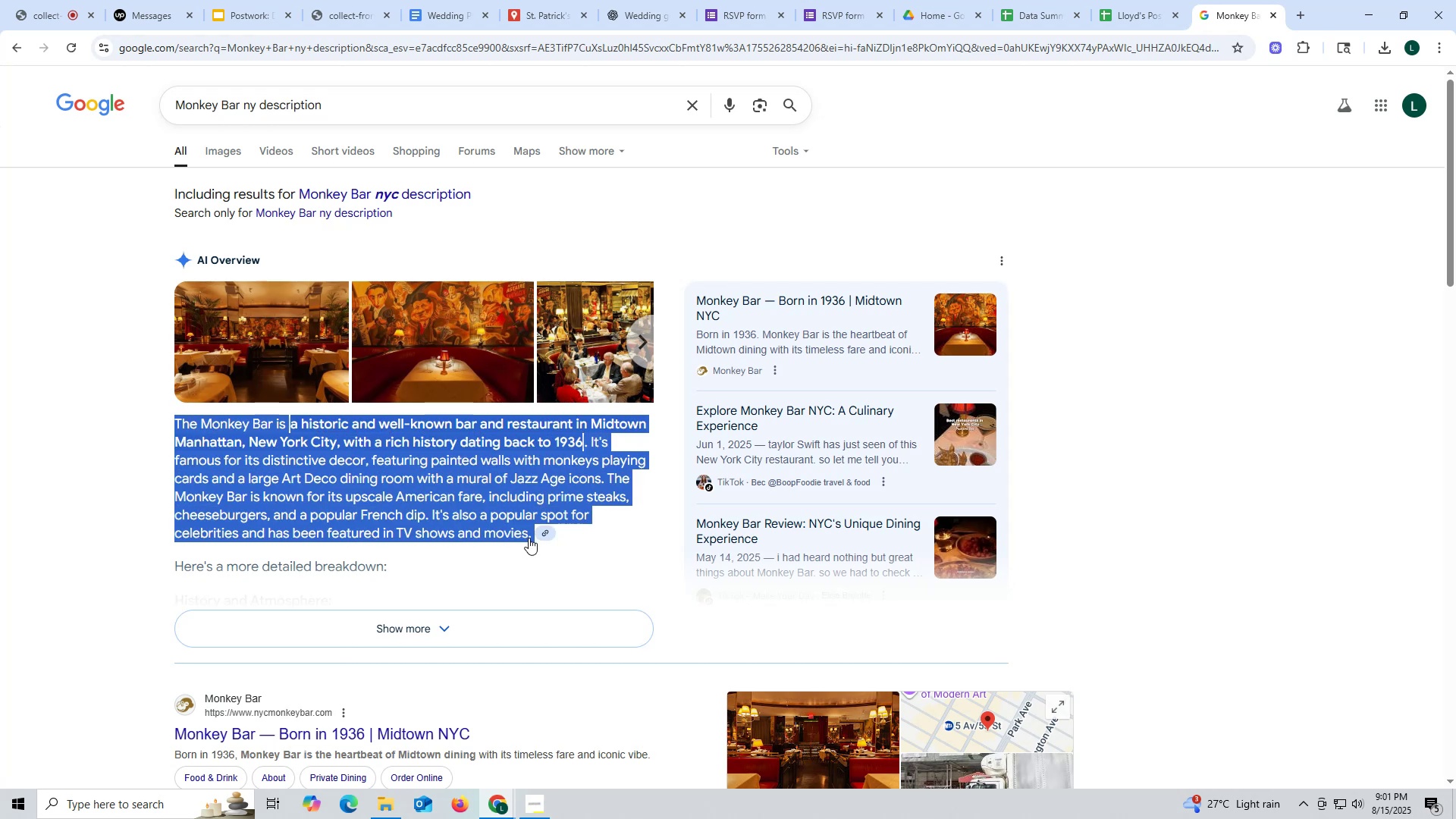 
key(Control+C)
 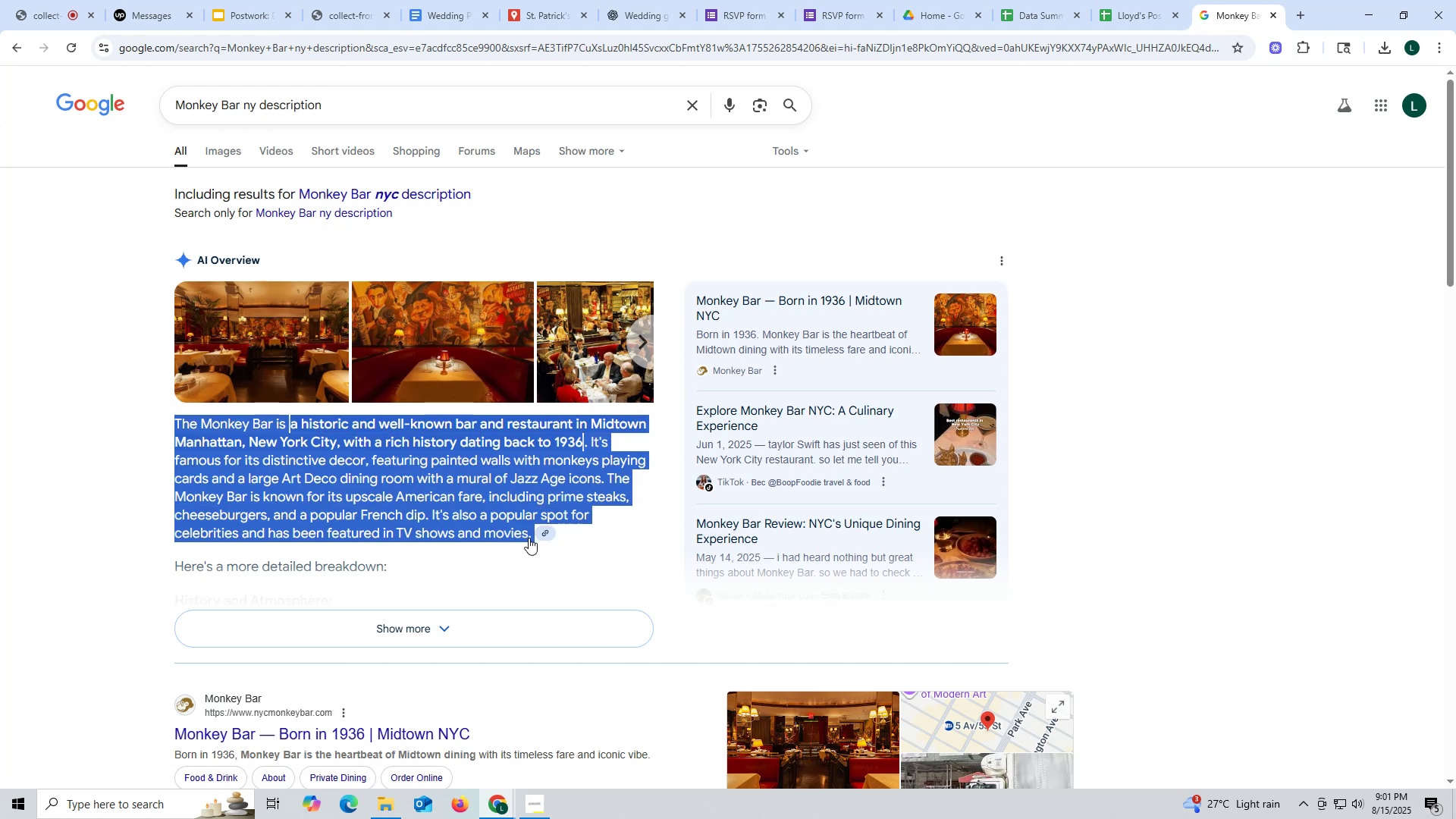 
key(Control+ControlLeft)
 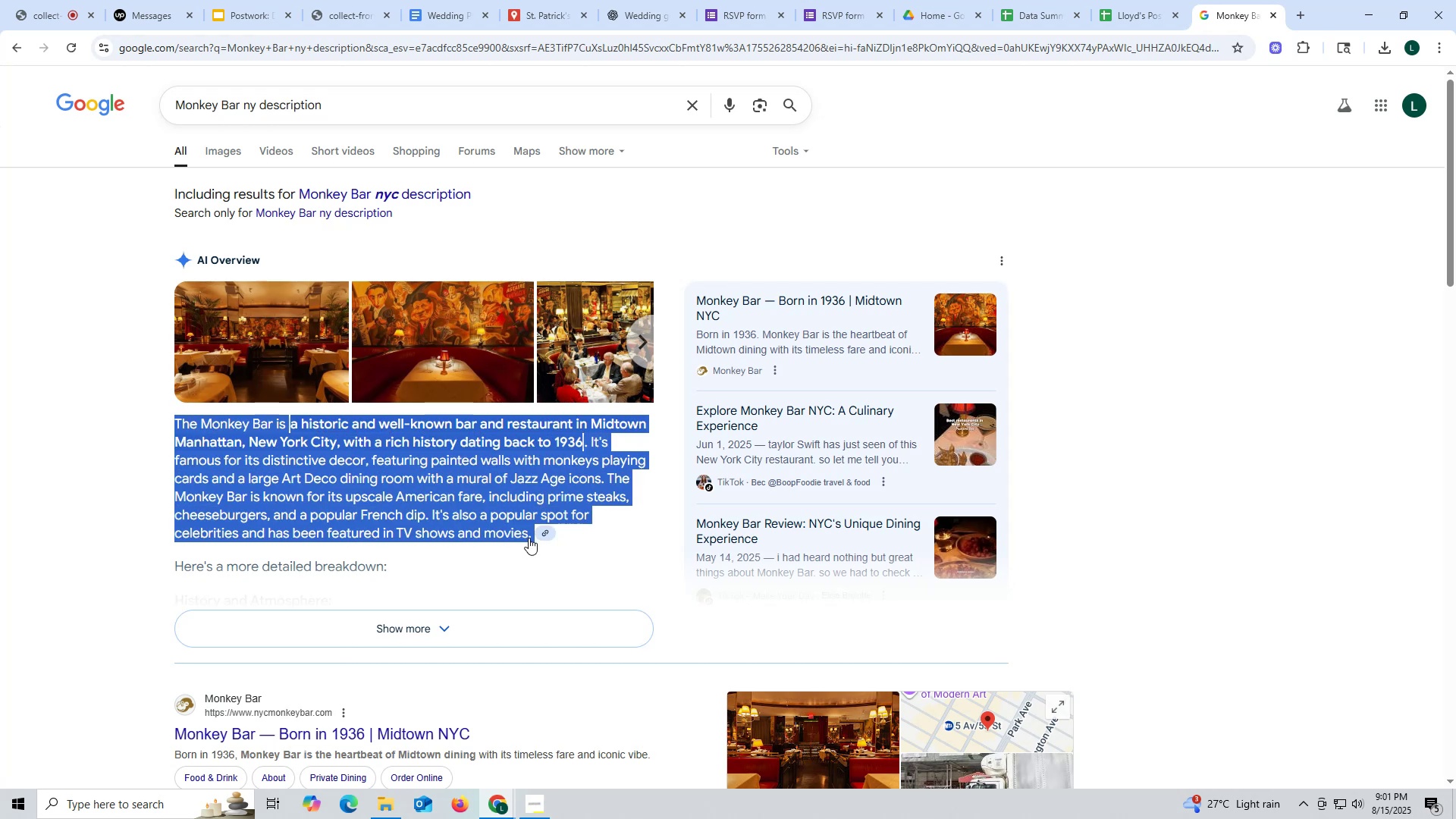 
key(Control+C)
 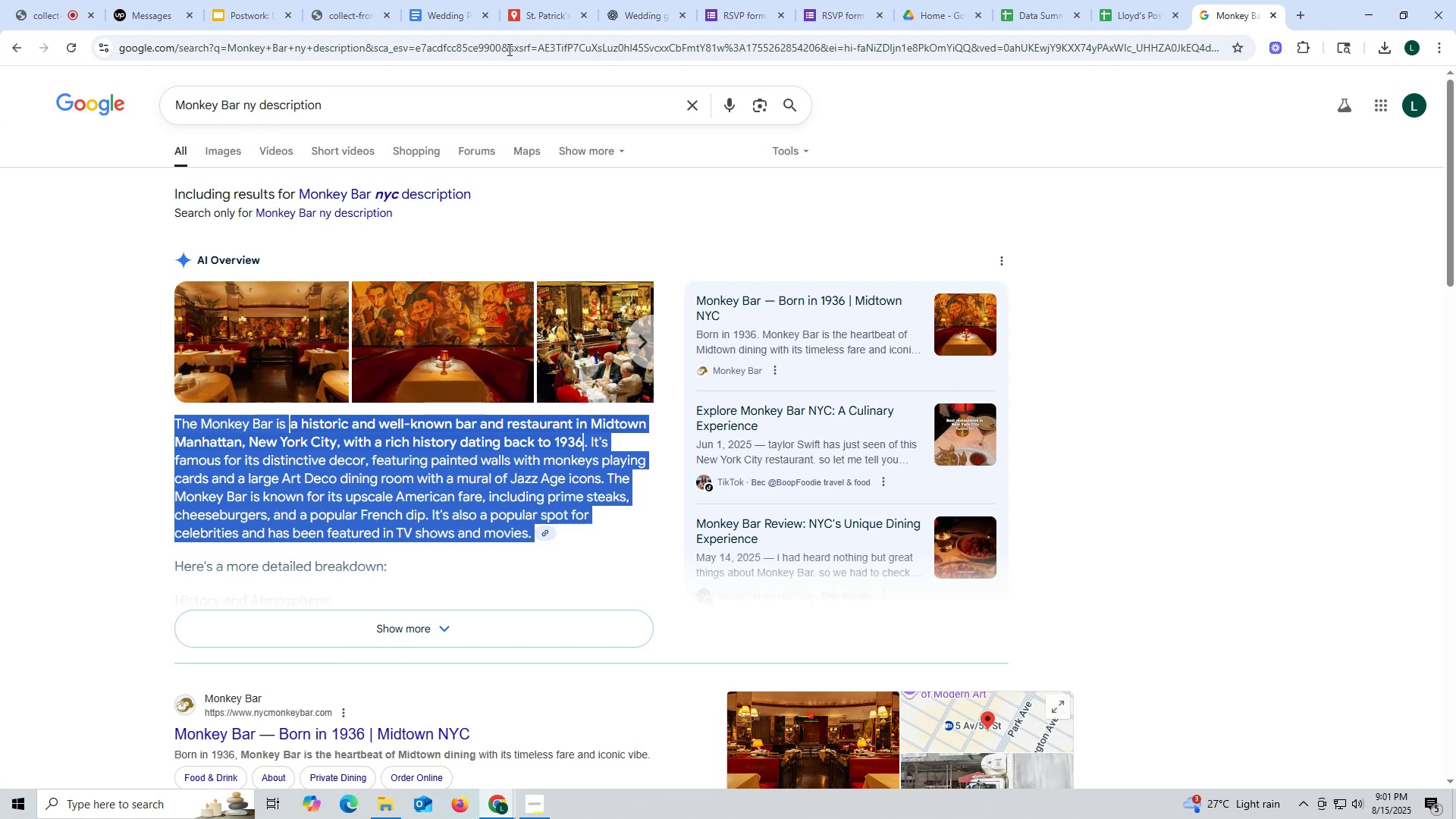 
left_click([539, 9])
 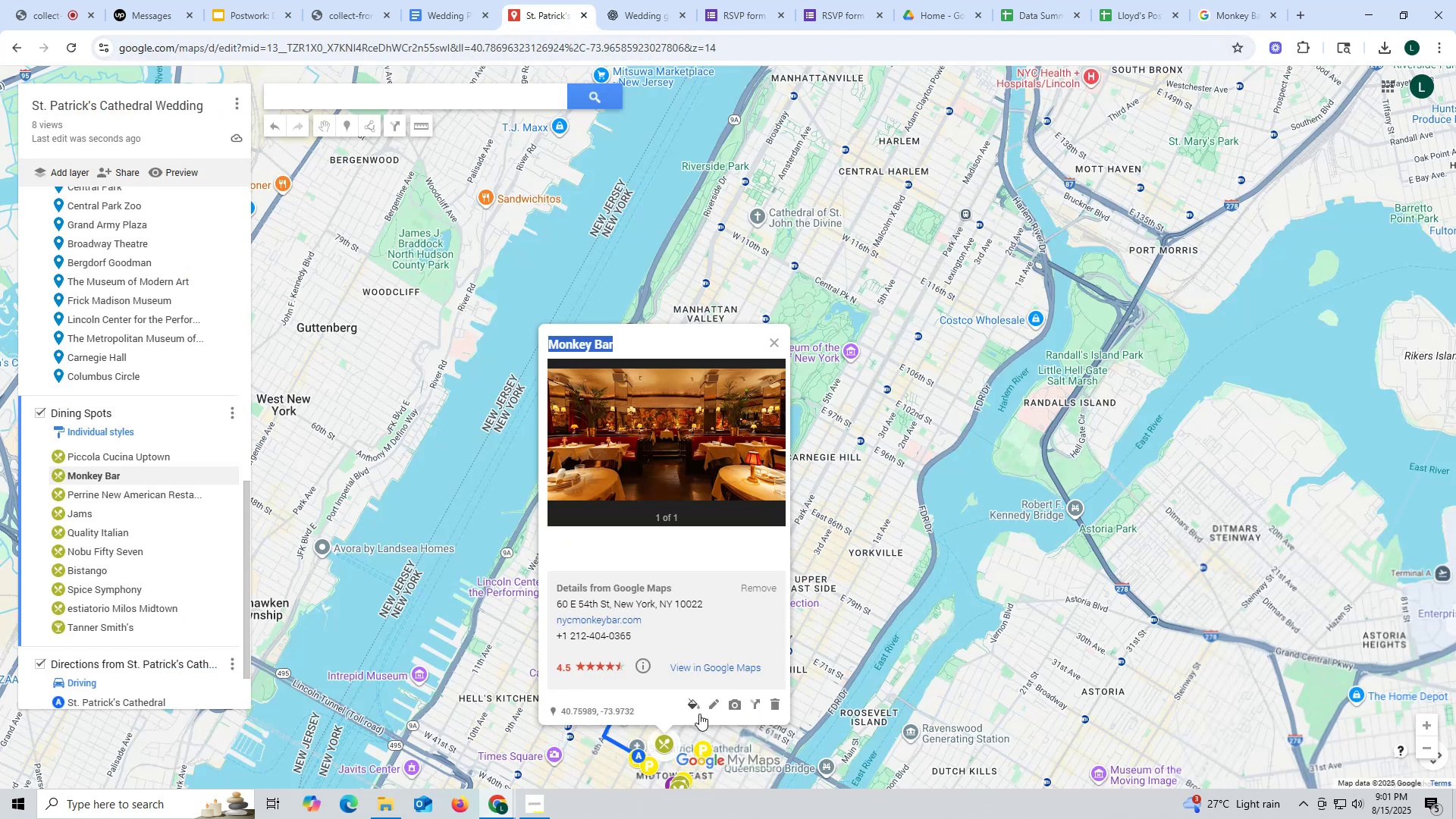 
left_click([713, 708])
 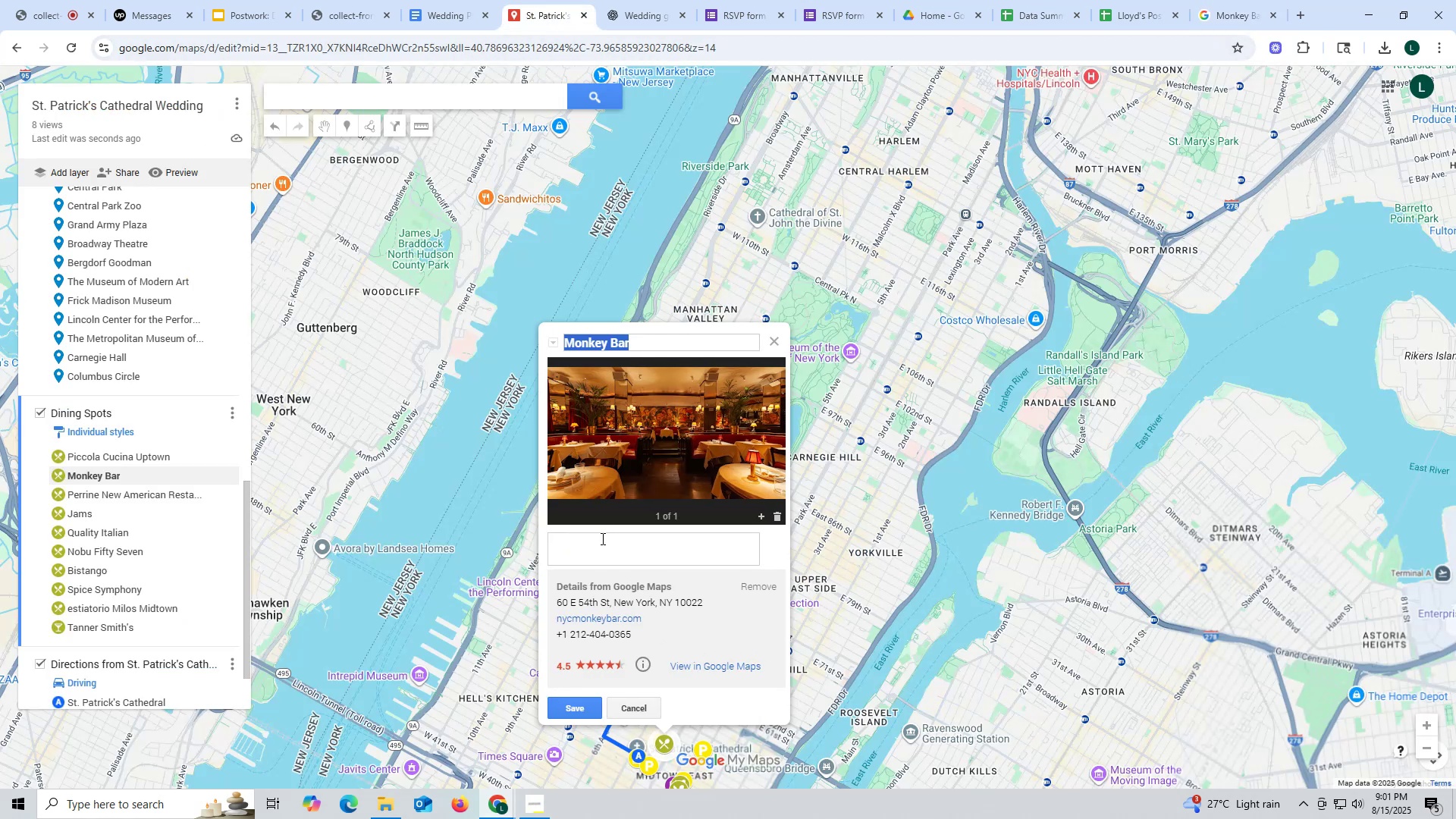 
left_click([601, 538])
 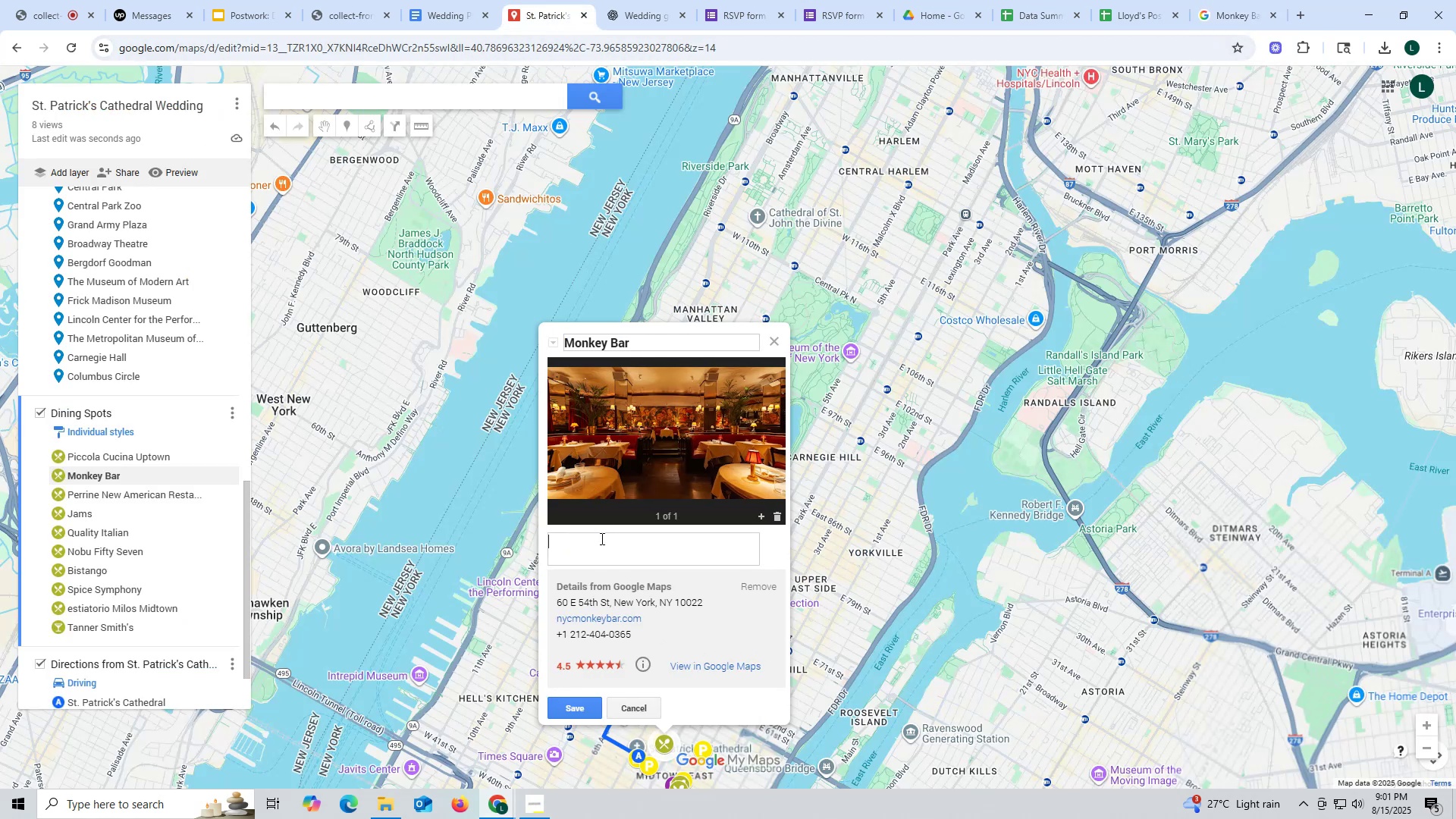 
key(Control+ControlLeft)
 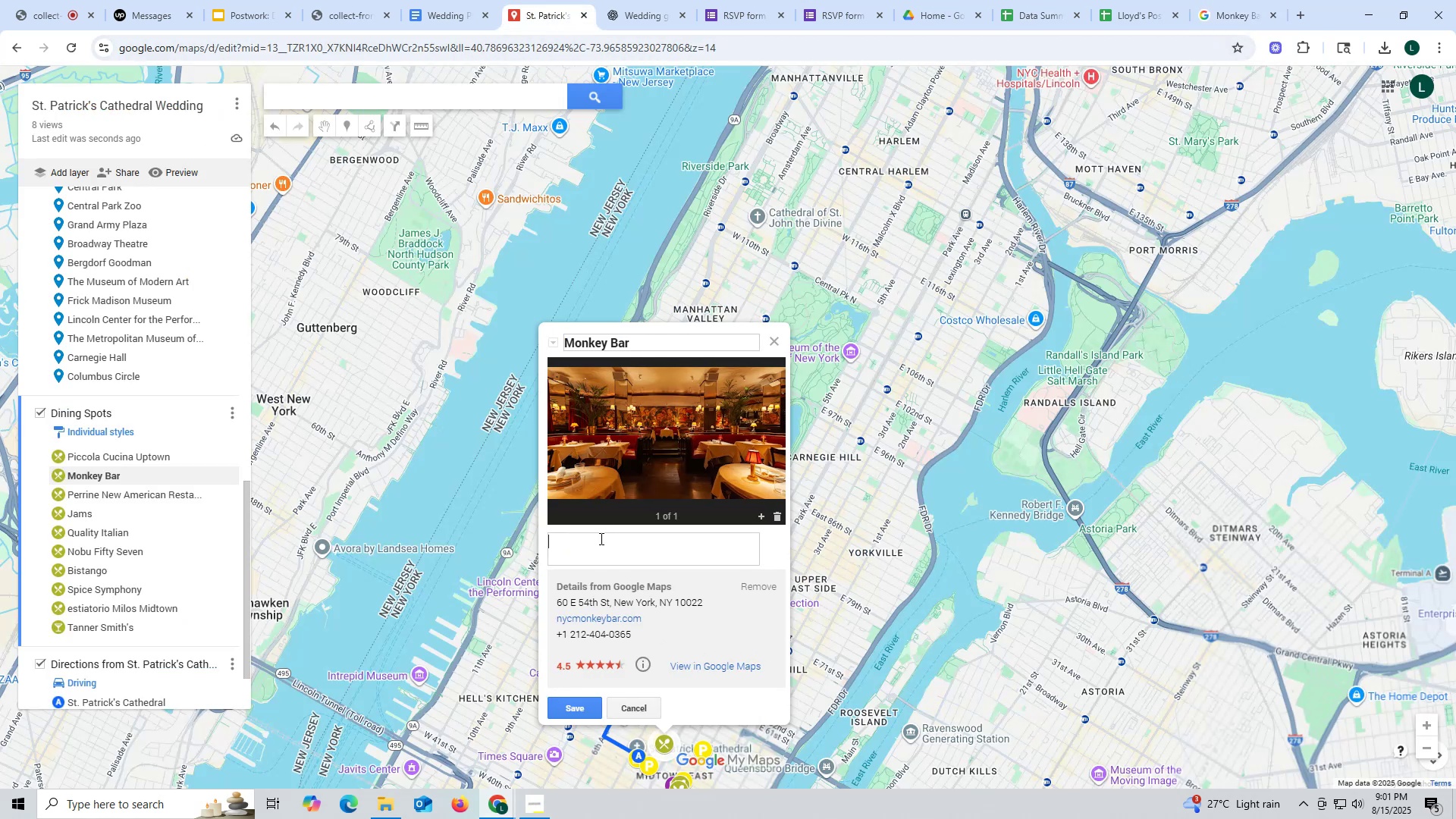 
key(Control+V)
 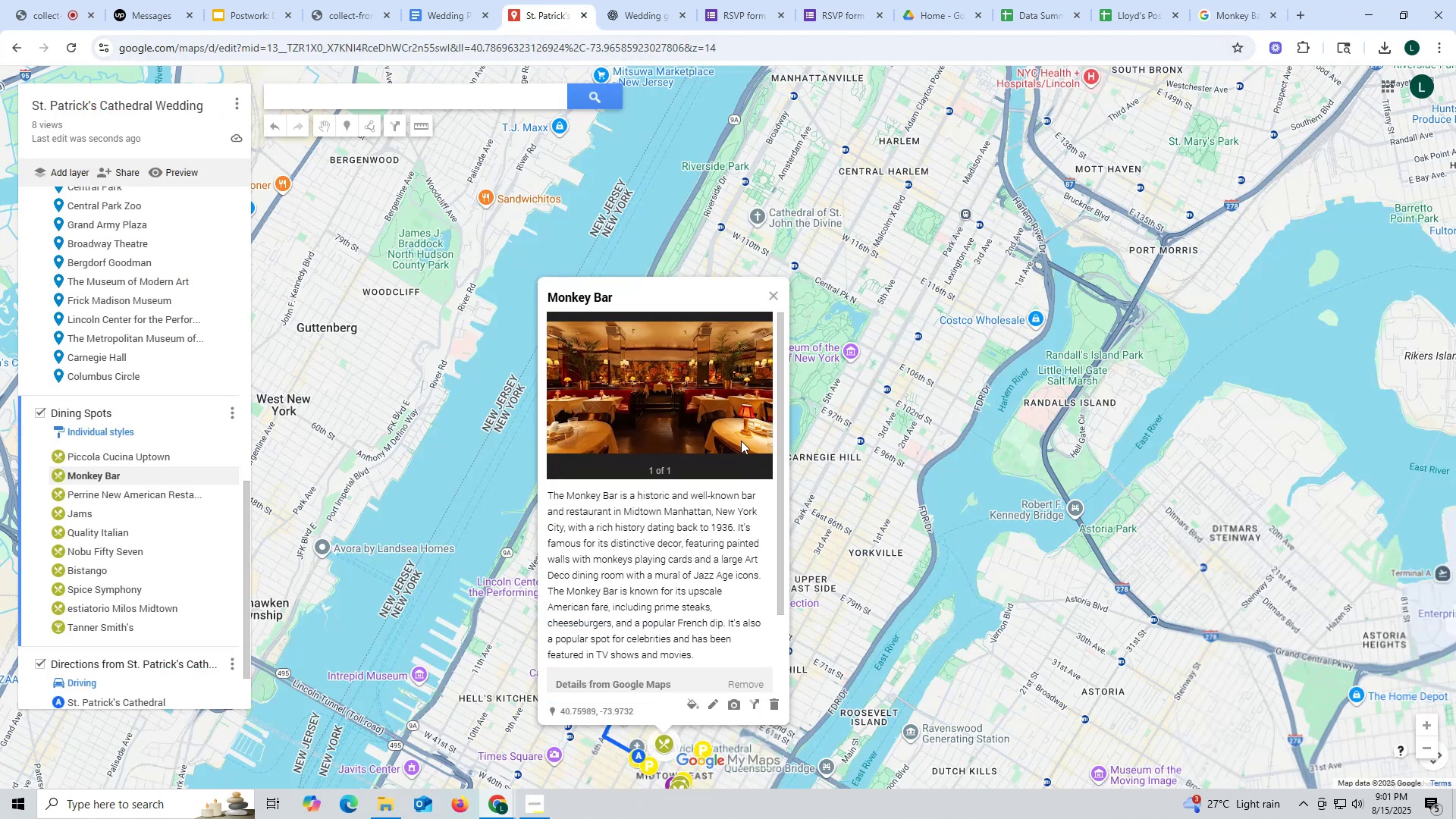 
left_click([776, 293])
 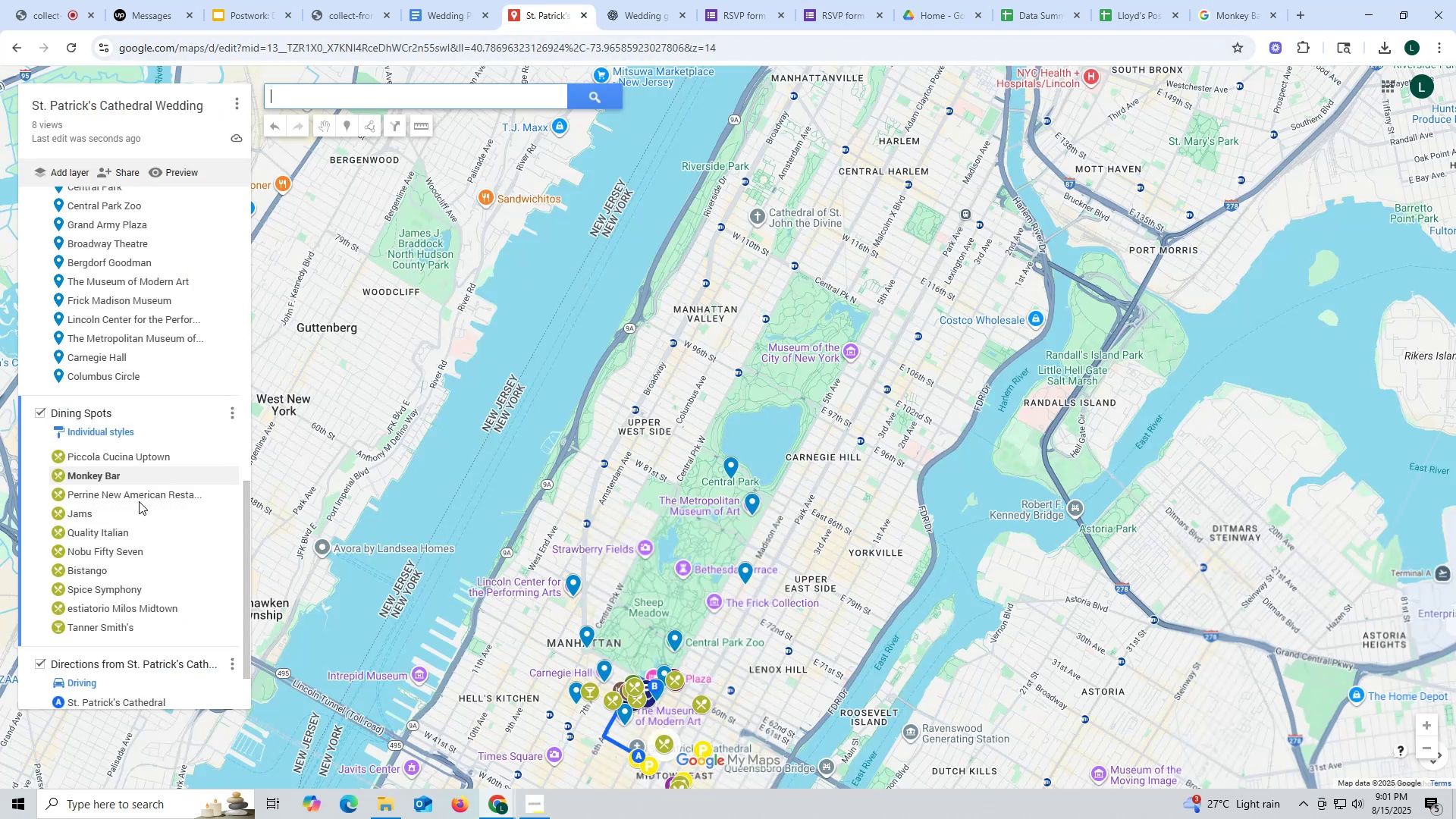 
left_click([136, 494])
 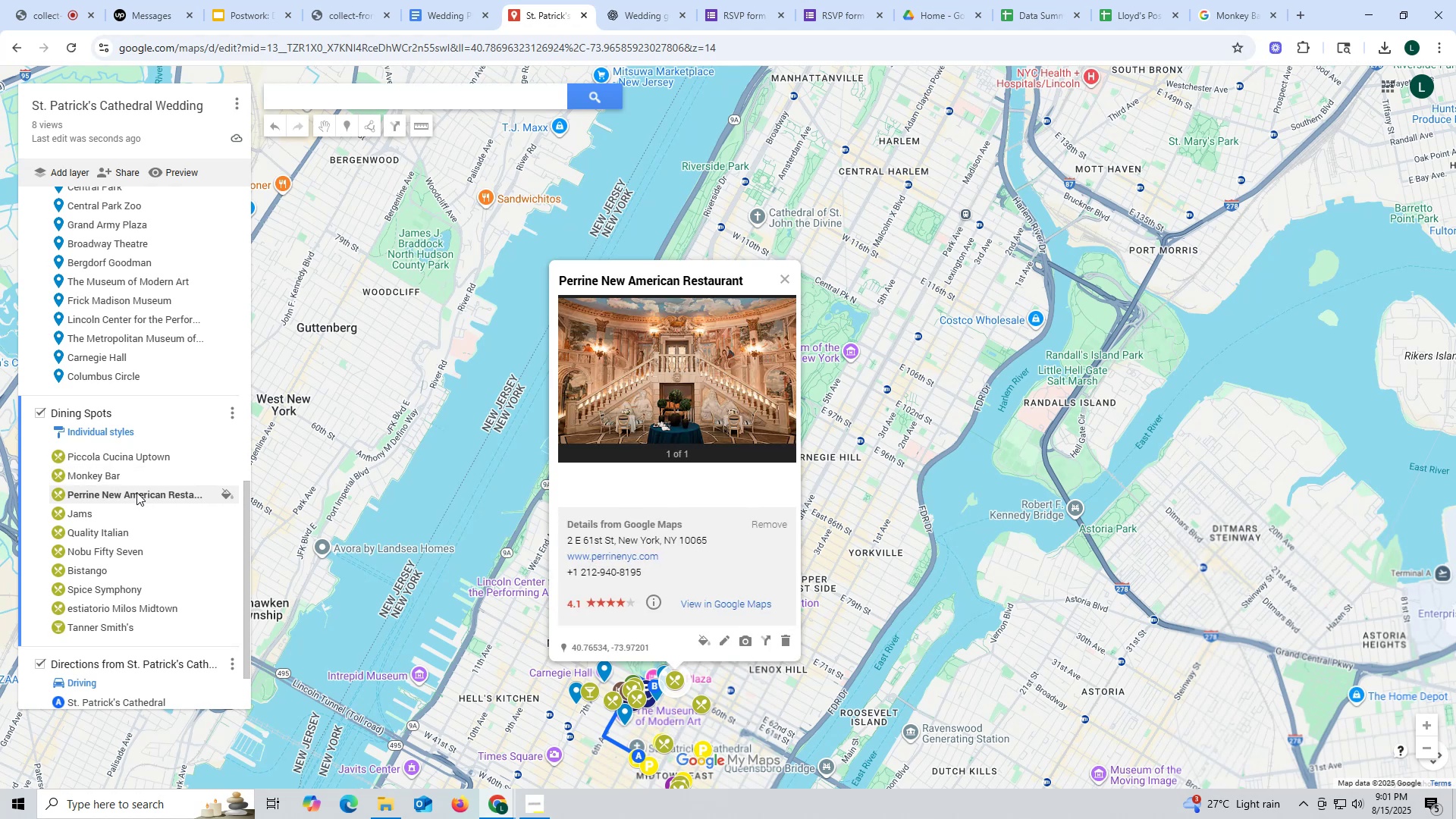 
mouse_move([152, 476])
 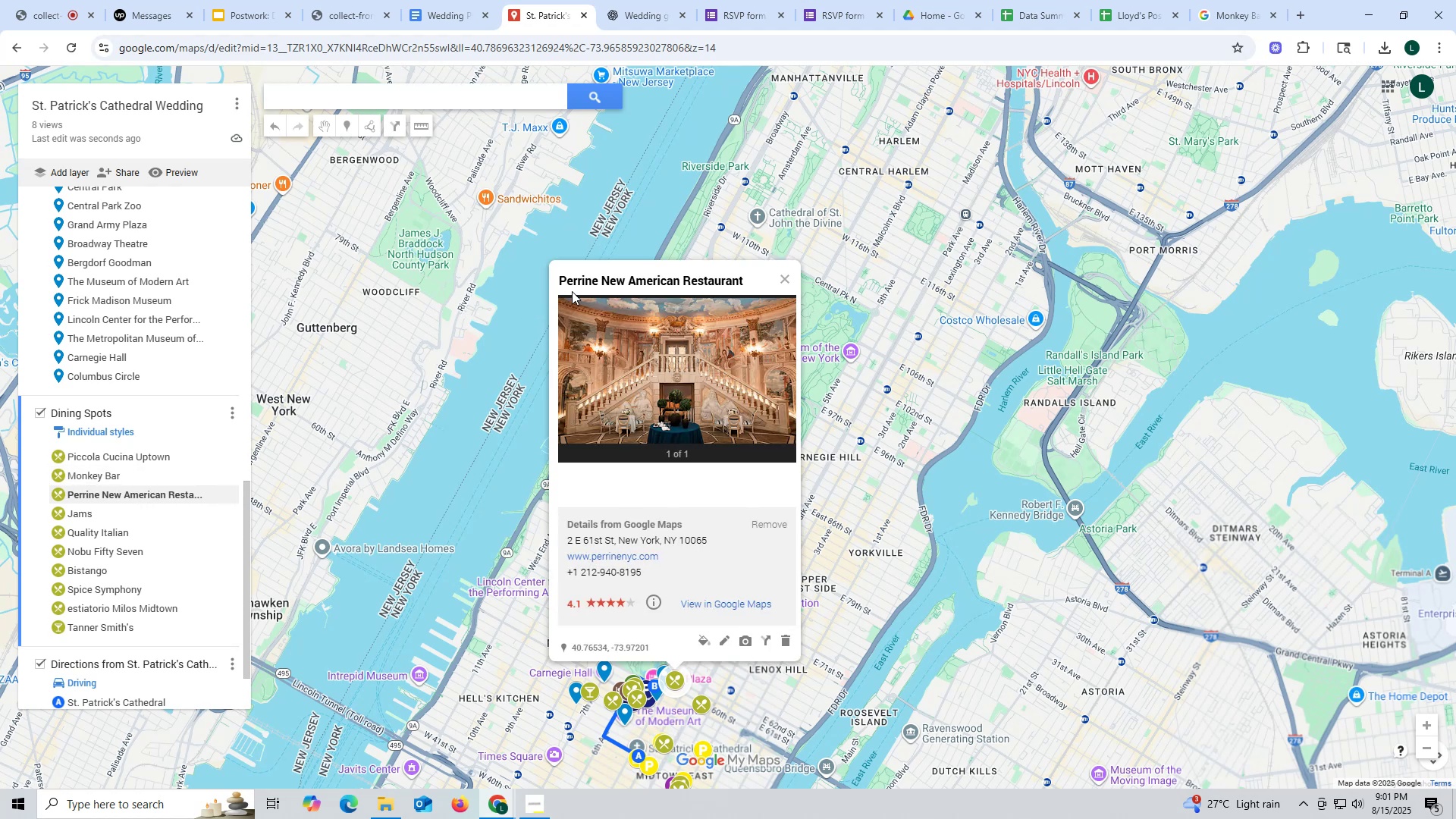 
left_click_drag(start_coordinate=[557, 277], to_coordinate=[746, 277])
 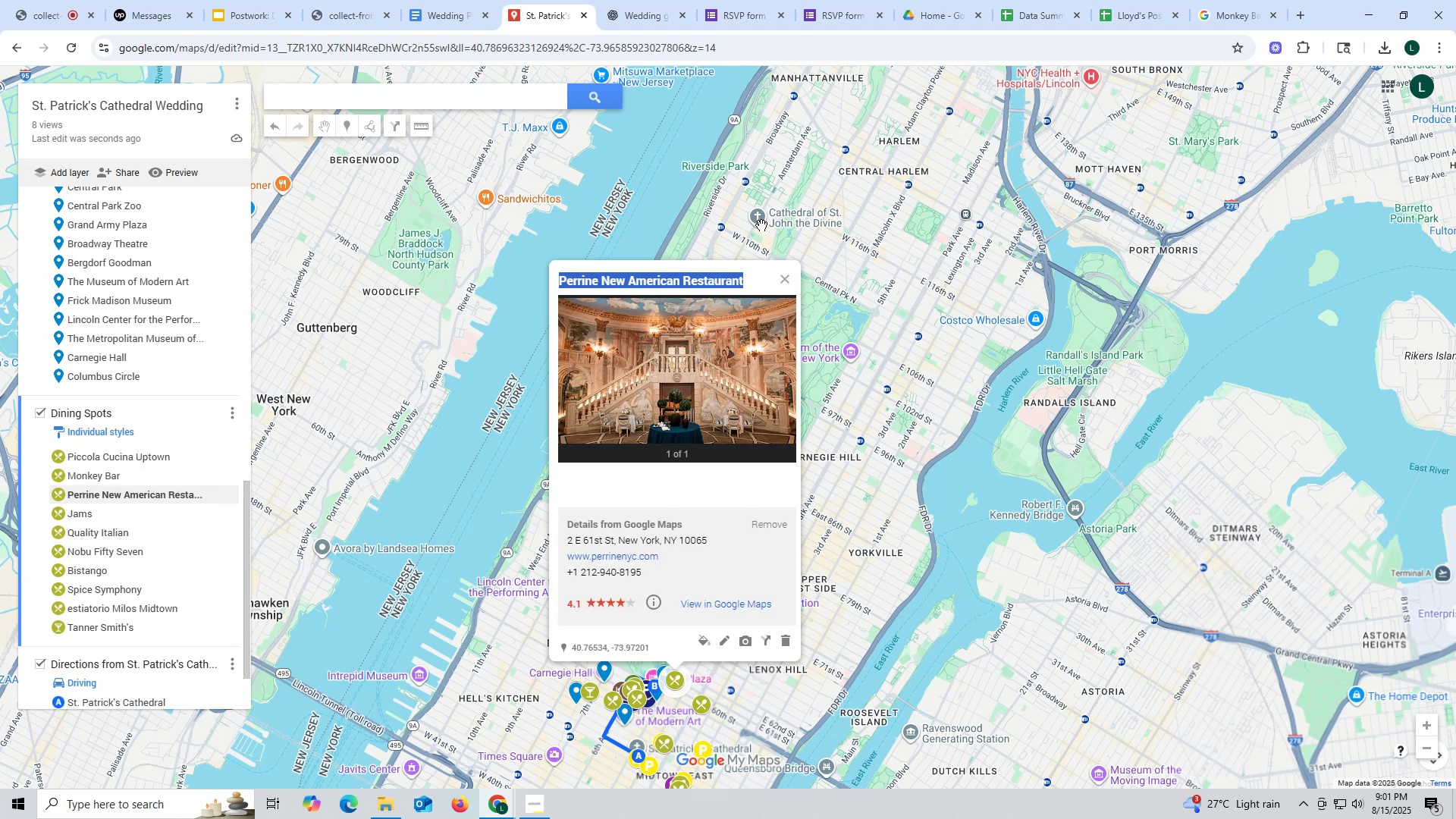 
key(Control+ControlLeft)
 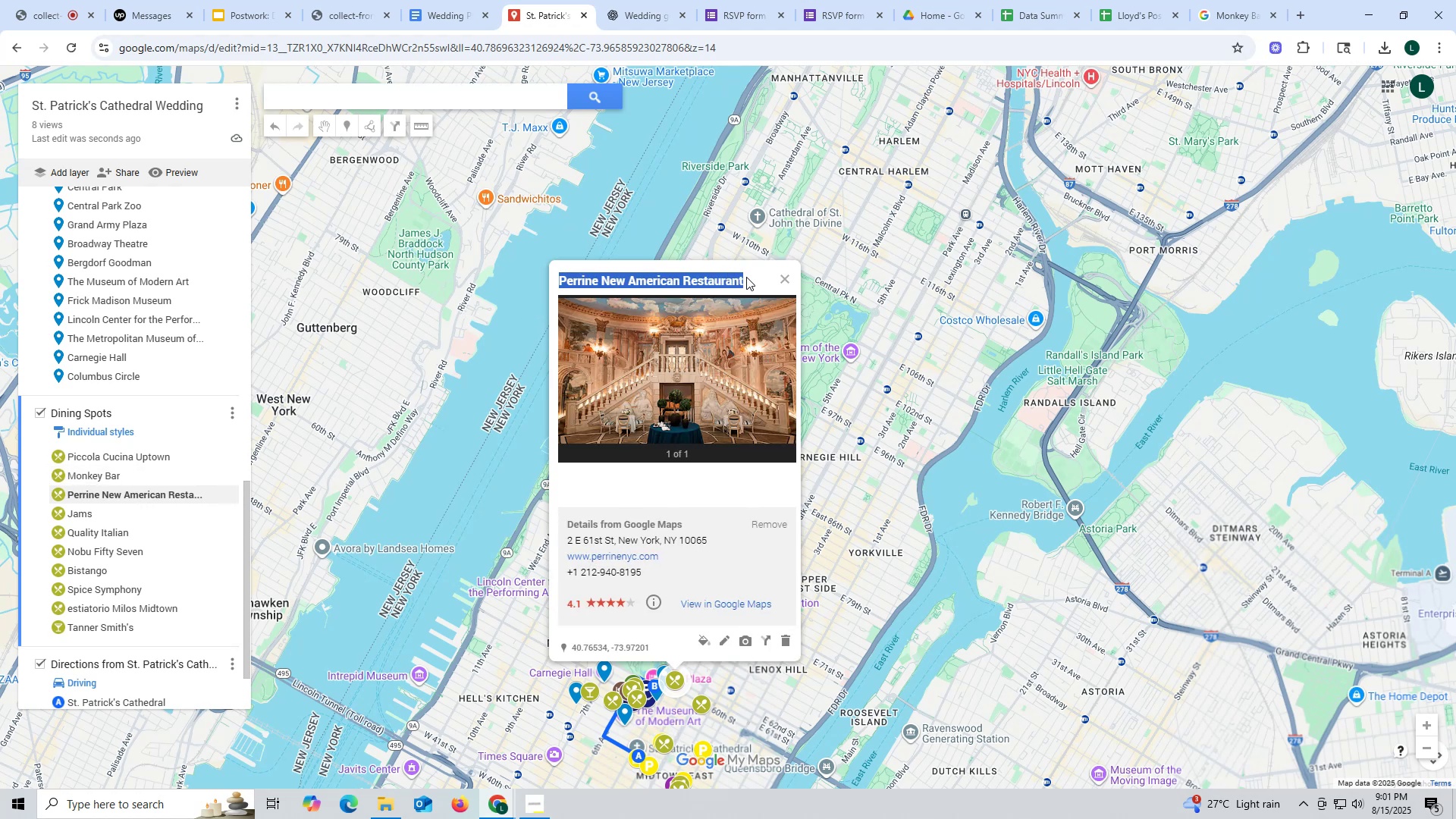 
key(Control+C)
 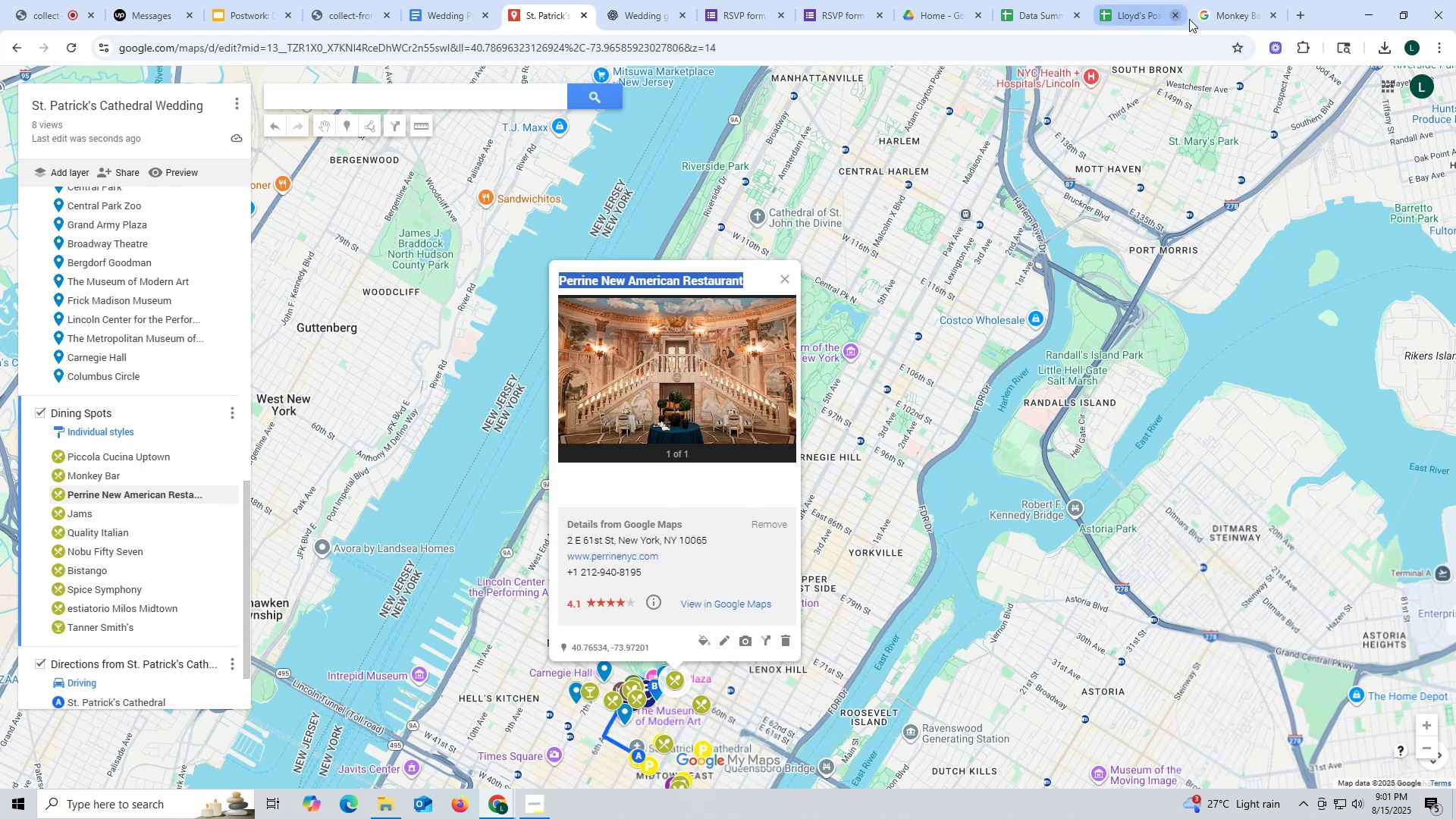 
left_click([1222, 10])
 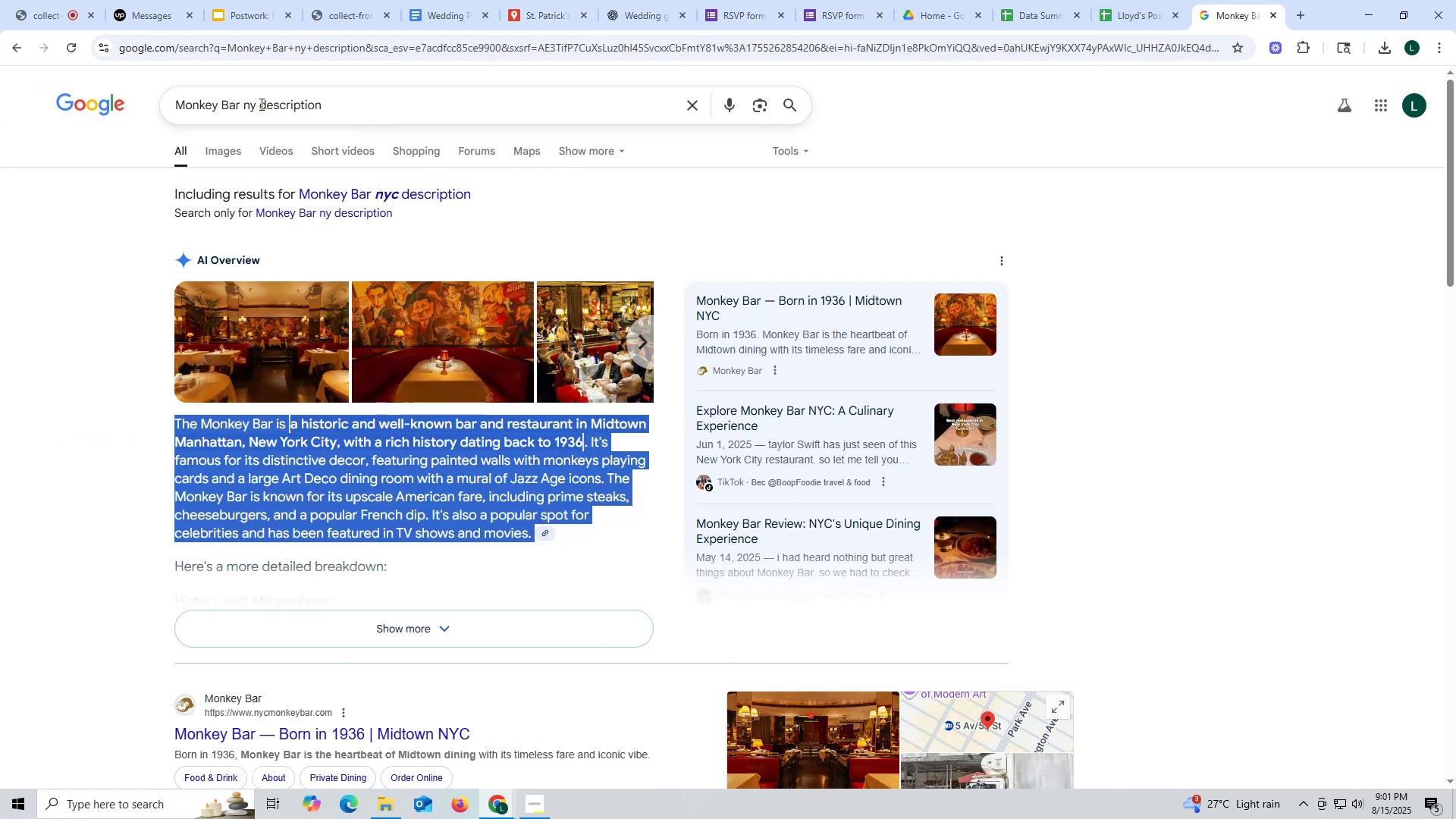 
left_click_drag(start_coordinate=[256, 102], to_coordinate=[54, 101])
 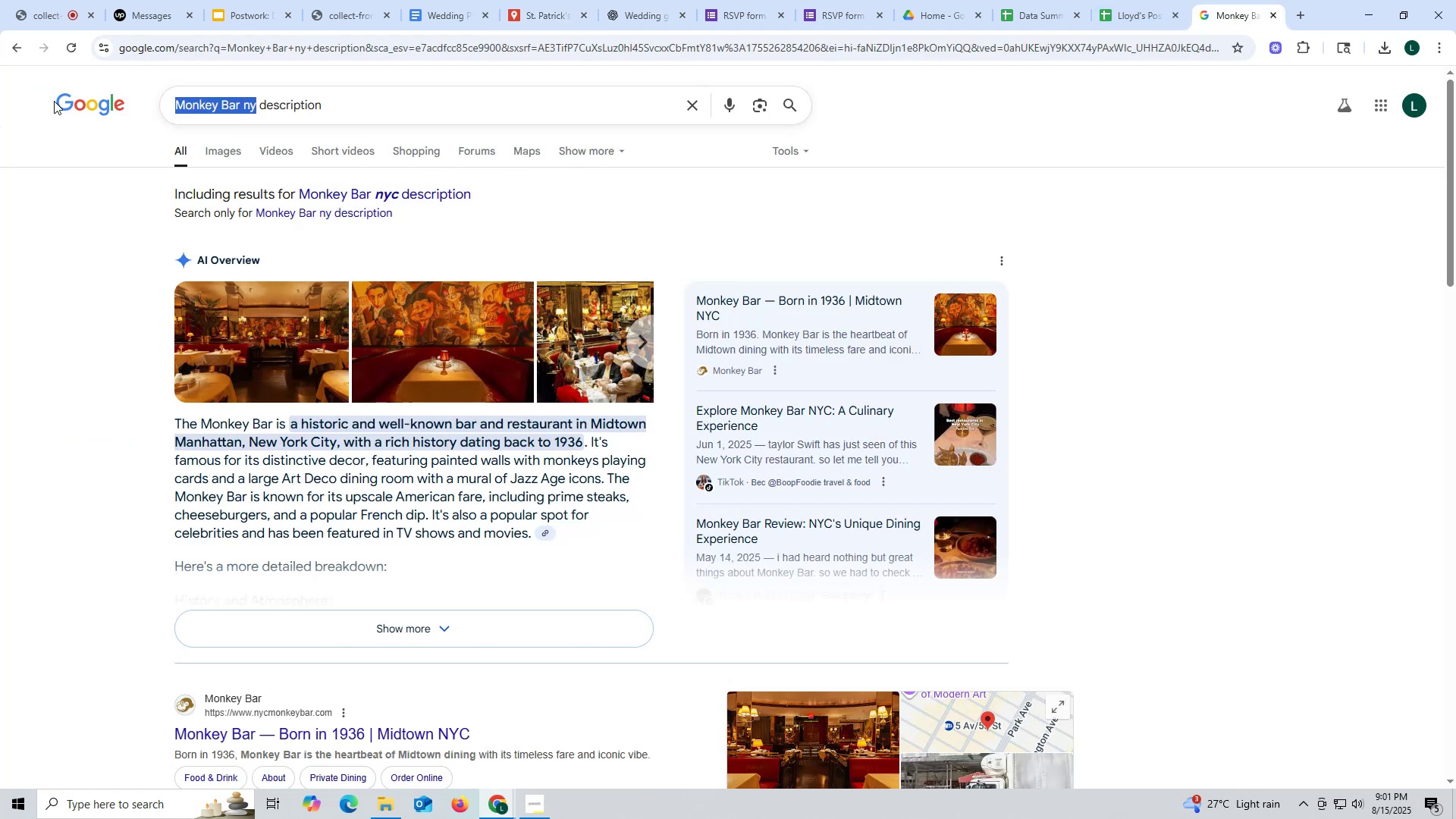 
key(Control+ControlLeft)
 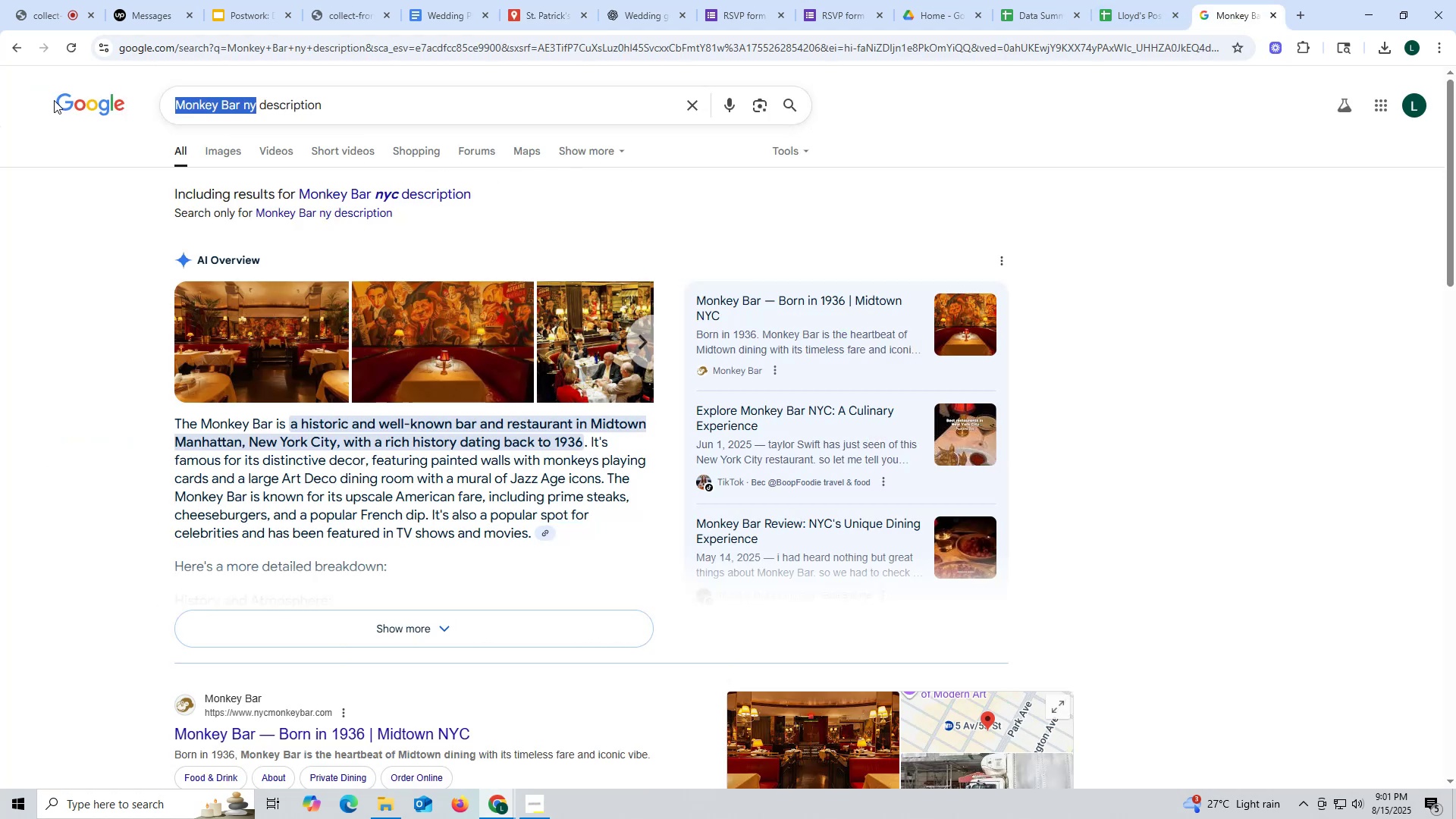 
key(Control+V)
 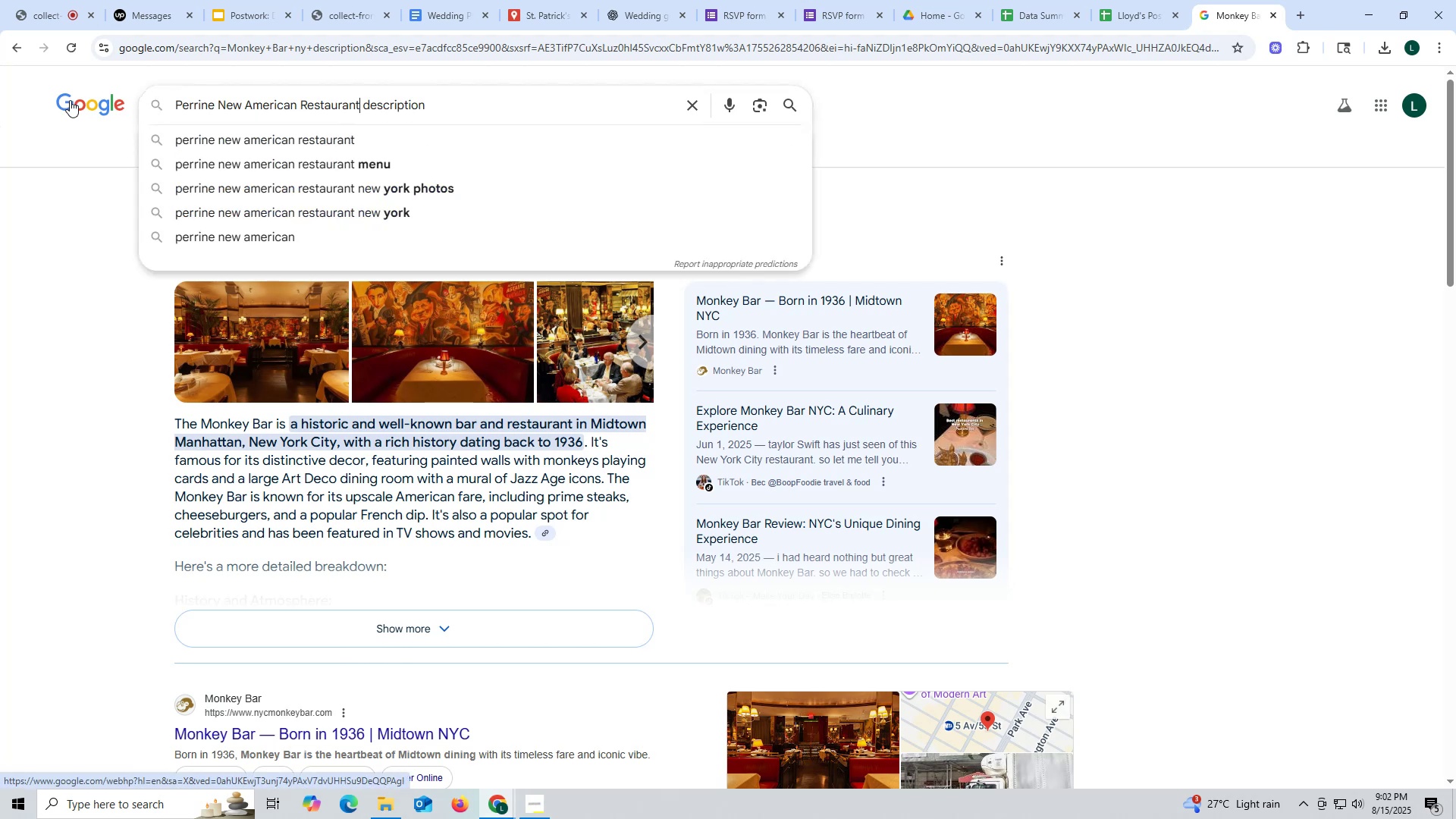 
key(Enter)
 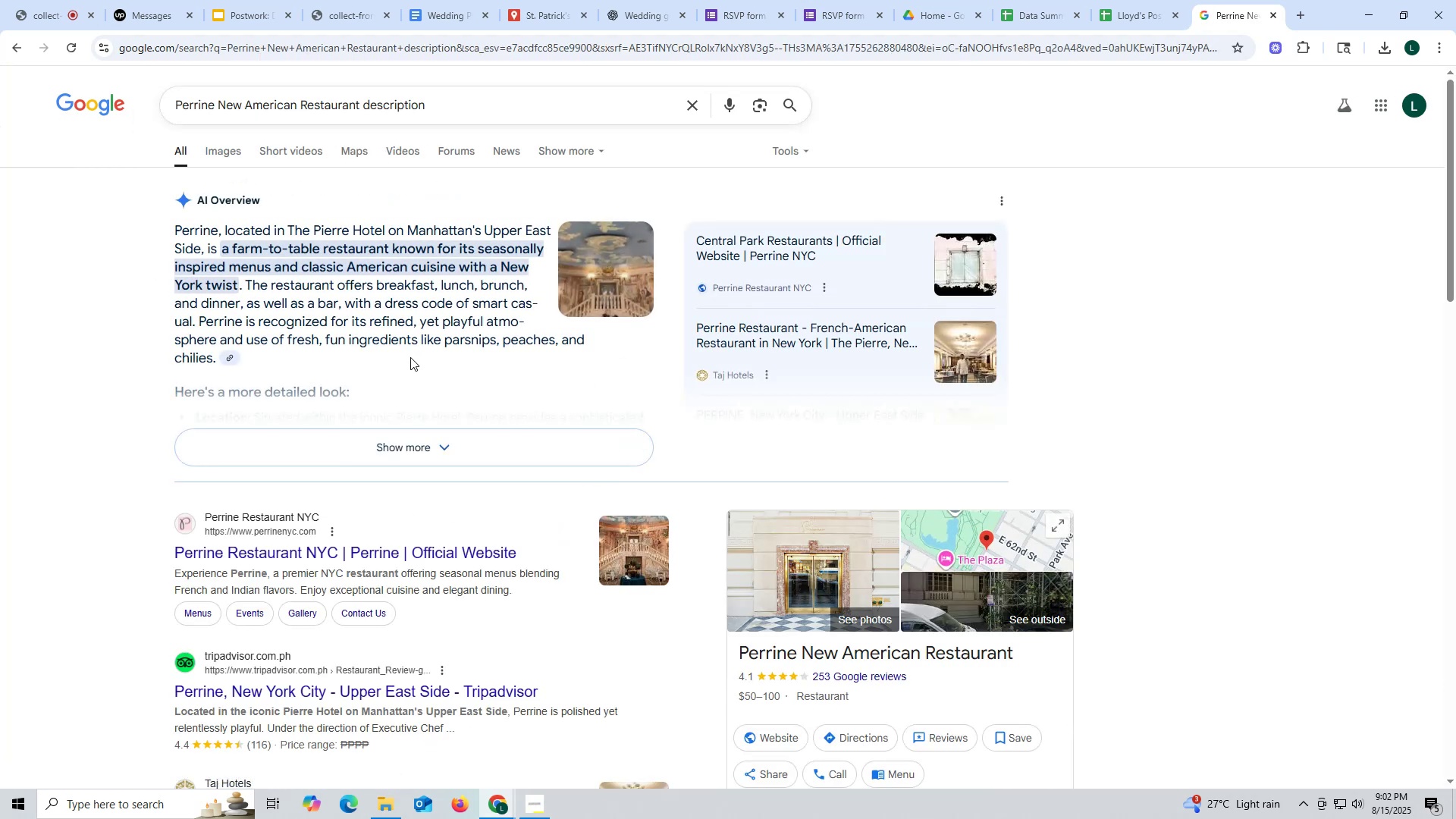 
wait(9.58)
 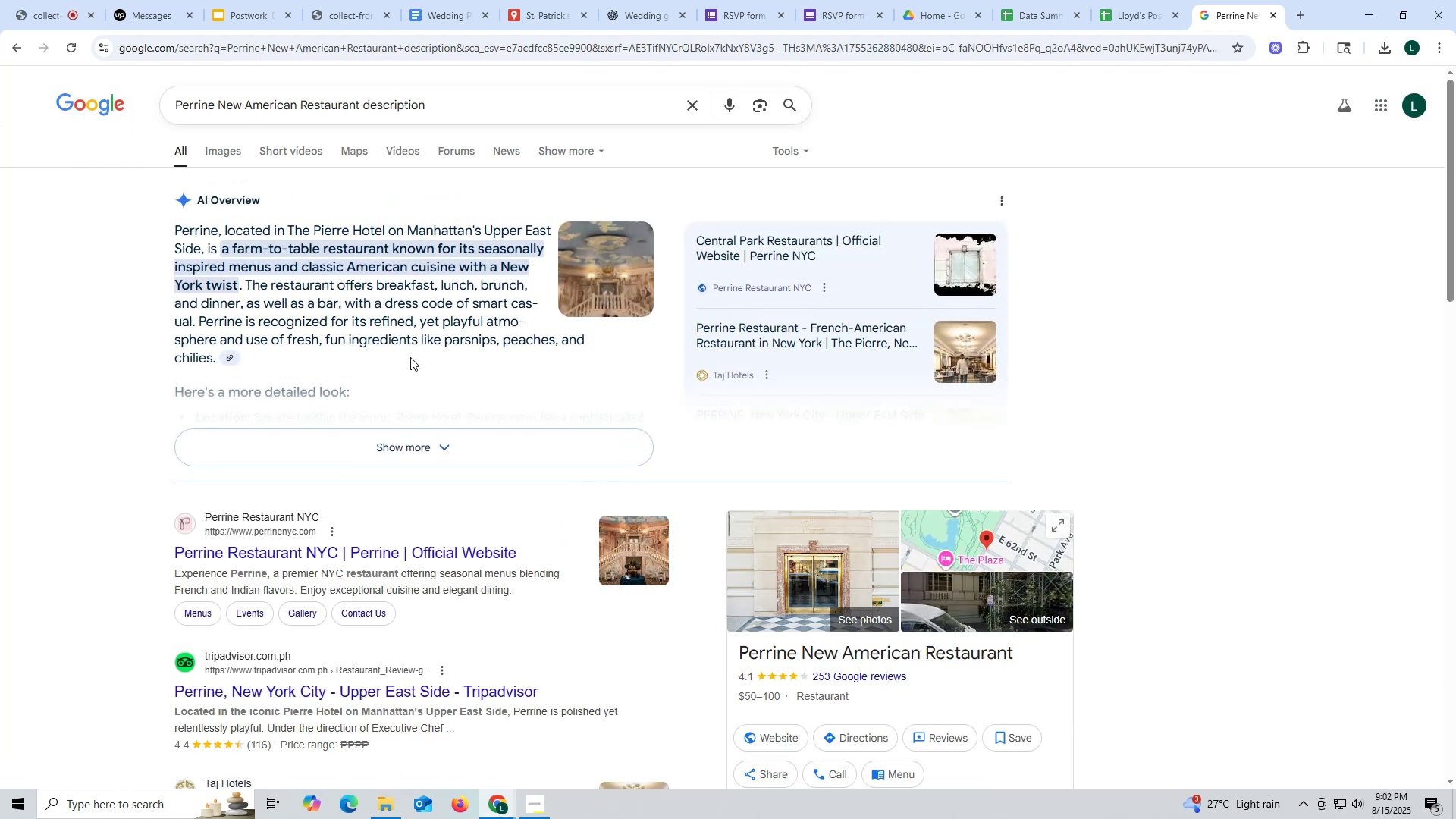 
left_click_drag(start_coordinate=[174, 227], to_coordinate=[212, 350])
 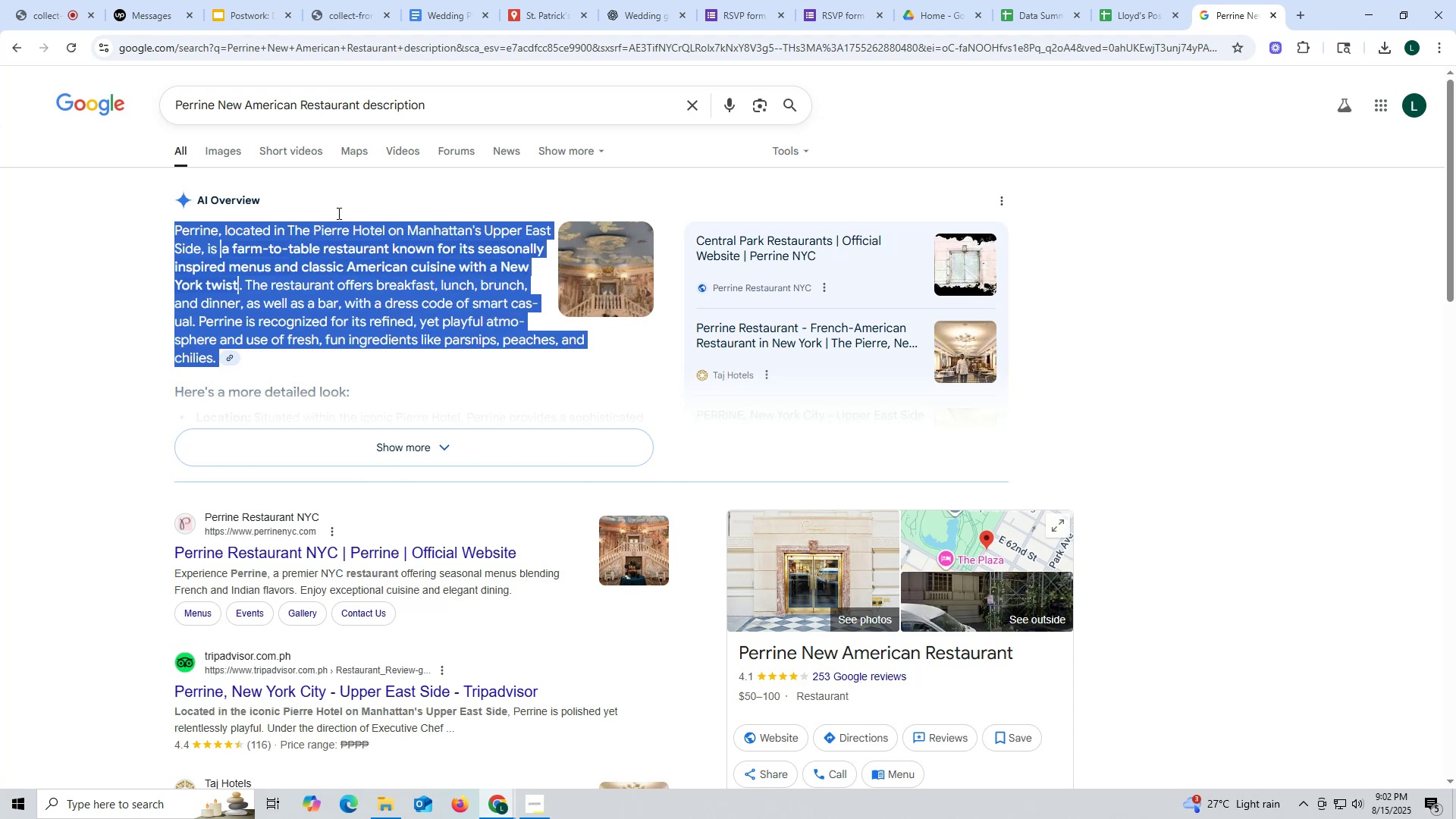 
key(Control+ControlLeft)
 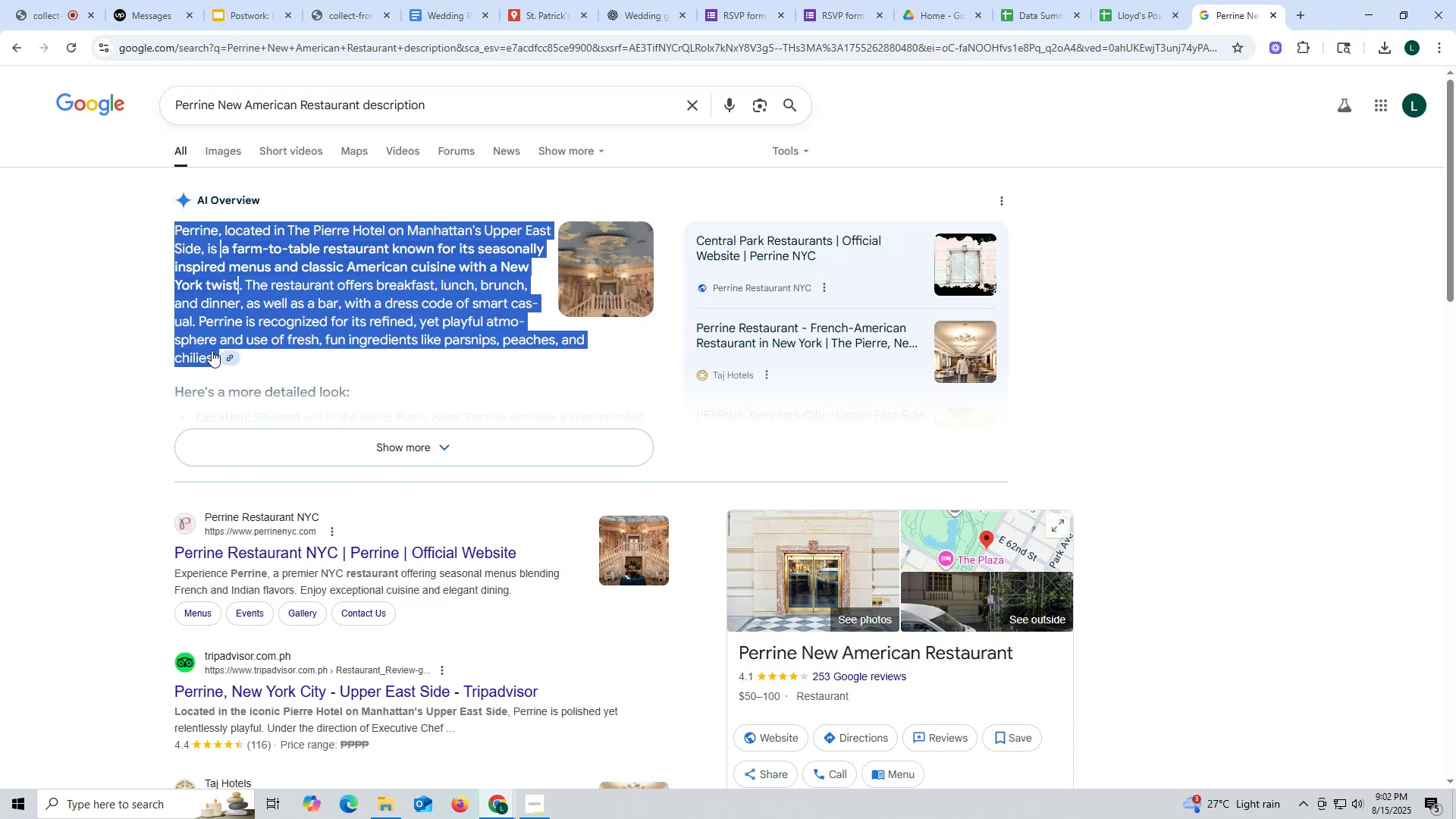 
key(Control+C)
 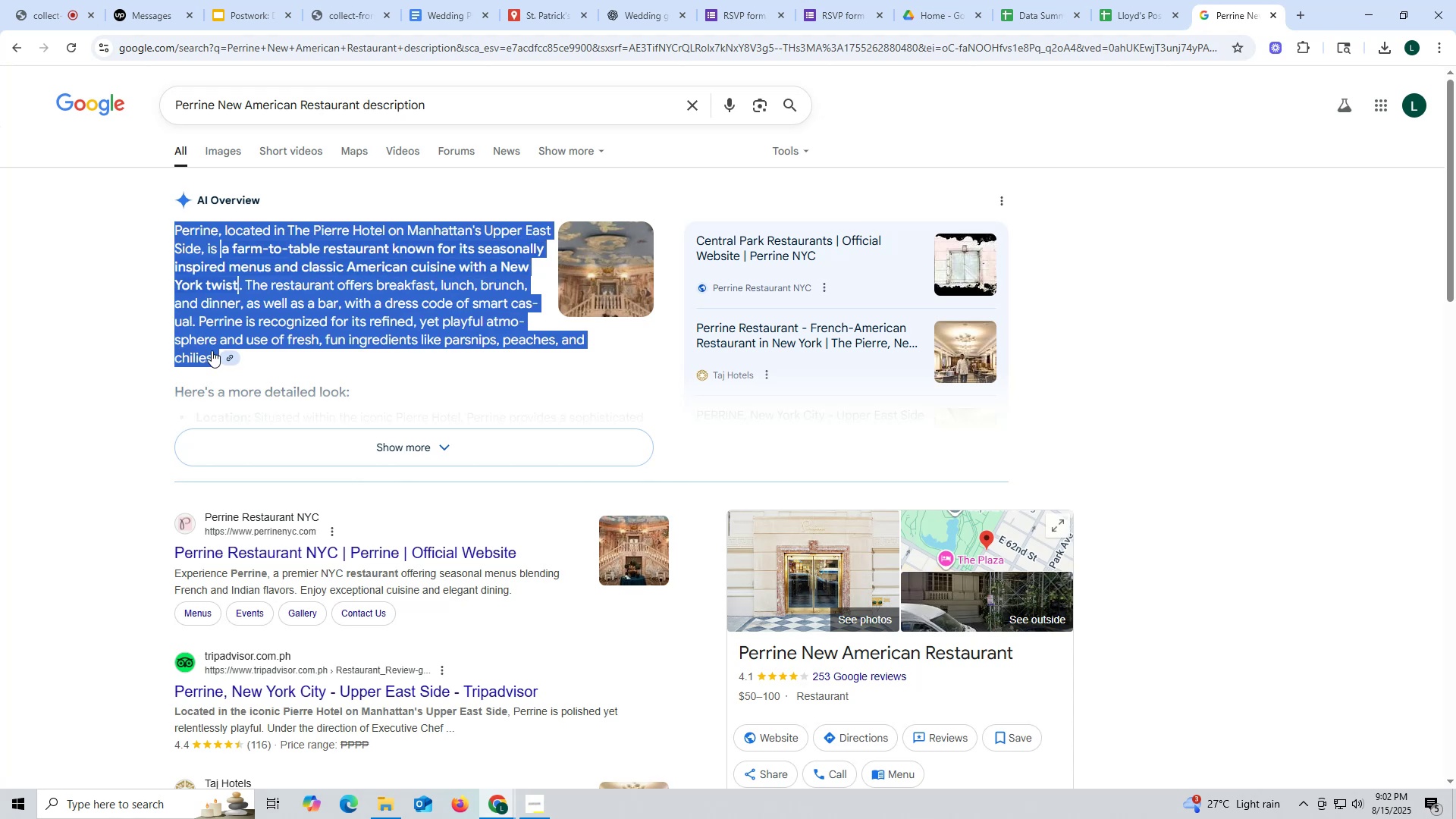 
key(Control+ControlLeft)
 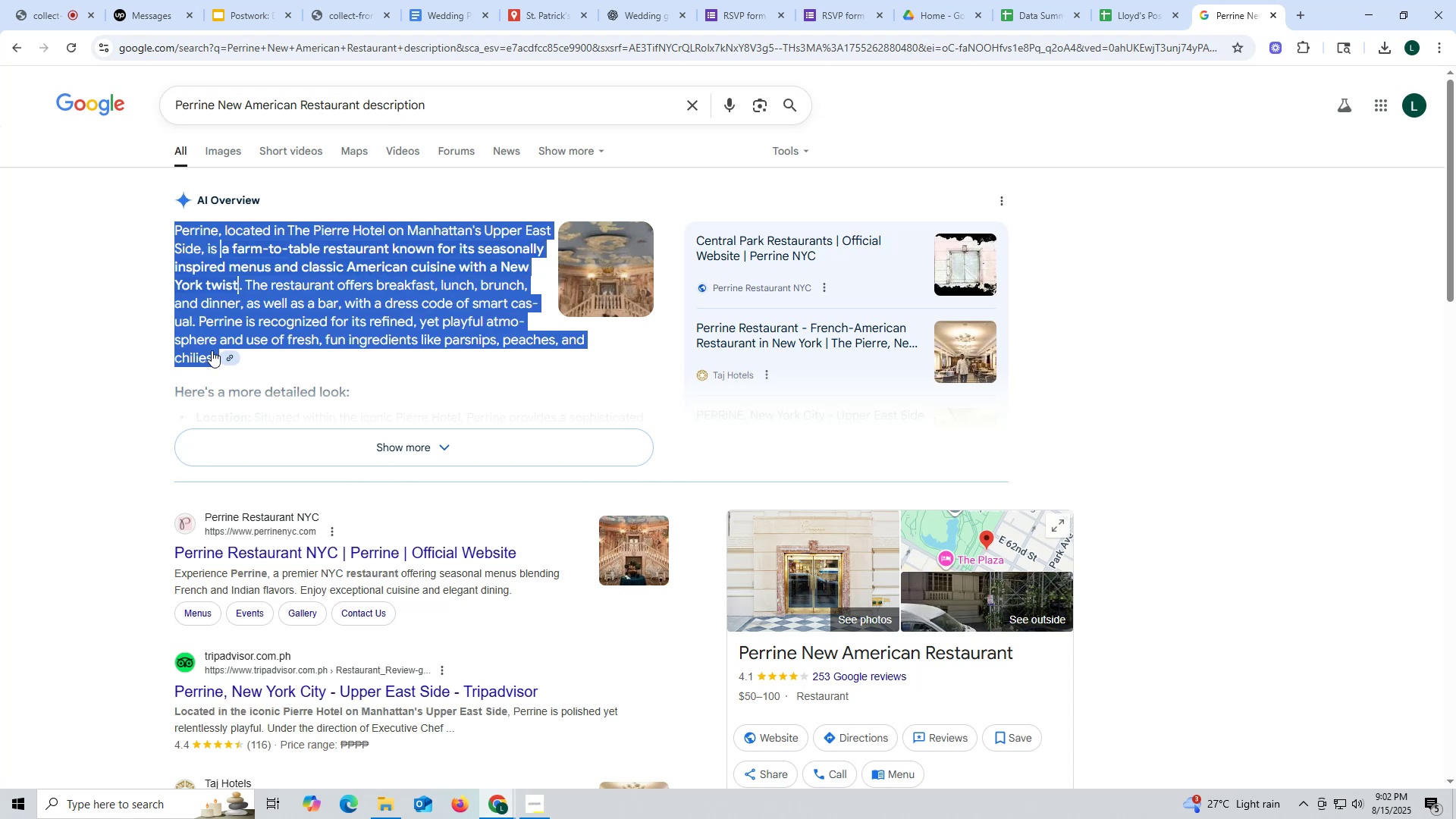 
key(Control+C)
 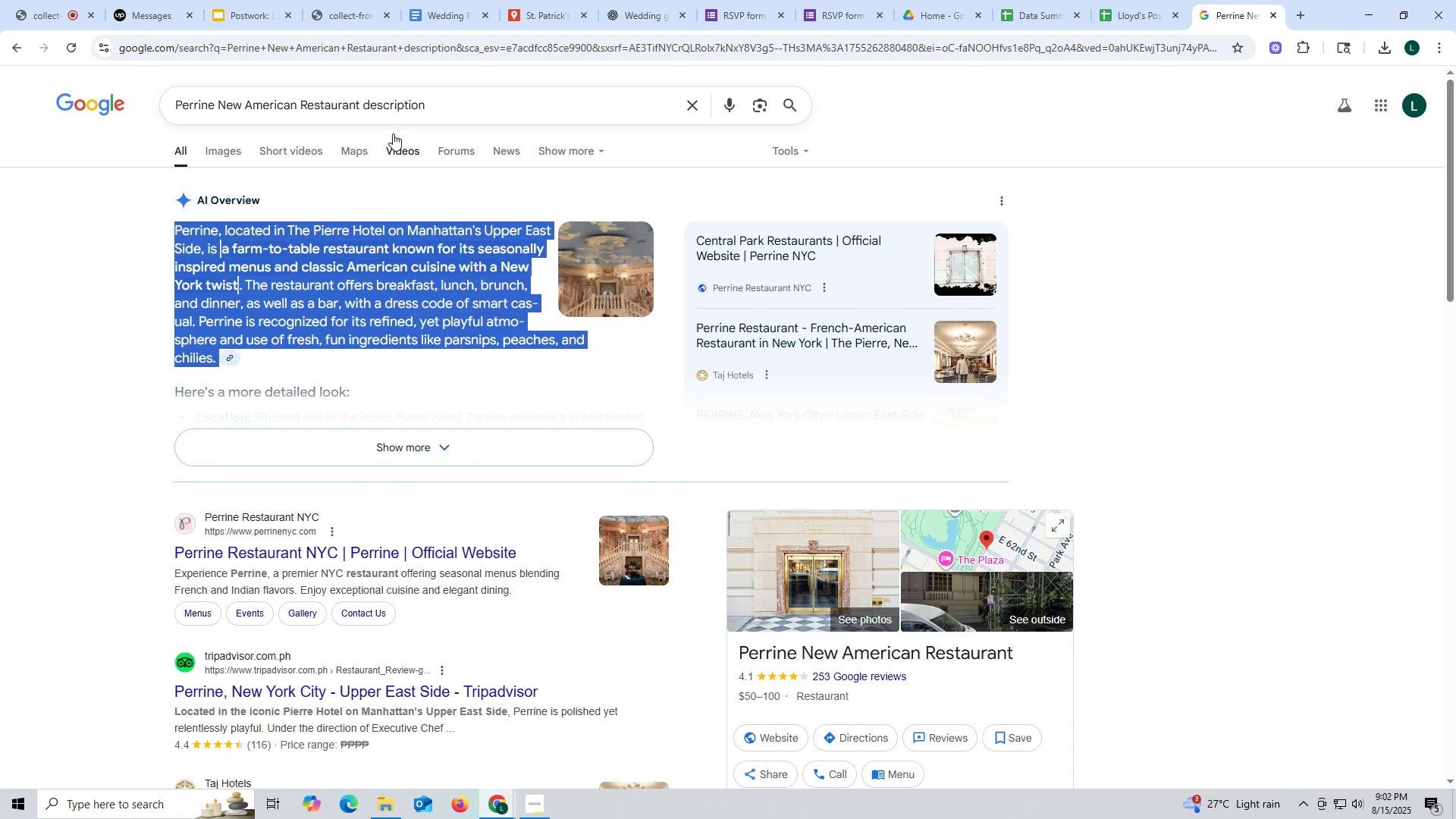 
mouse_move([457, 8])
 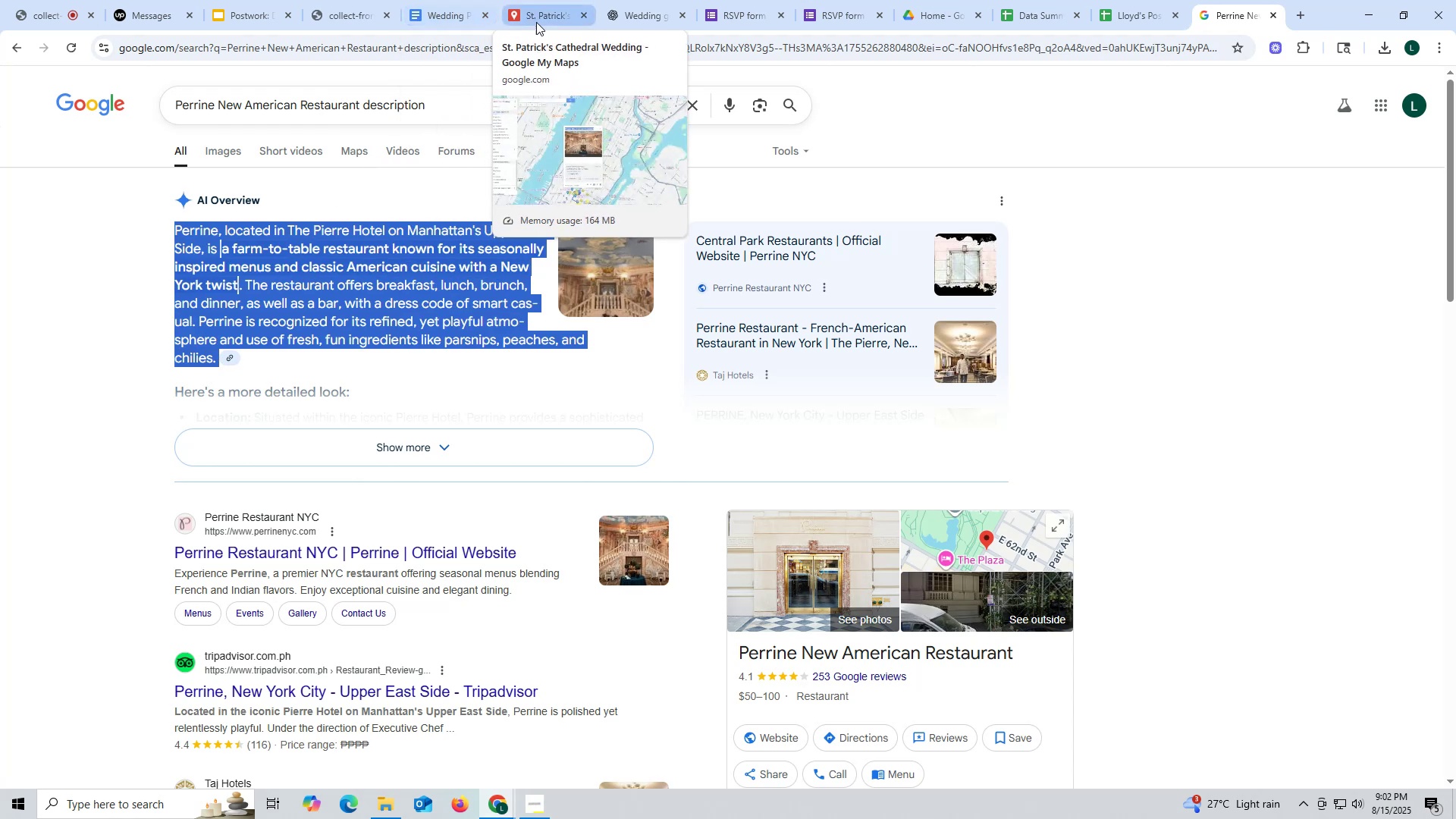 
left_click([544, 10])
 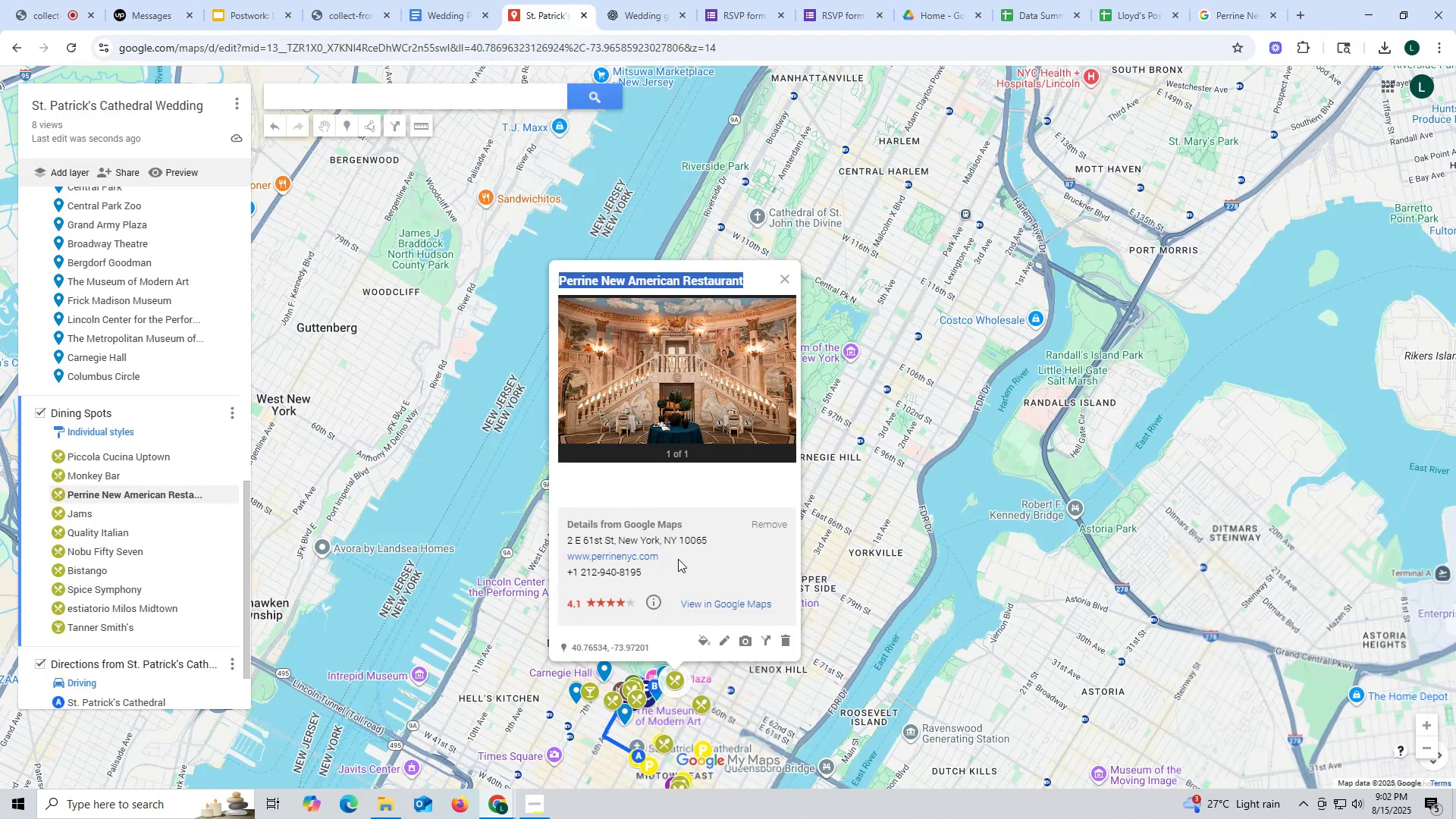 
left_click([722, 639])
 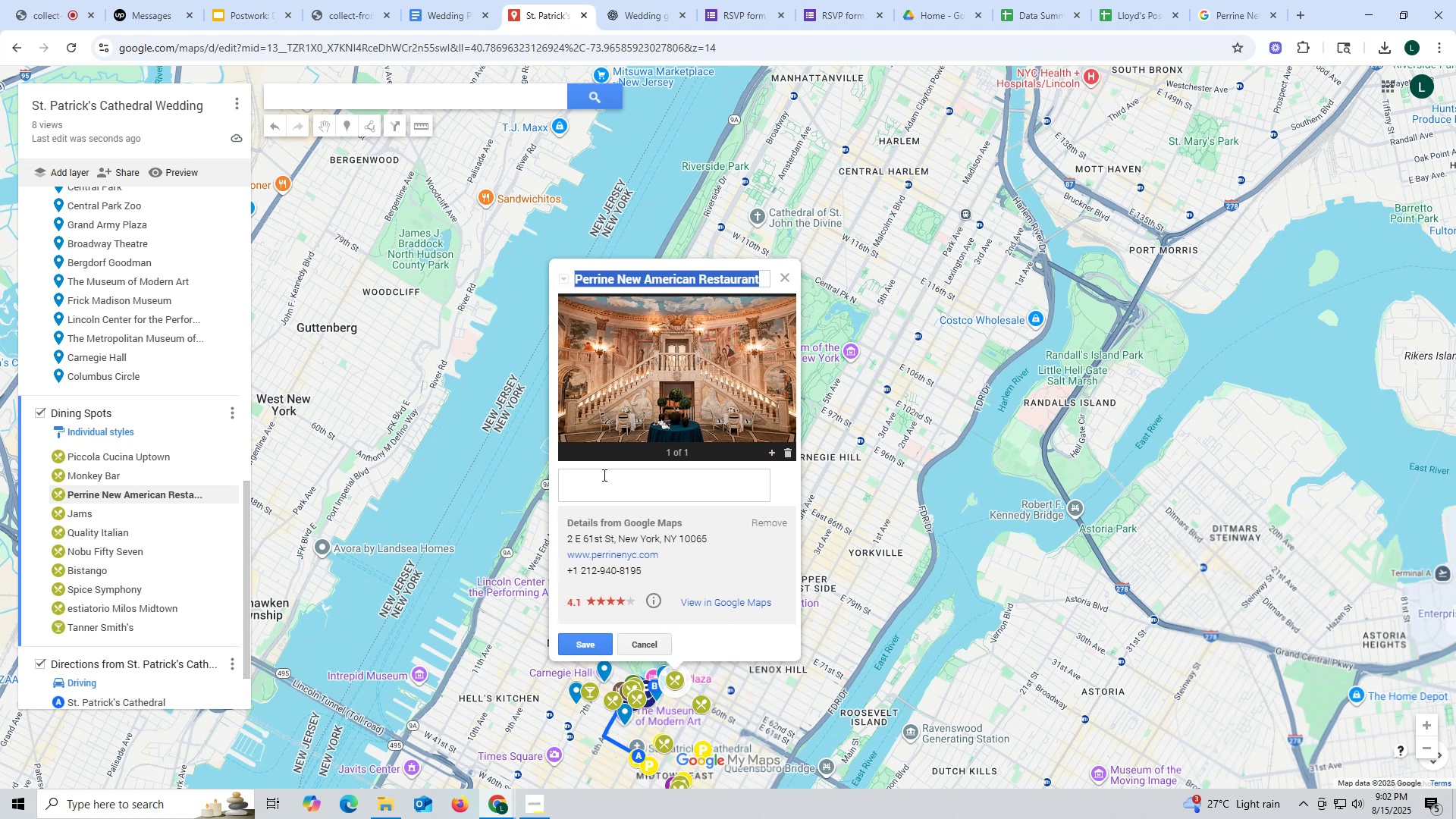 
key(Control+ControlLeft)
 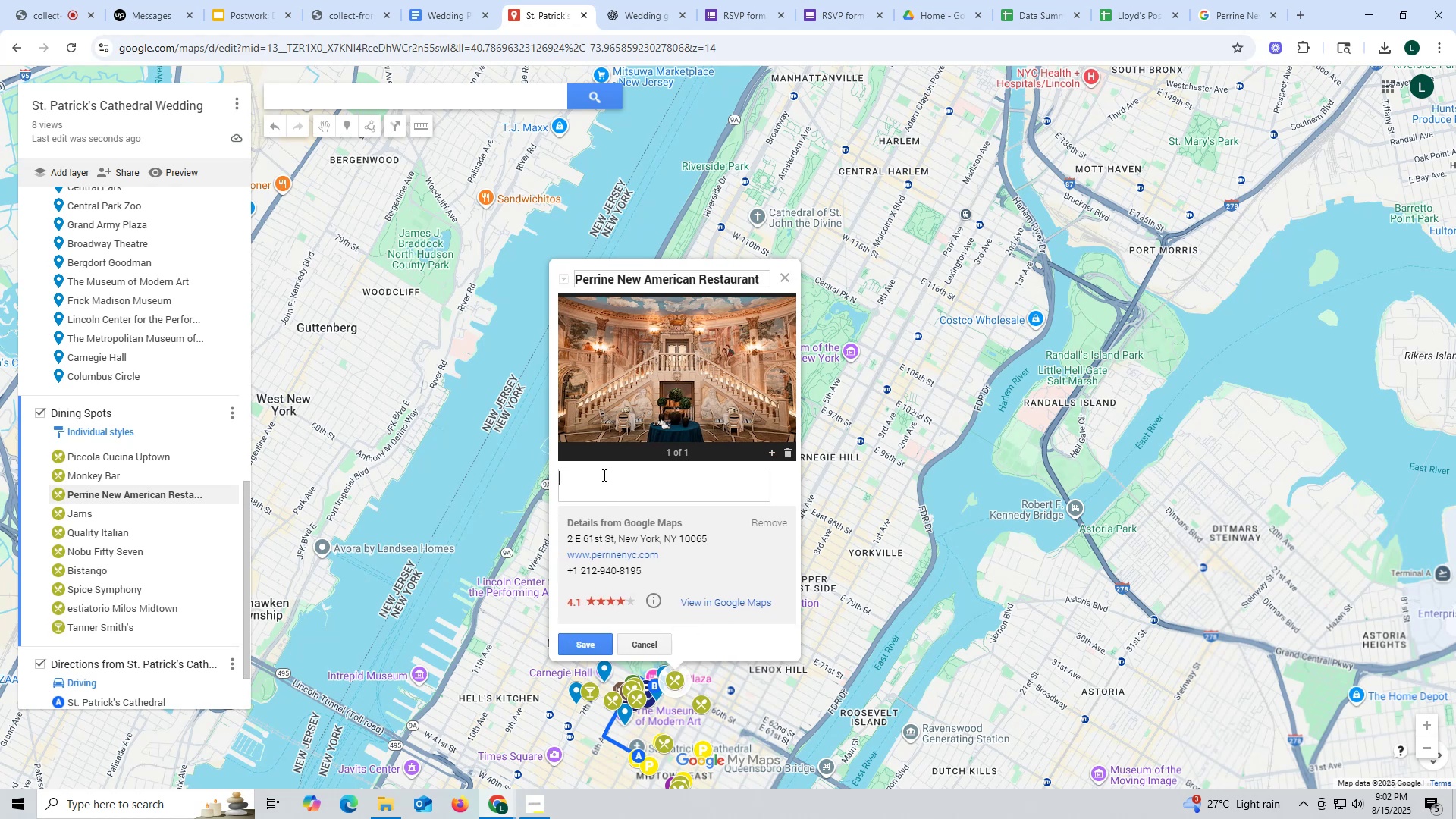 
left_click([603, 475])
 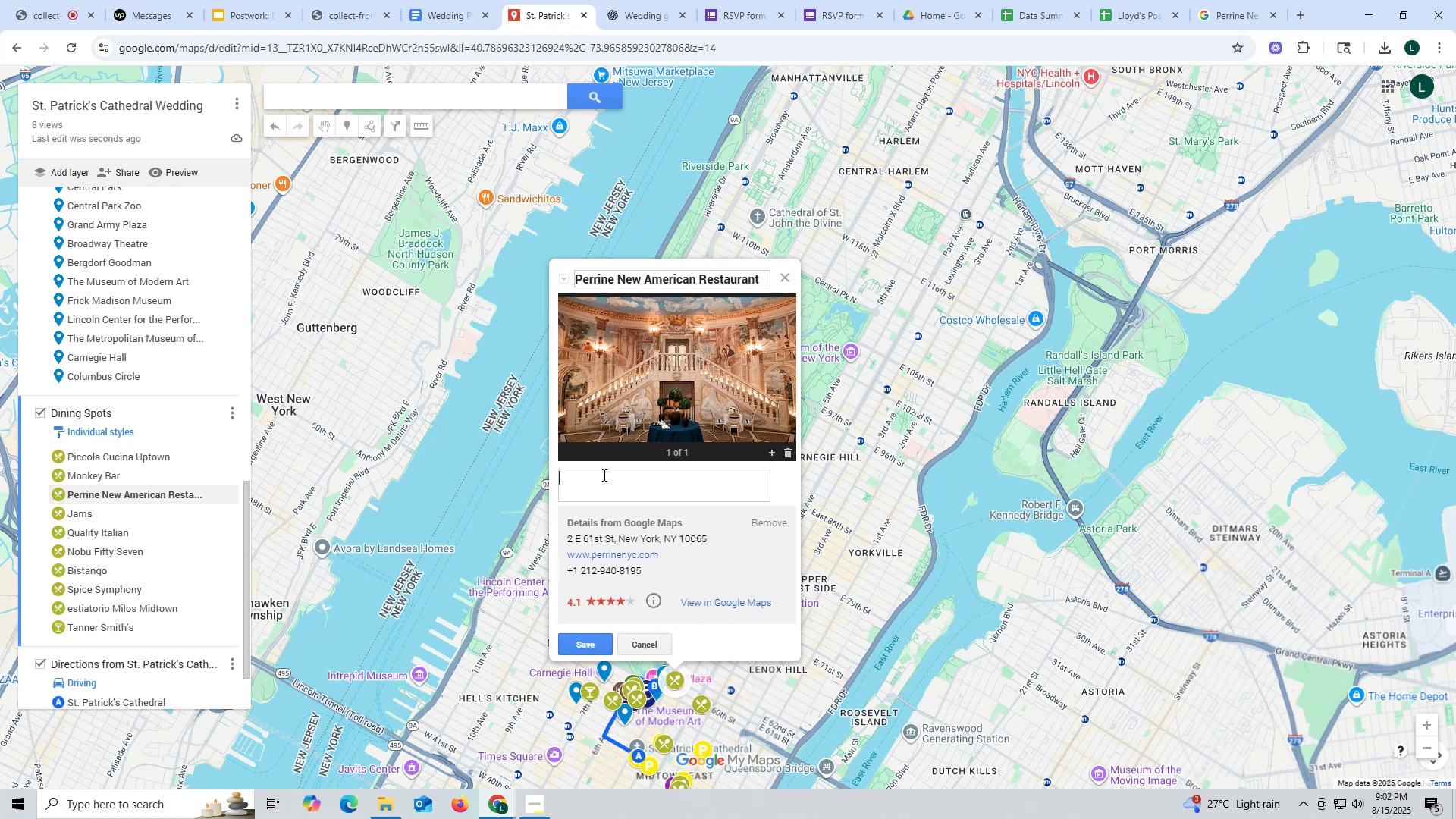 
key(Control+V)
 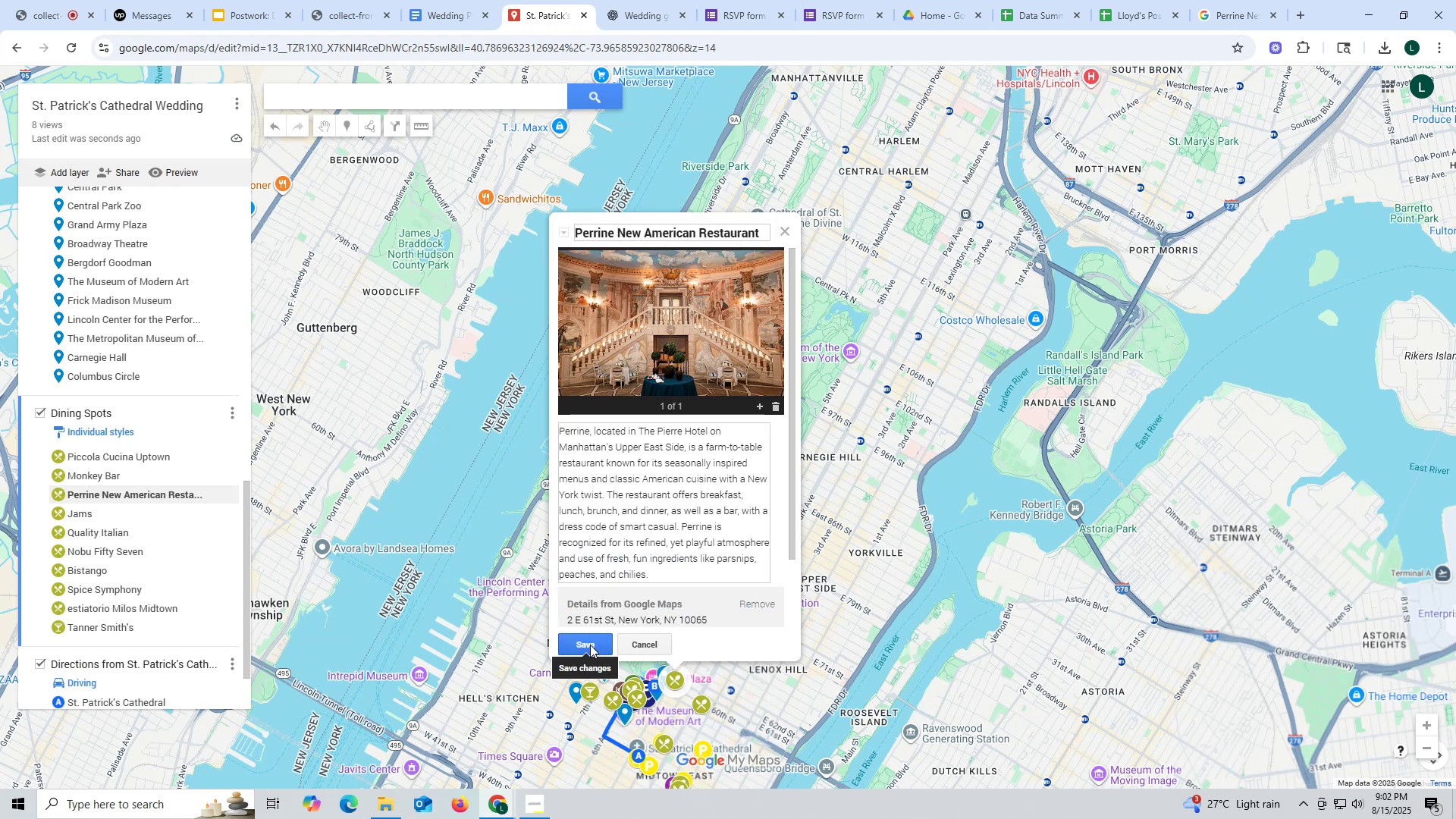 
left_click([590, 645])
 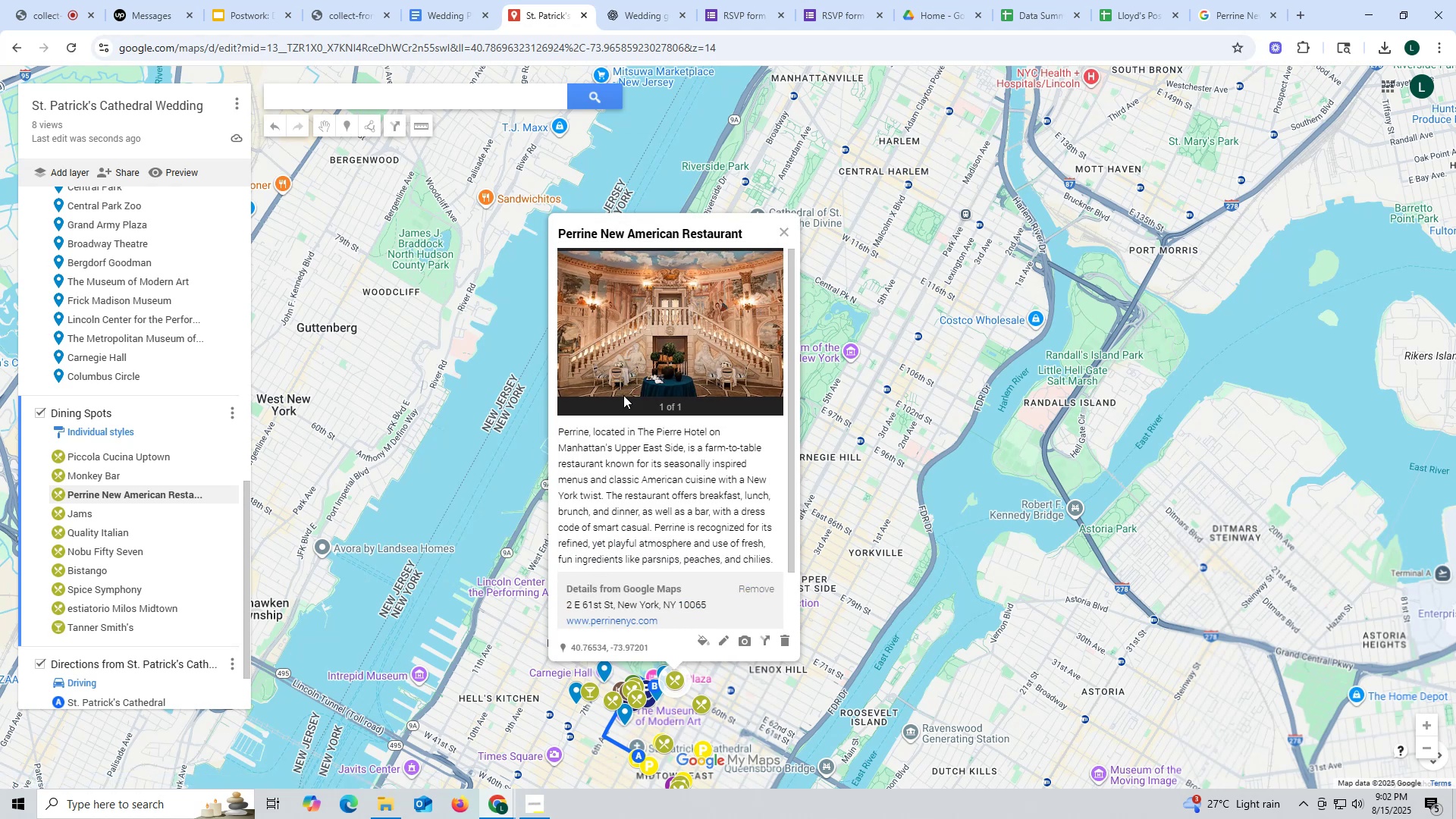 
wait(5.36)
 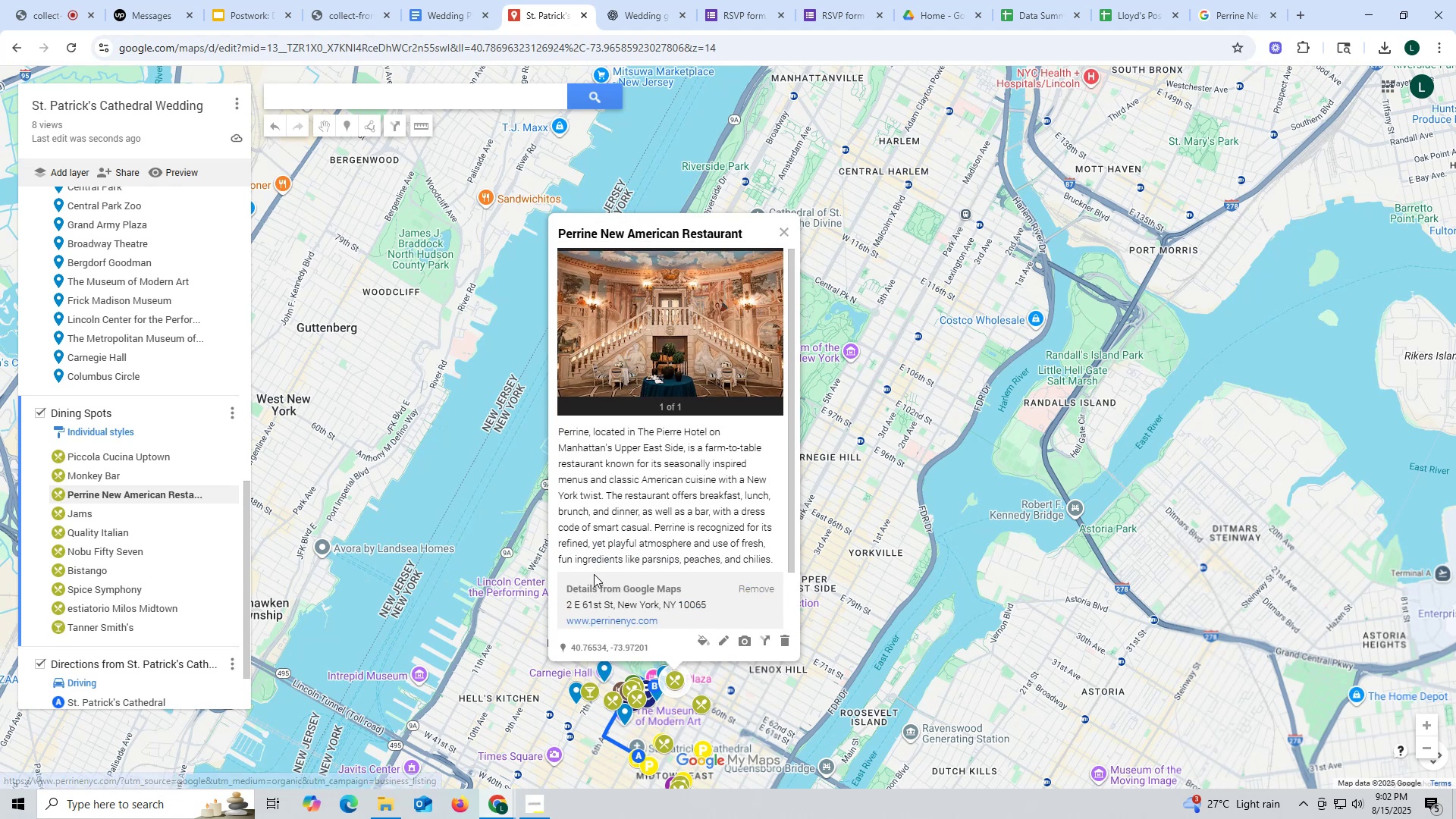 
left_click([784, 231])
 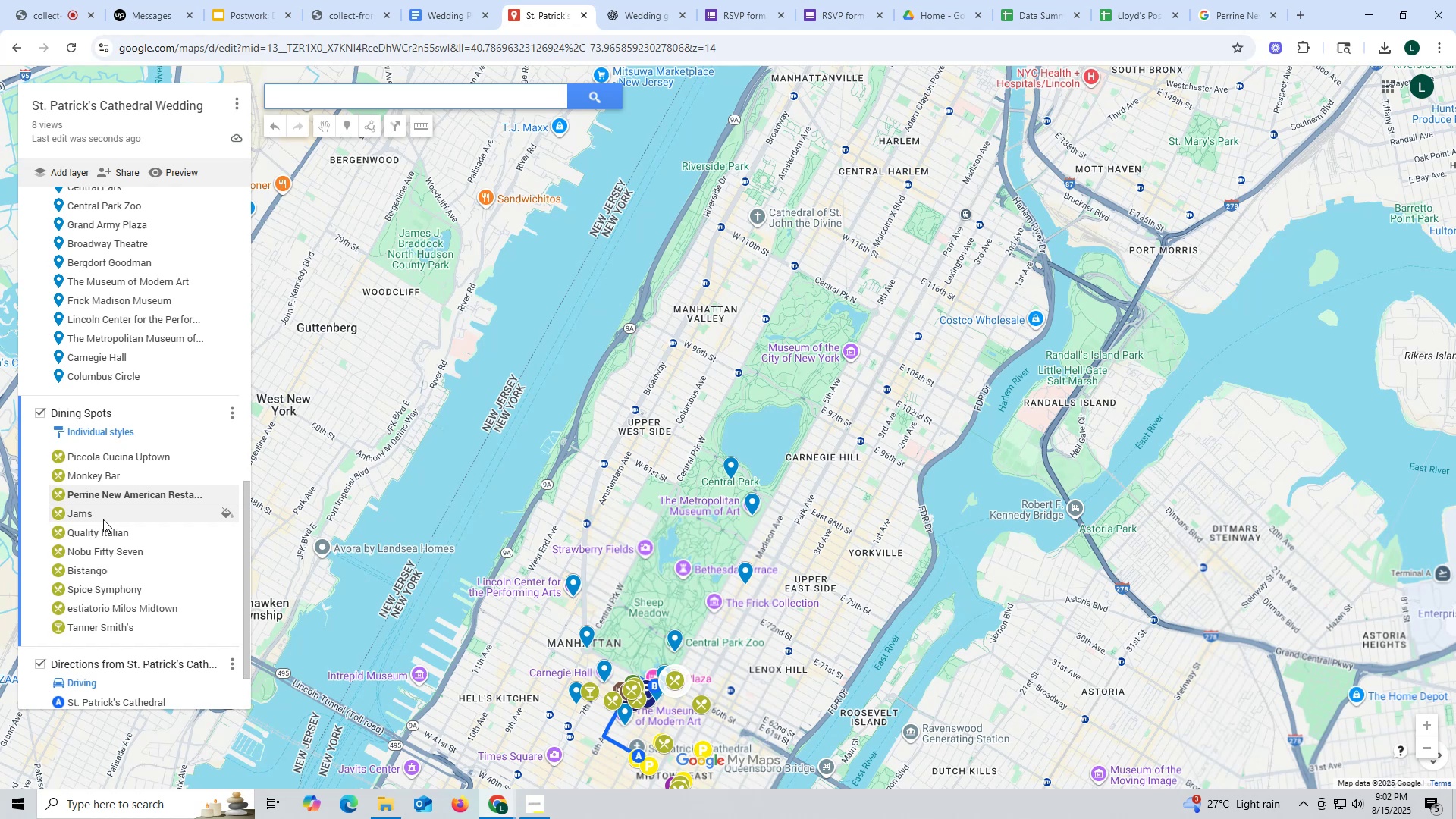 
left_click([103, 512])
 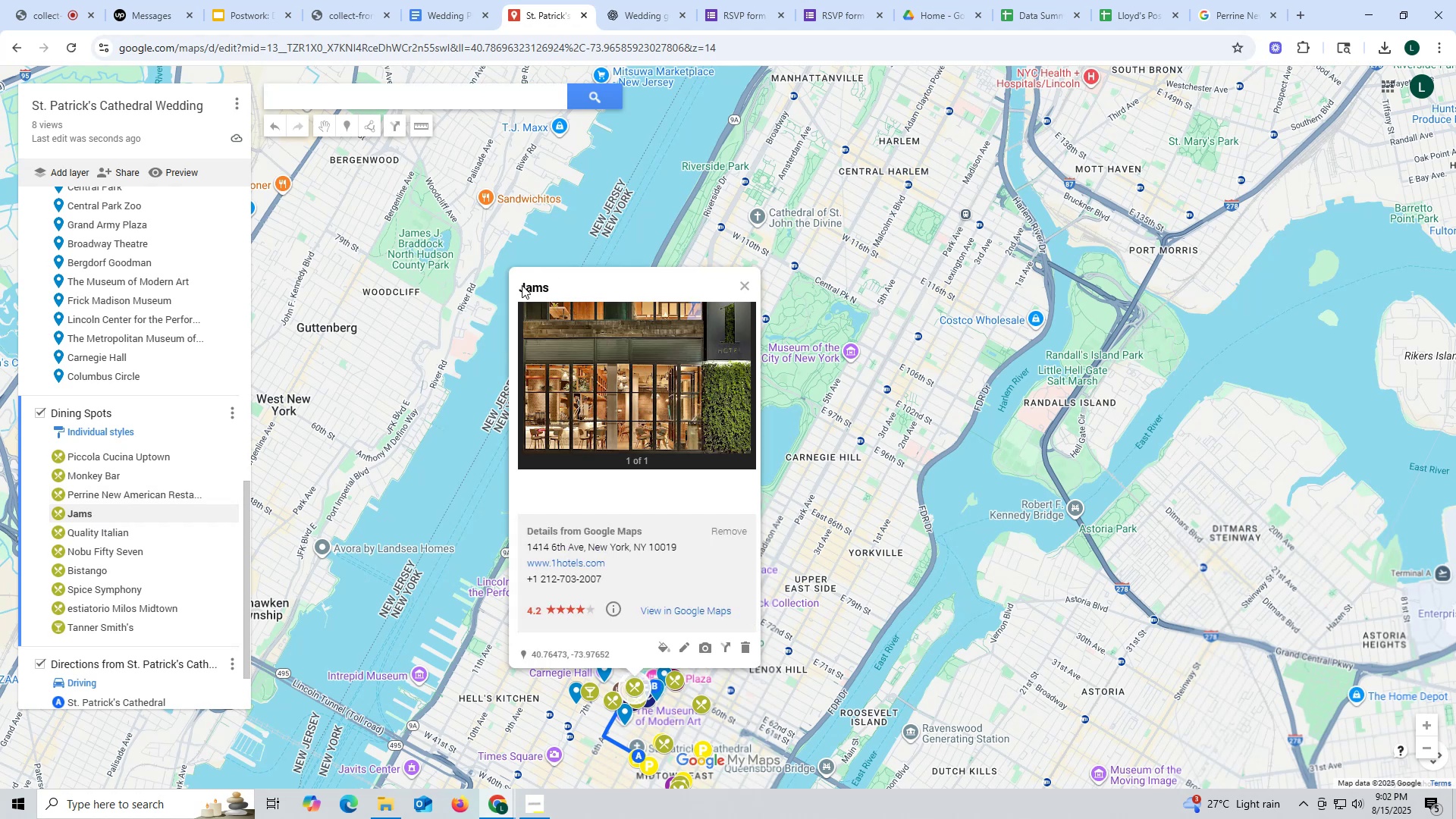 
left_click_drag(start_coordinate=[519, 283], to_coordinate=[563, 283])
 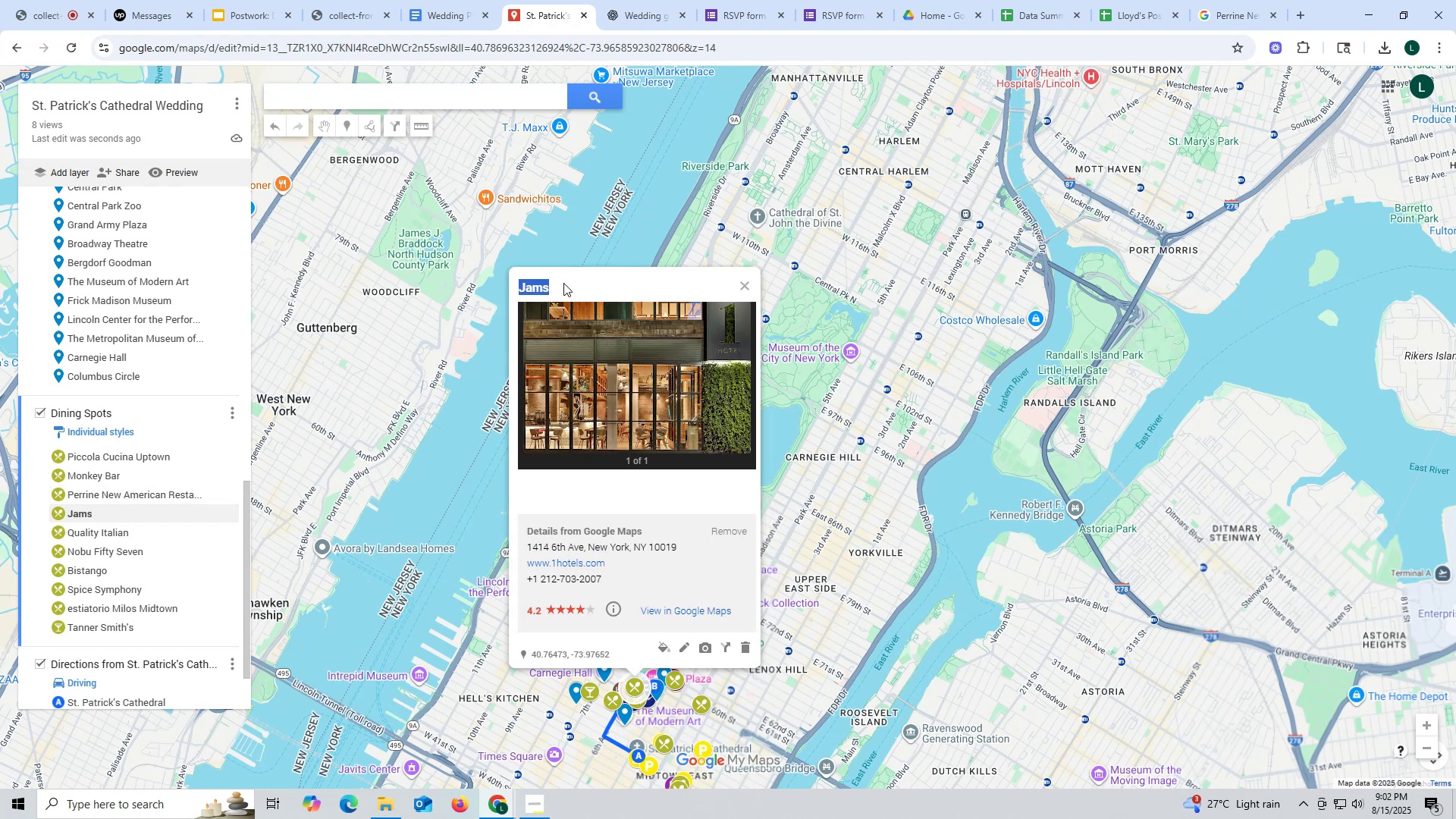 
key(Control+ControlLeft)
 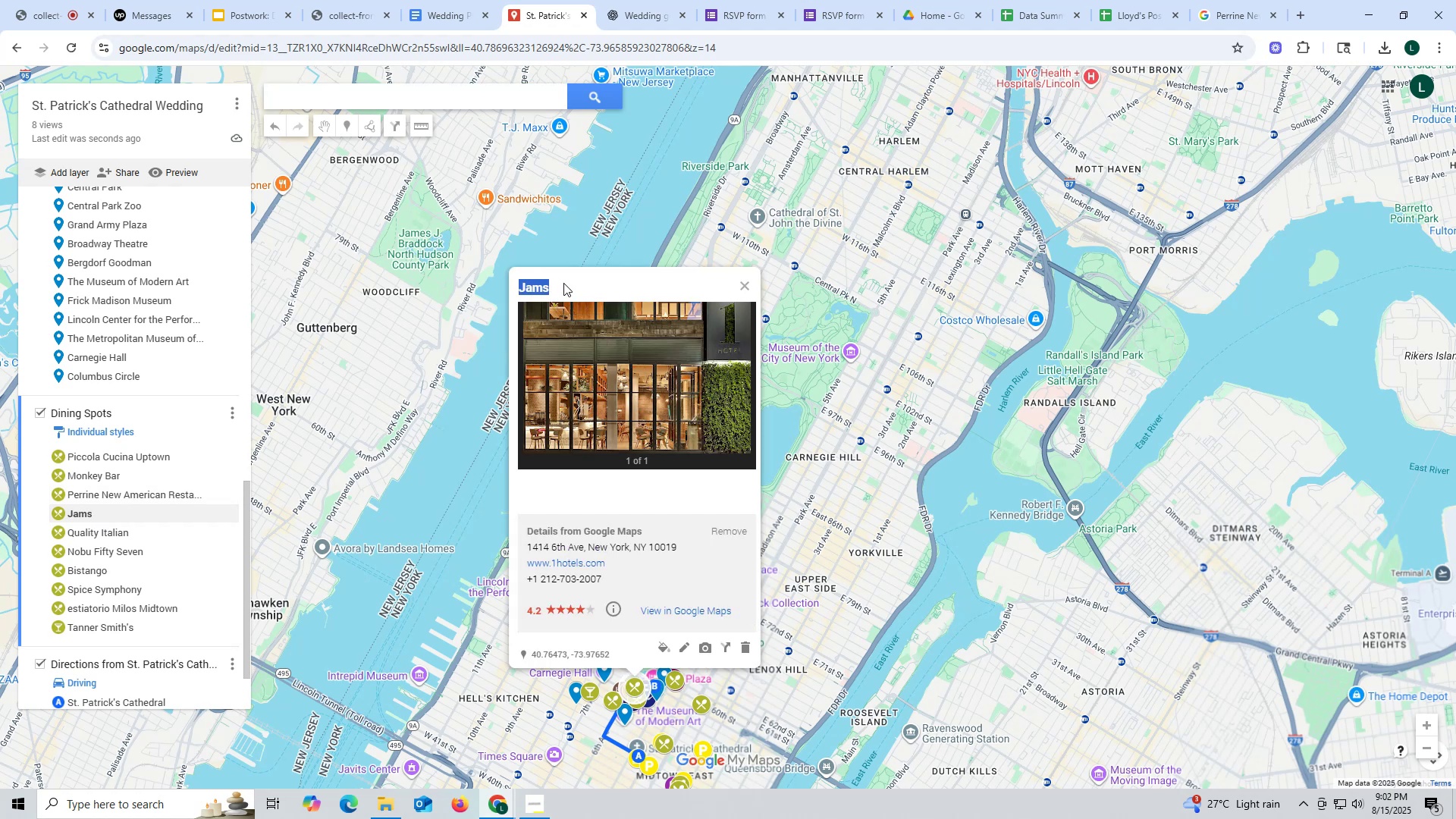 
key(Control+C)
 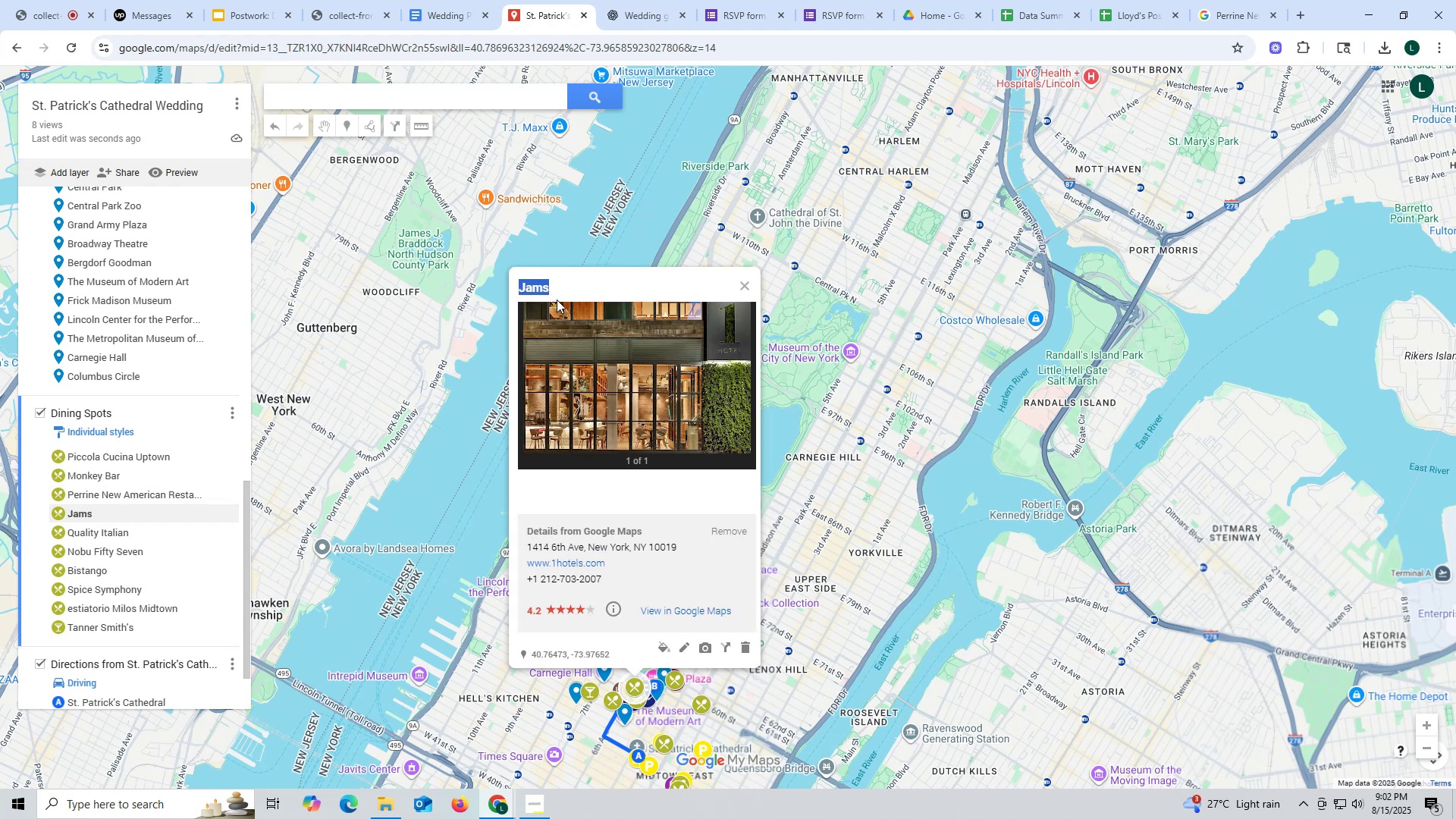 
key(Control+ControlLeft)
 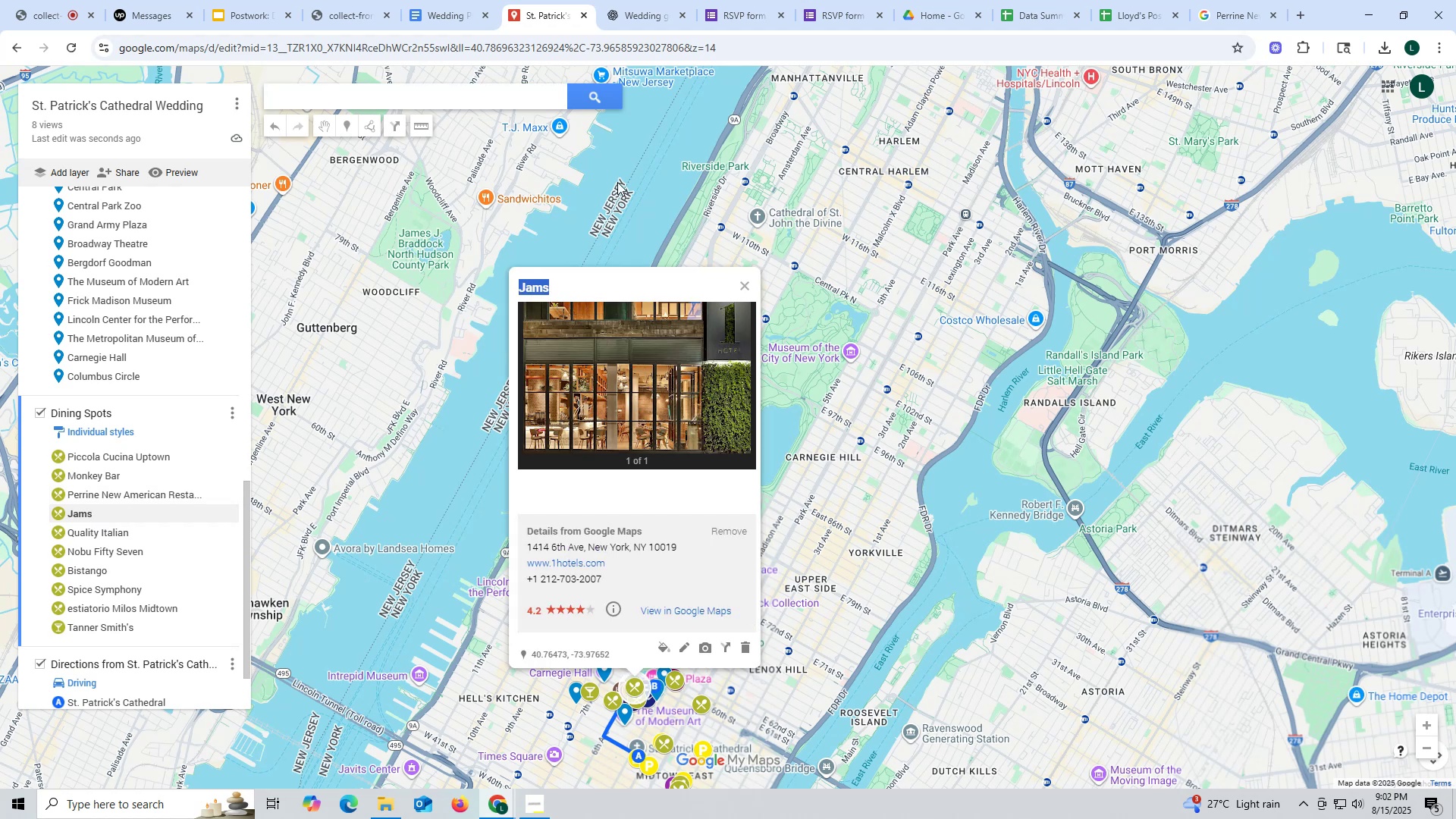 
key(Control+C)
 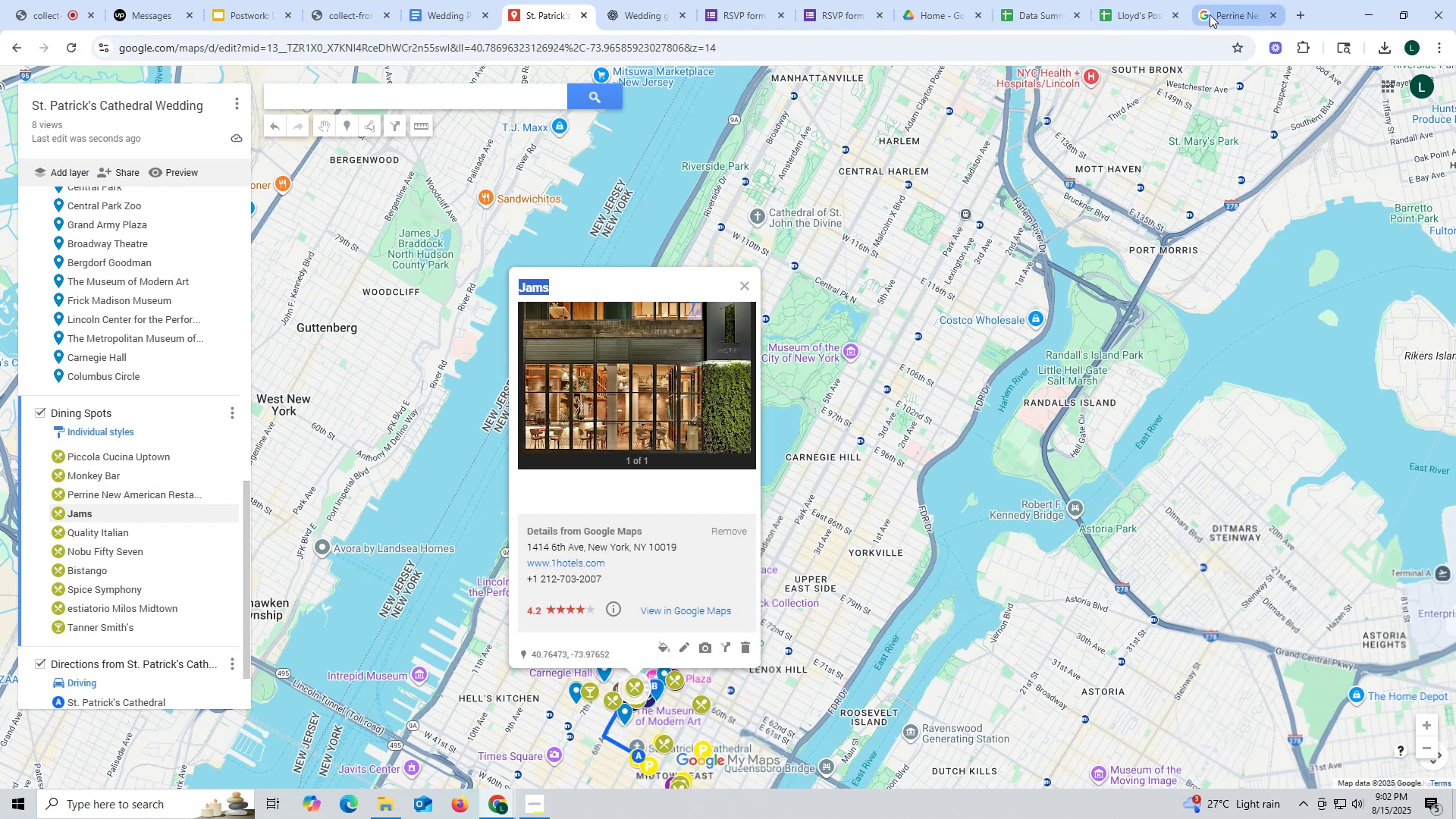 
left_click([1210, 14])
 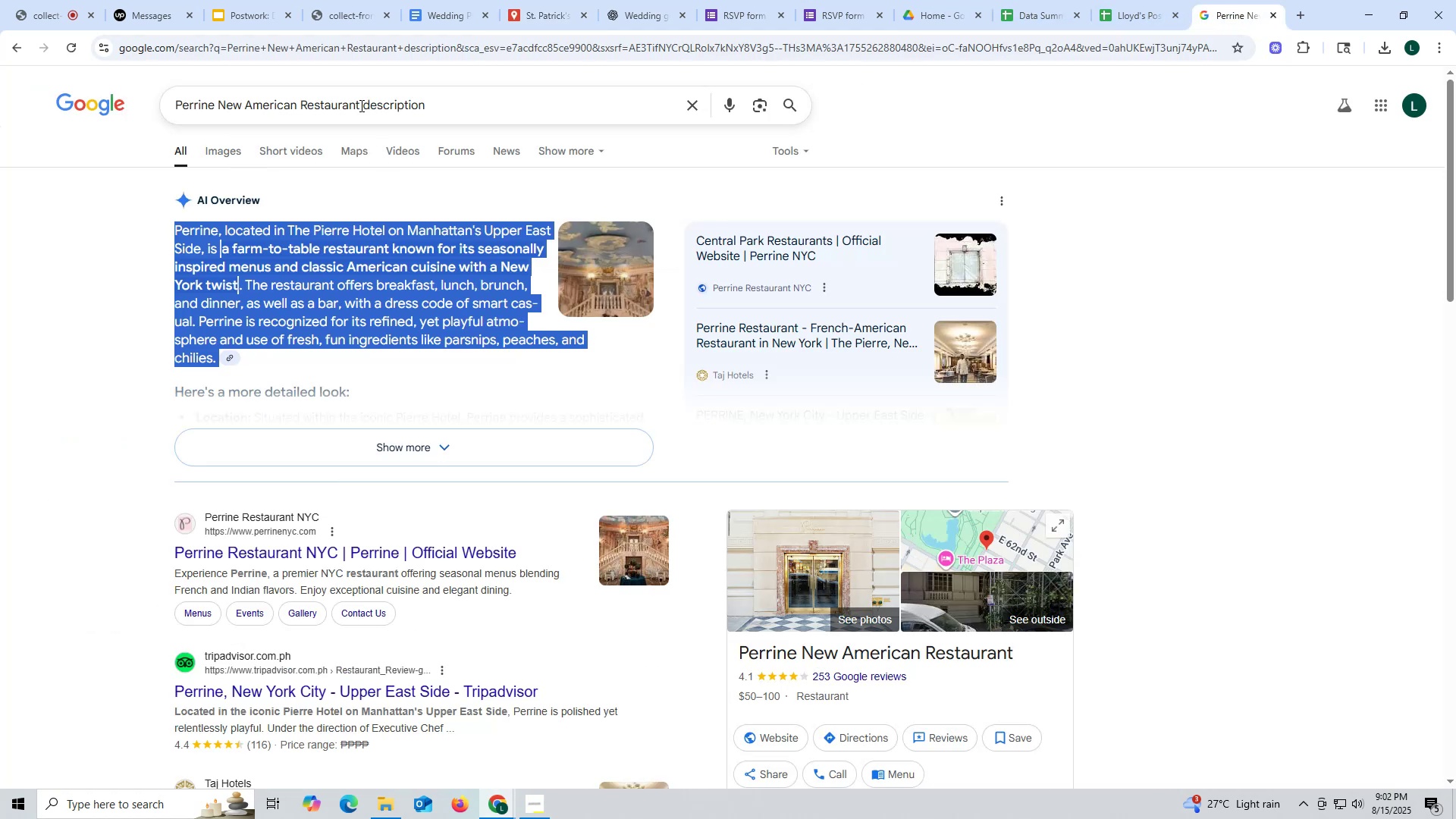 
left_click_drag(start_coordinate=[357, 105], to_coordinate=[0, 104])
 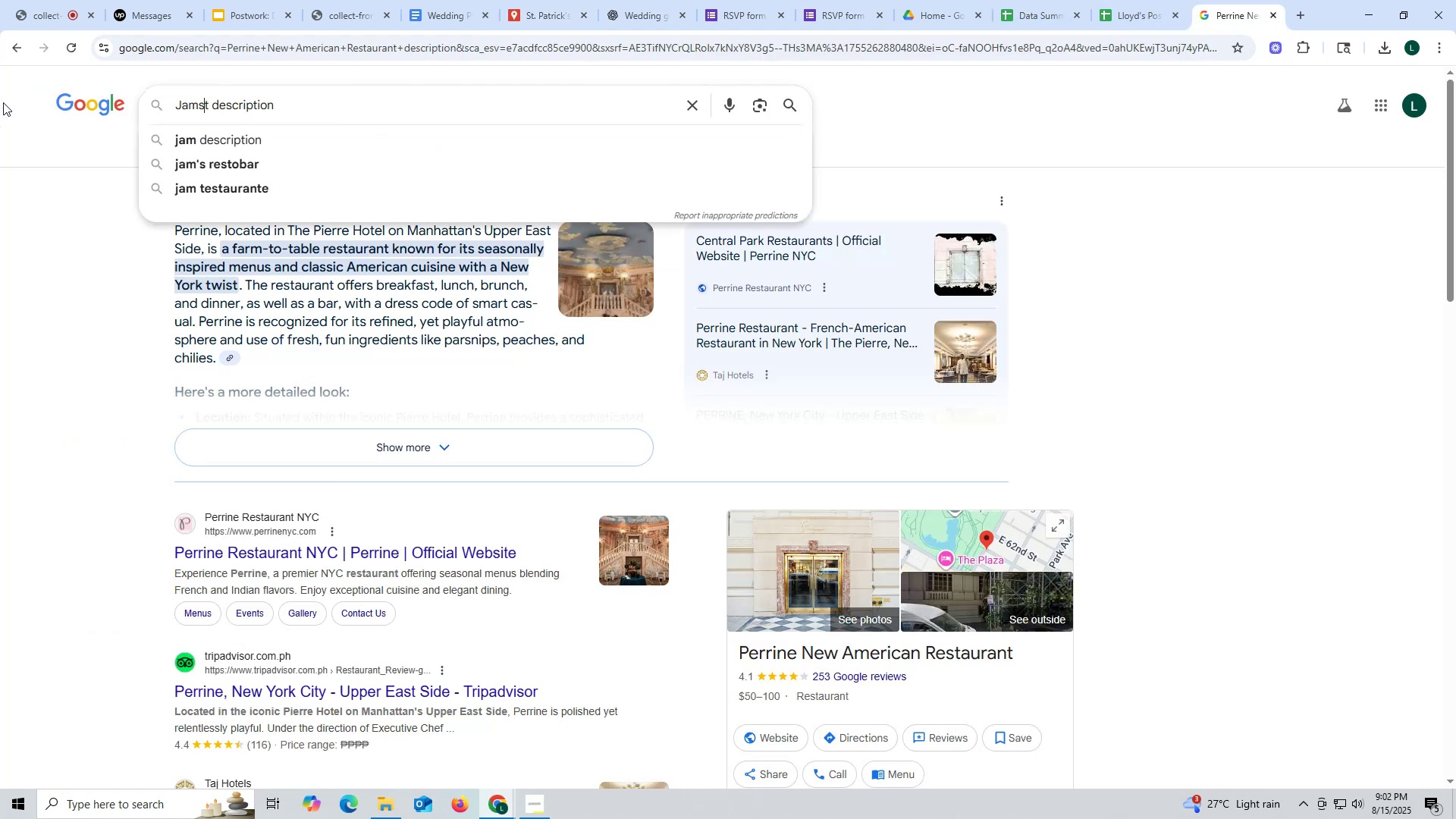 
key(Control+ControlLeft)
 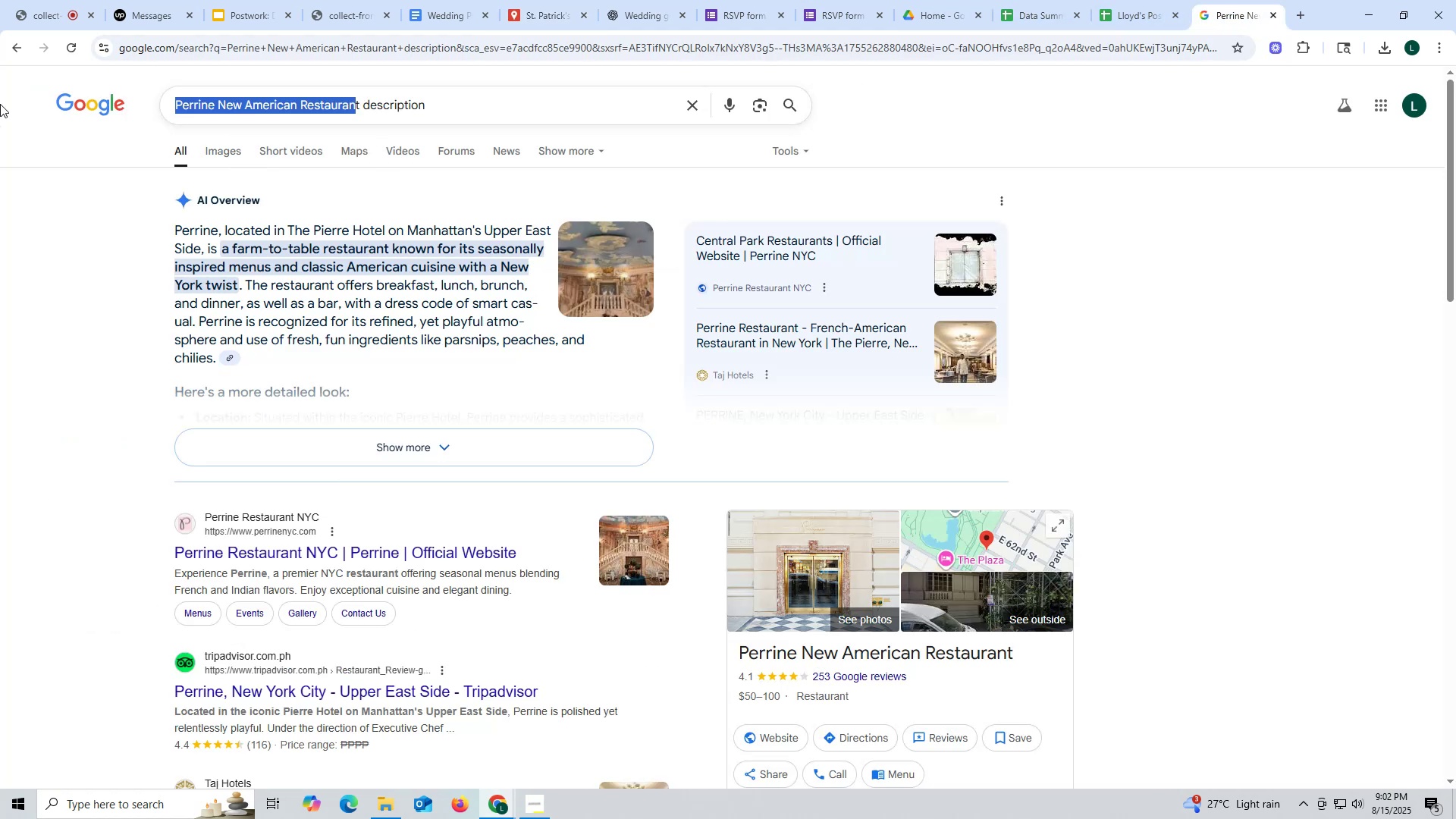 
key(Control+V)
 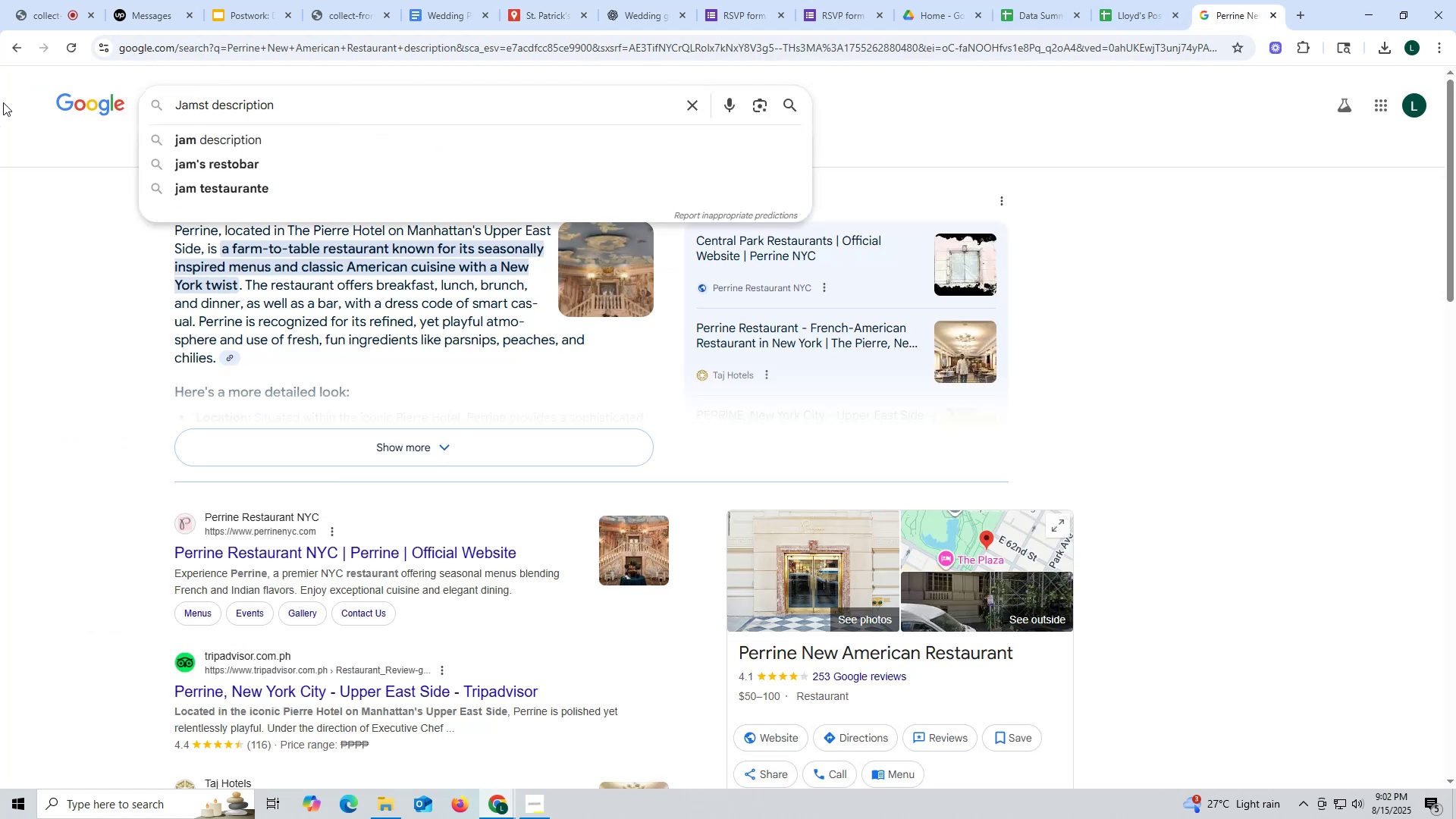 
key(ArrowRight)
 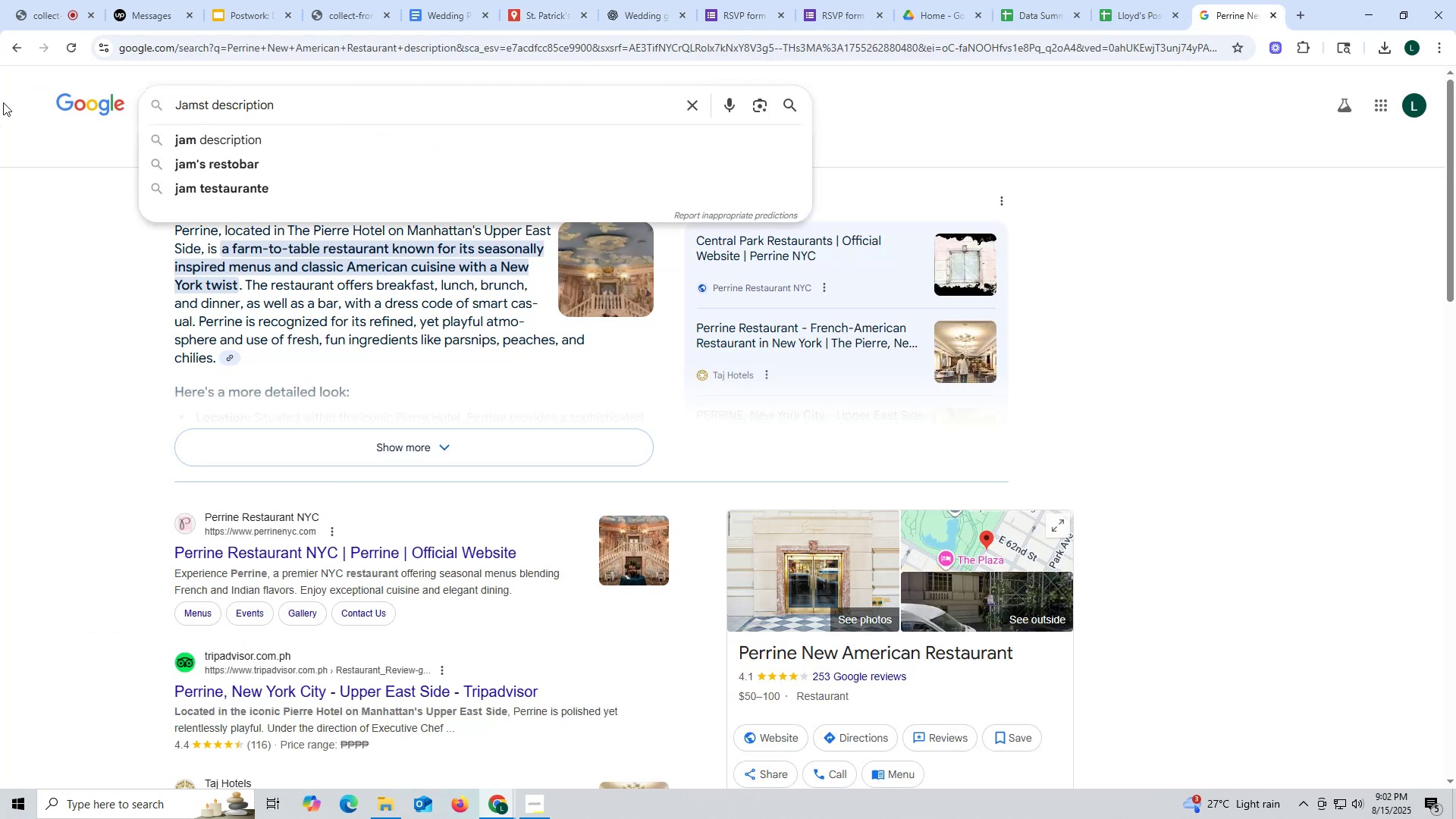 
key(Backspace)
type( ny)
 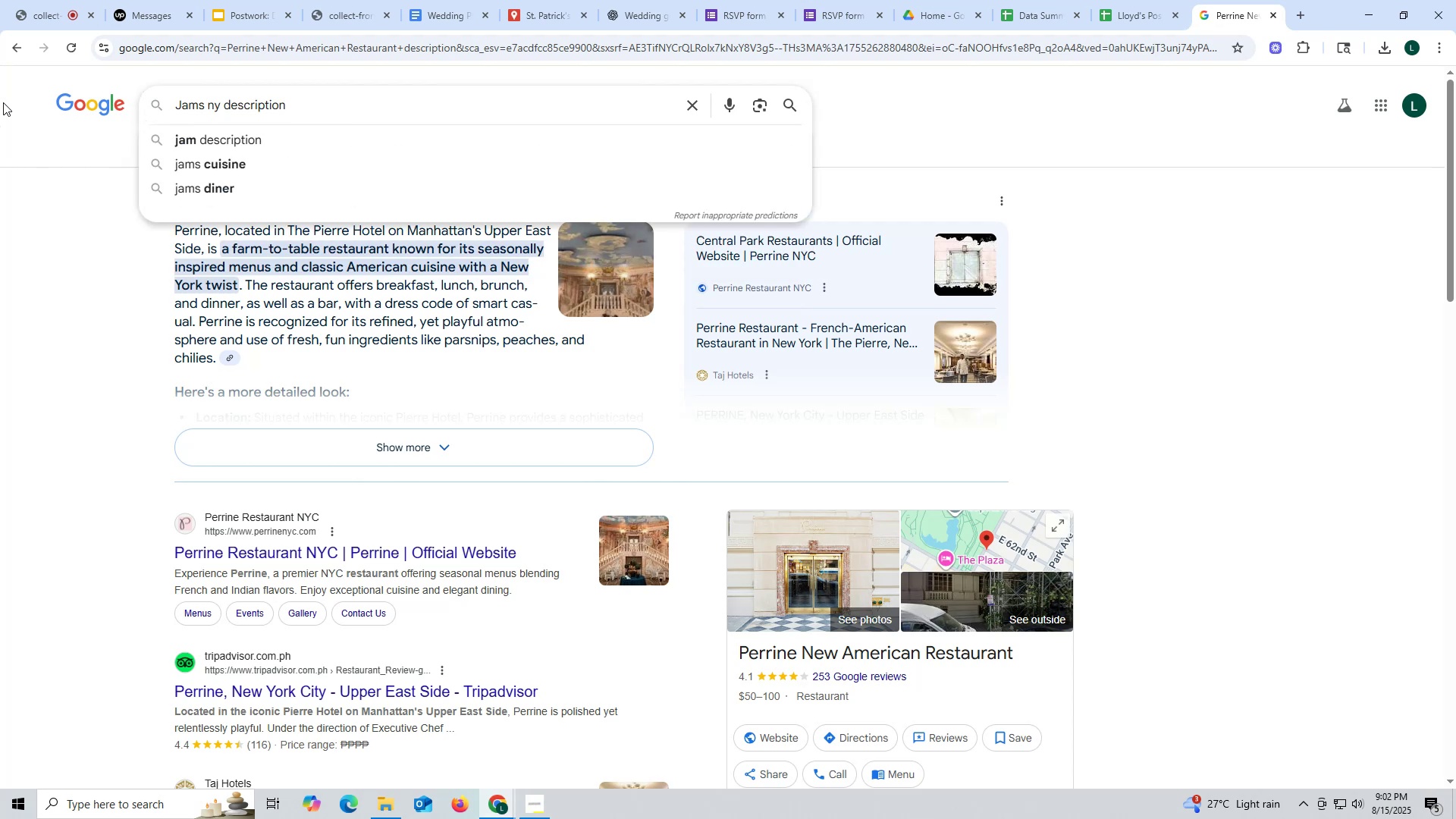 
key(Enter)
 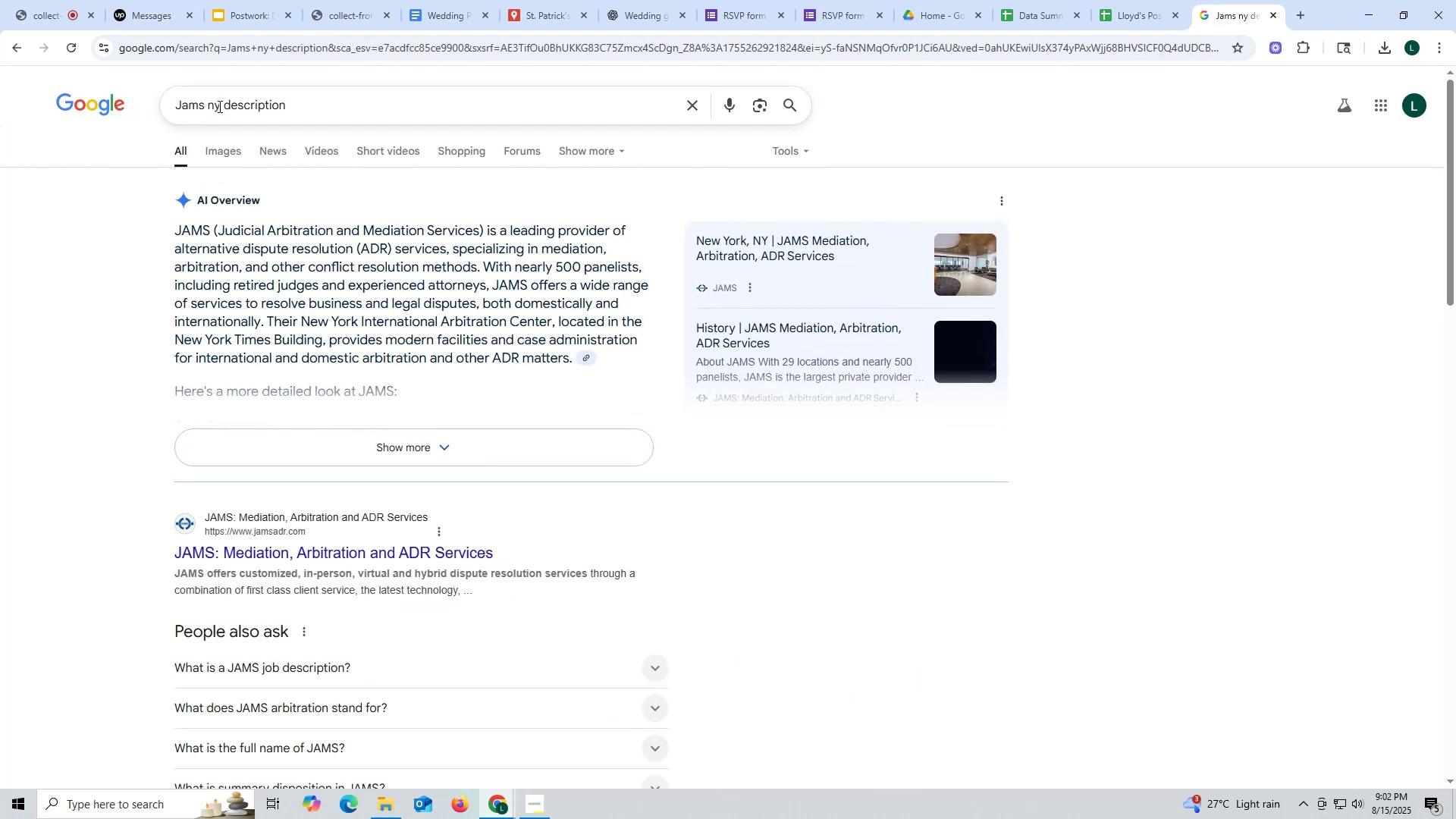 
left_click([218, 103])
 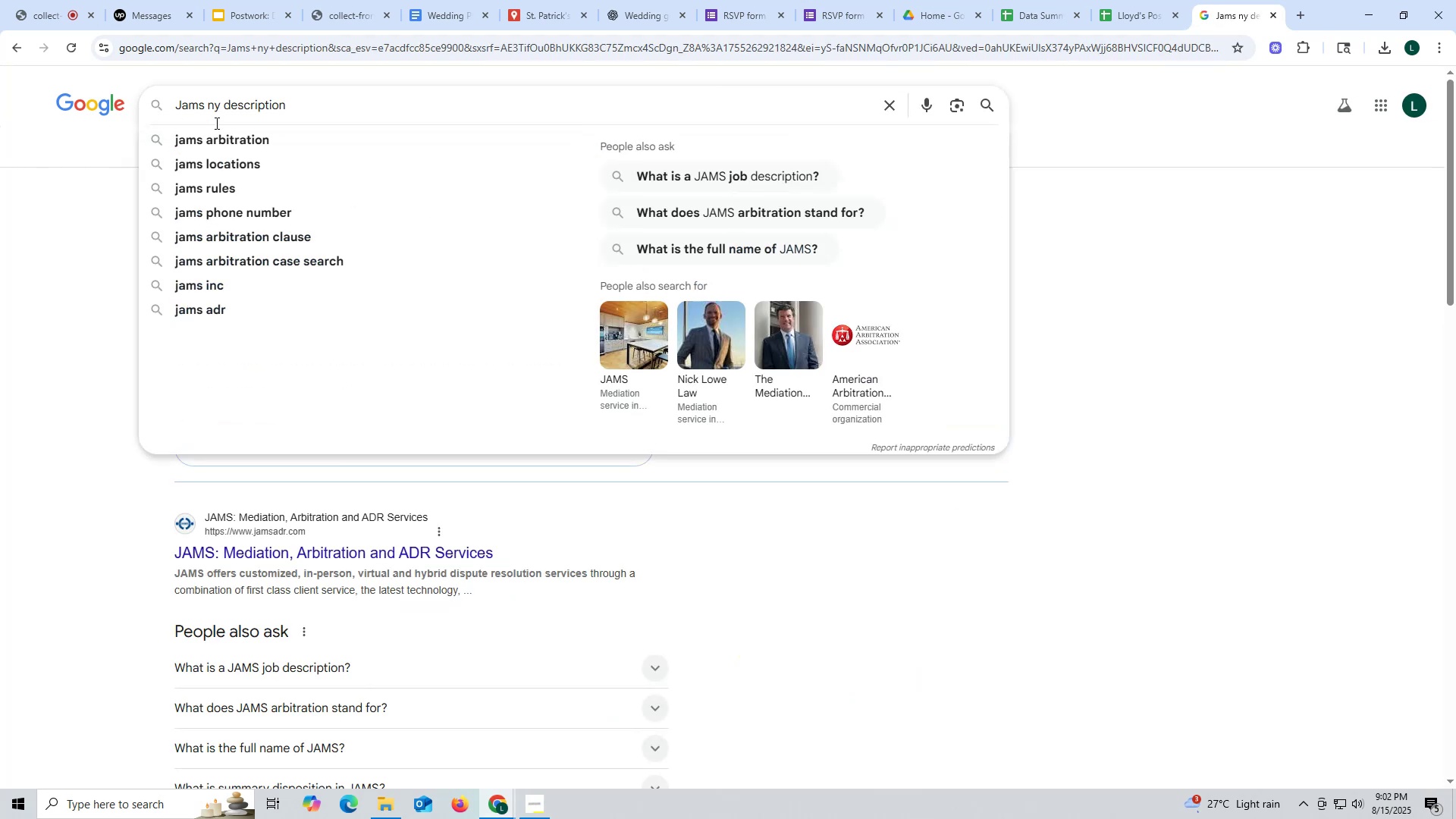 
key(Backspace)
key(Backspace)
type(restaurant new york)
 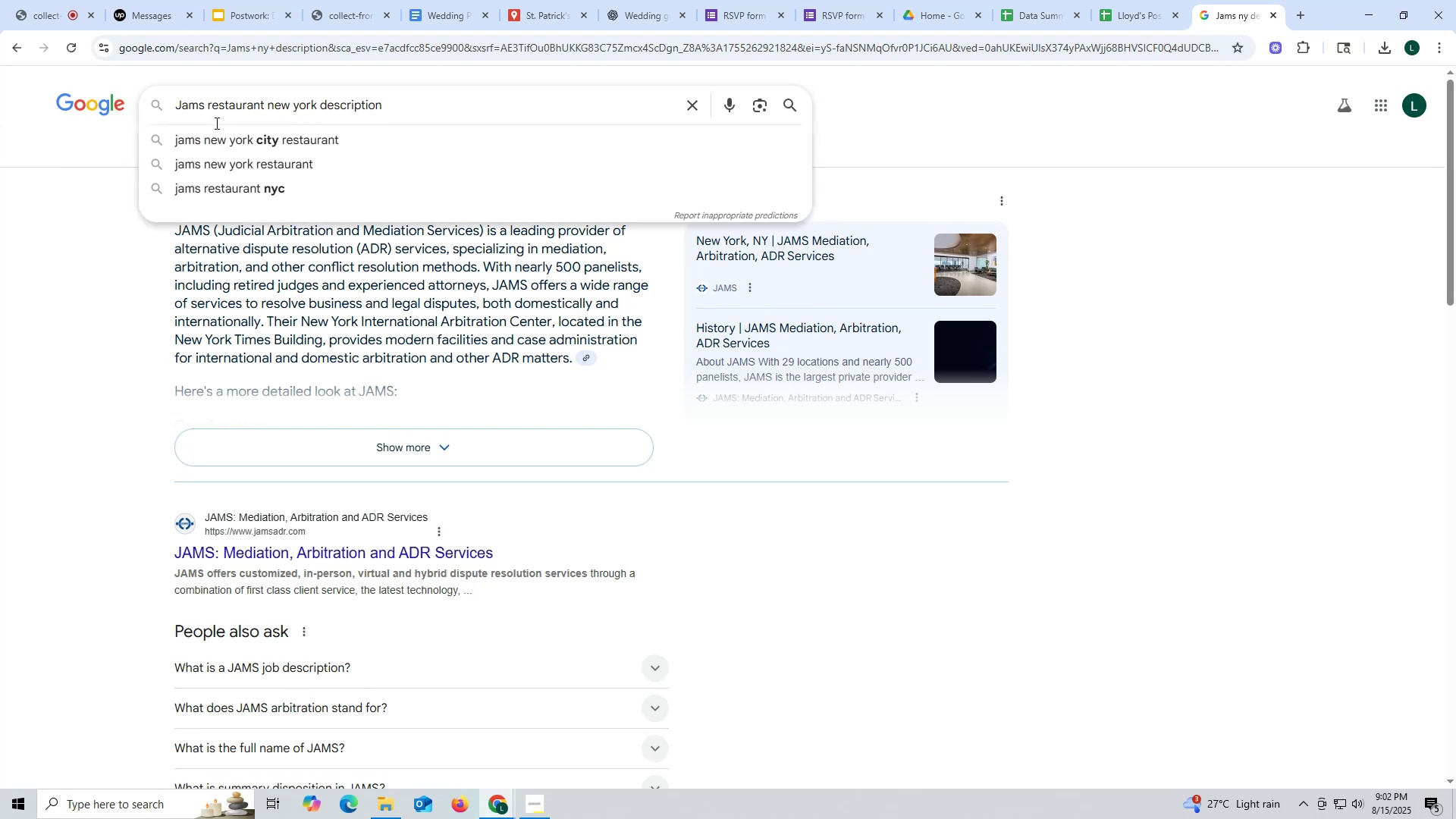 
key(Enter)
 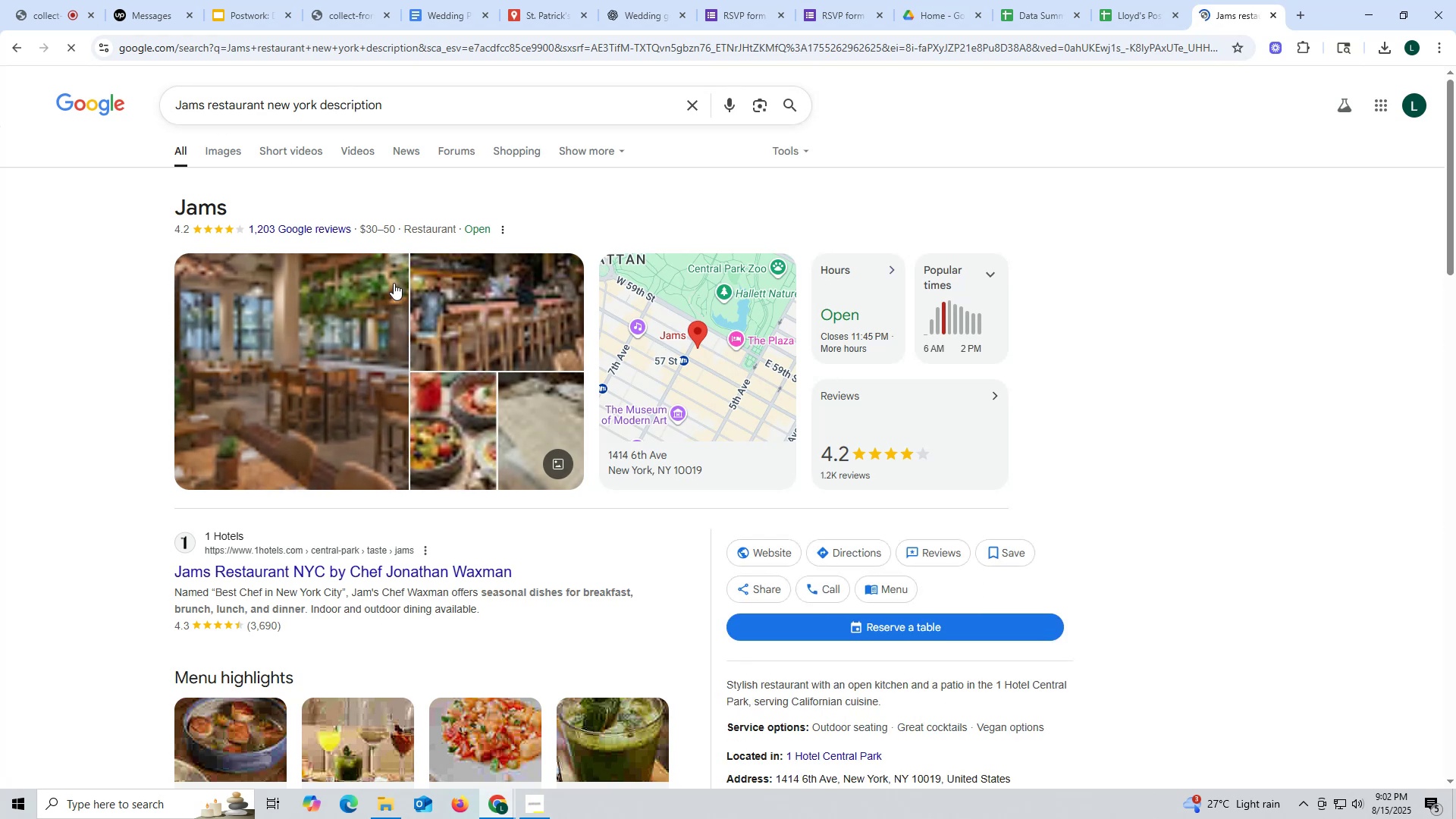 
scroll: coordinate [410, 322], scroll_direction: down, amount: 8.0
 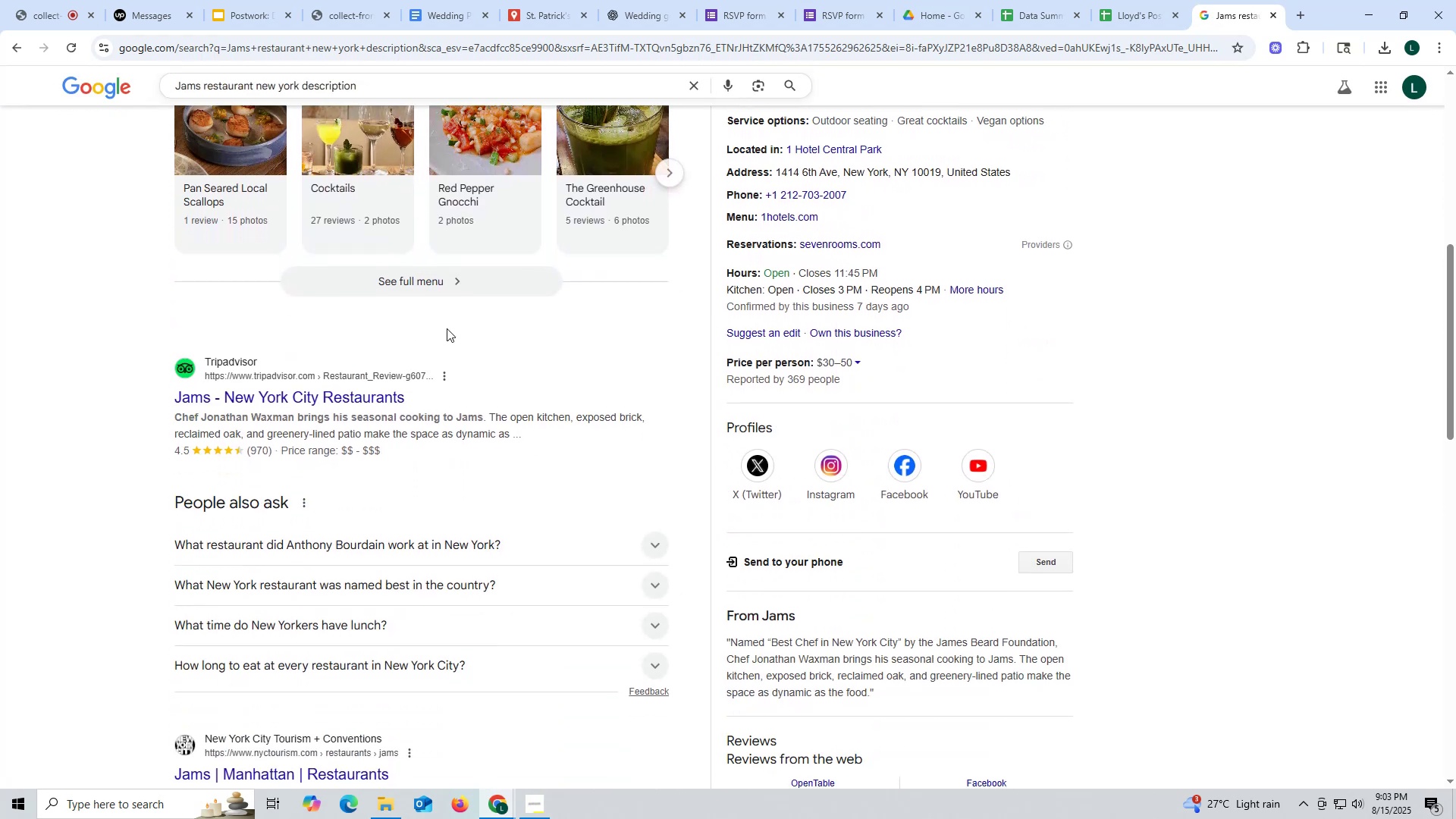 
scroll: coordinate [449, 325], scroll_direction: up, amount: 6.0
 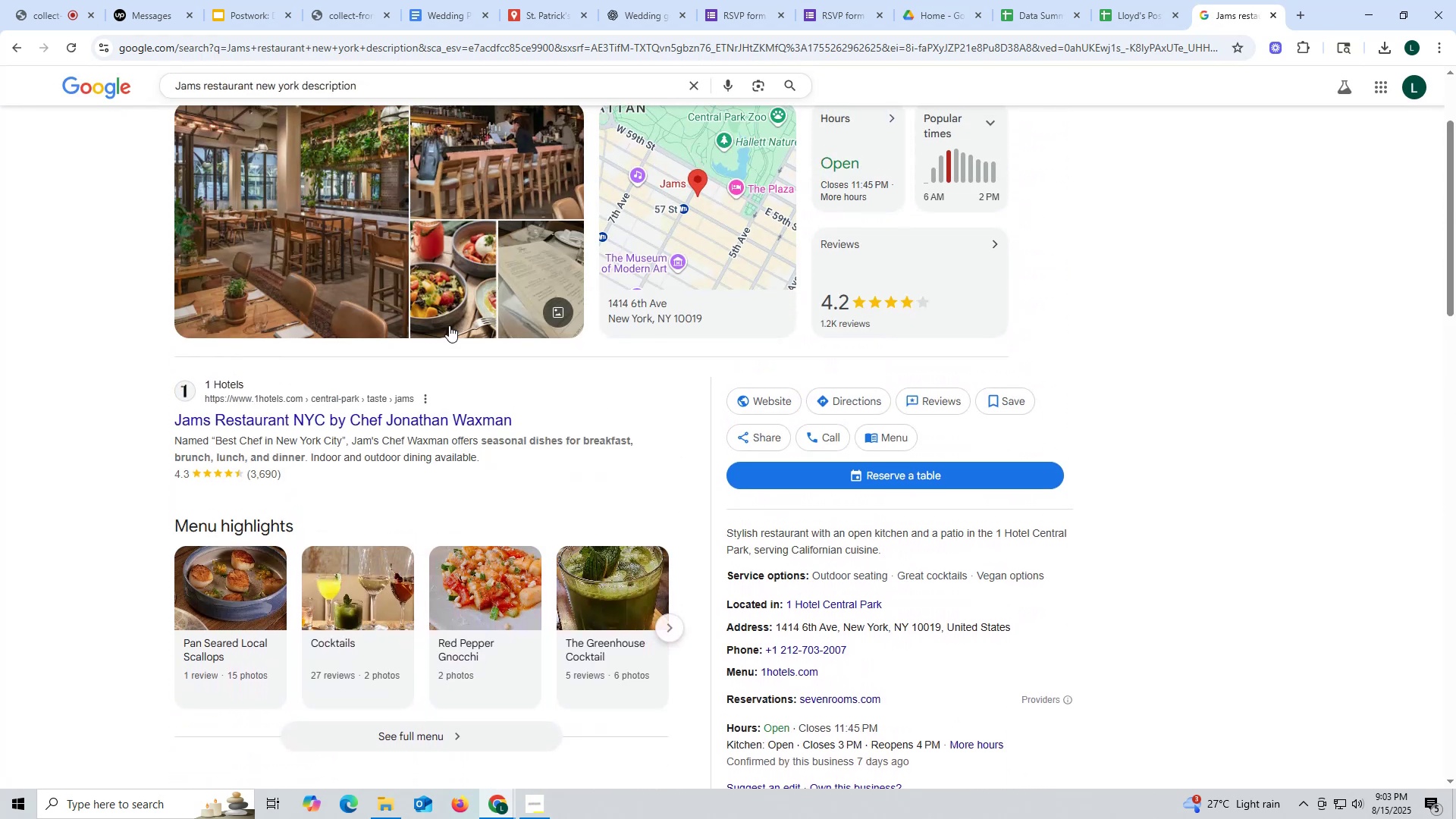 
scroll: coordinate [465, 343], scroll_direction: down, amount: 5.0
 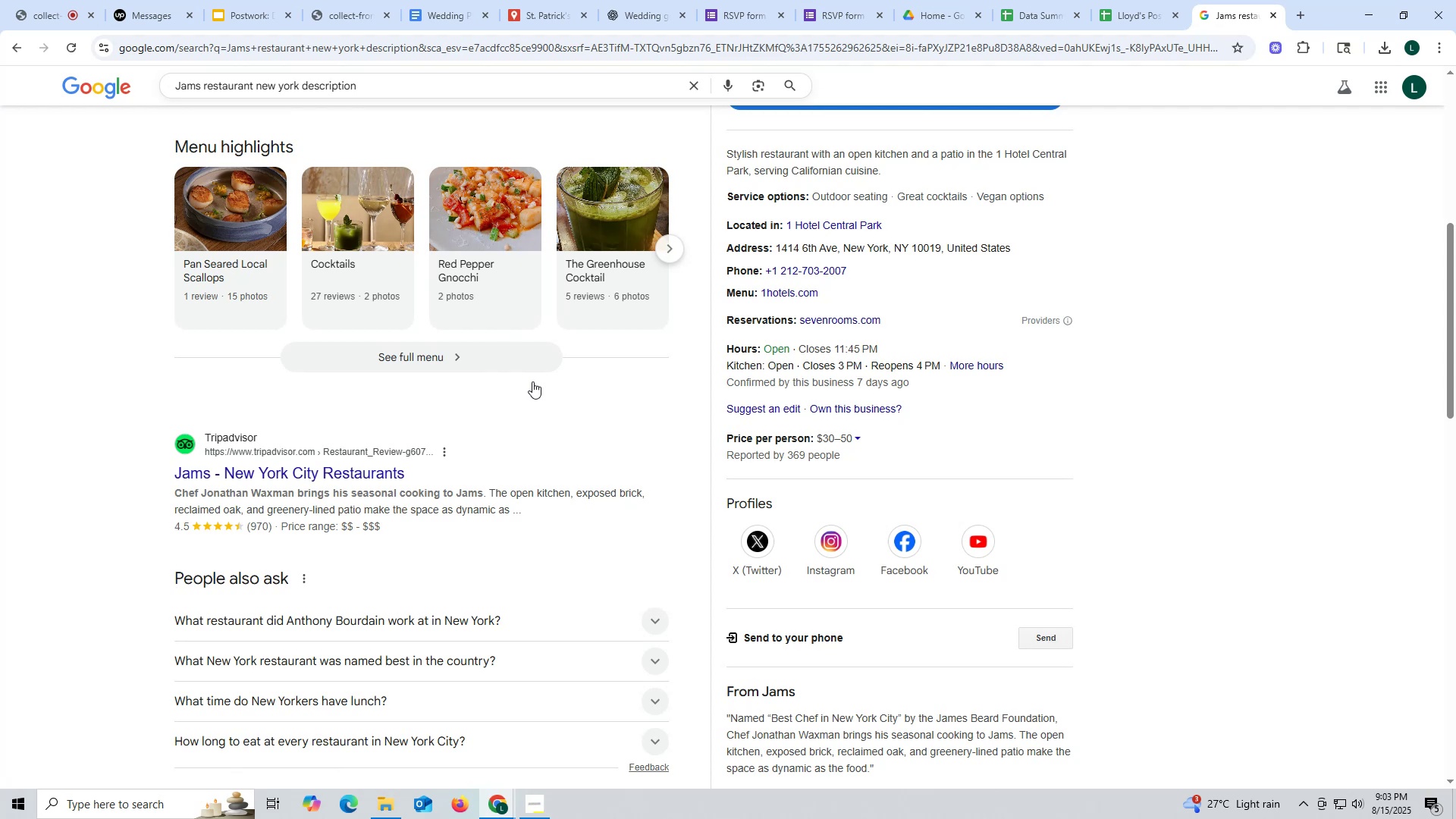 
wait(6.16)
 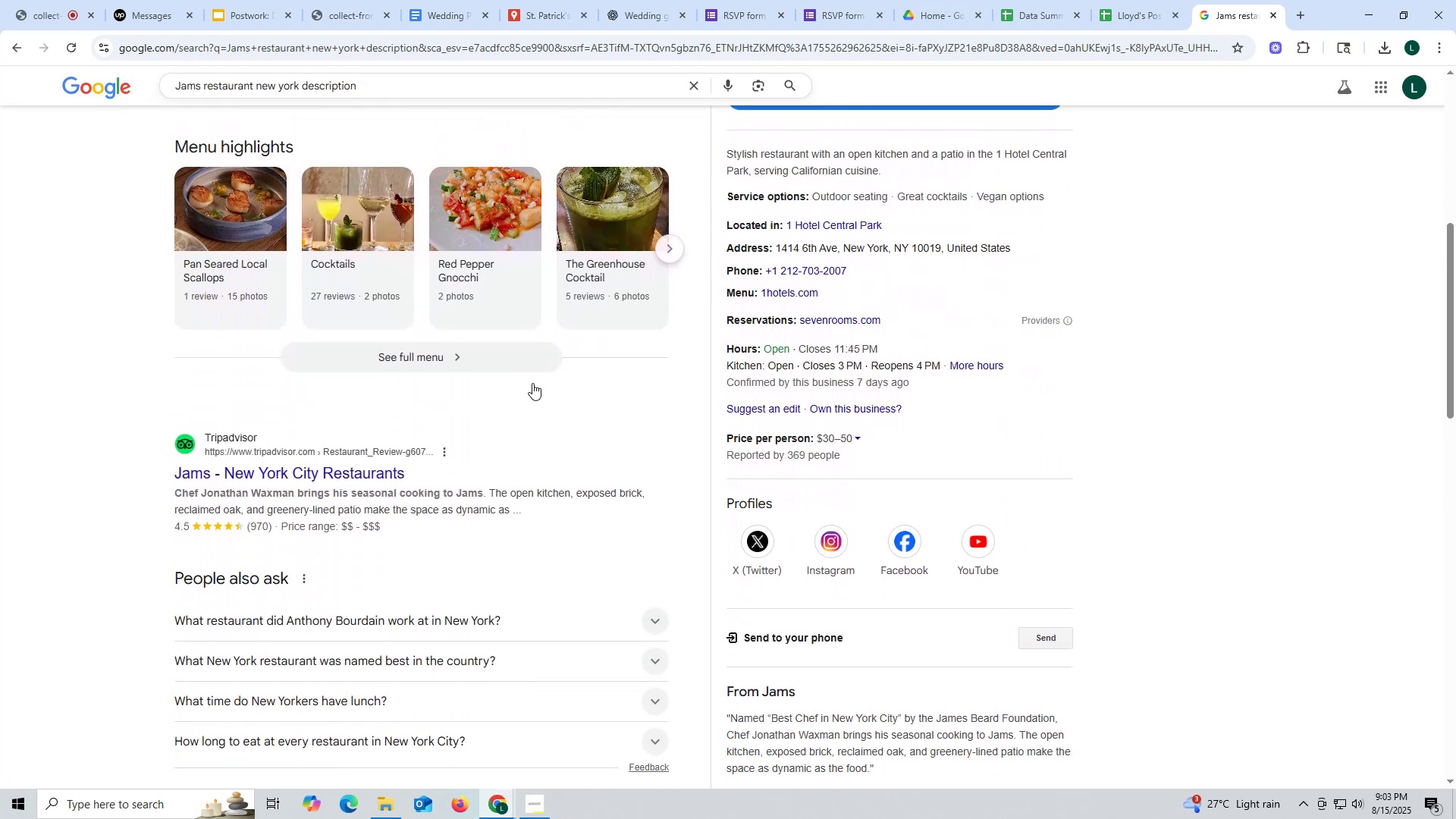 
scroll: coordinate [532, 381], scroll_direction: down, amount: 5.0
 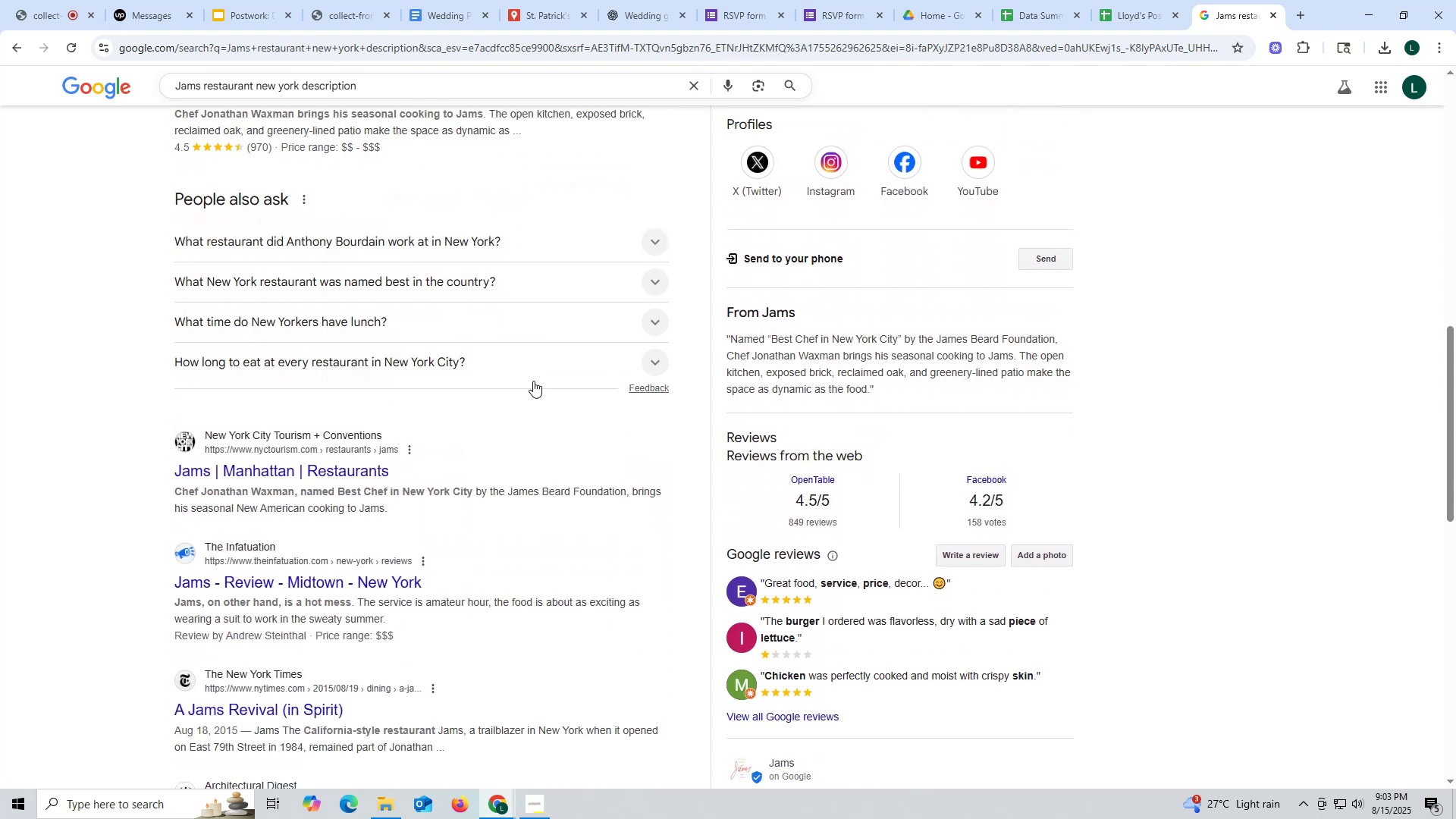 
scroll: coordinate [533, 381], scroll_direction: up, amount: 13.0
 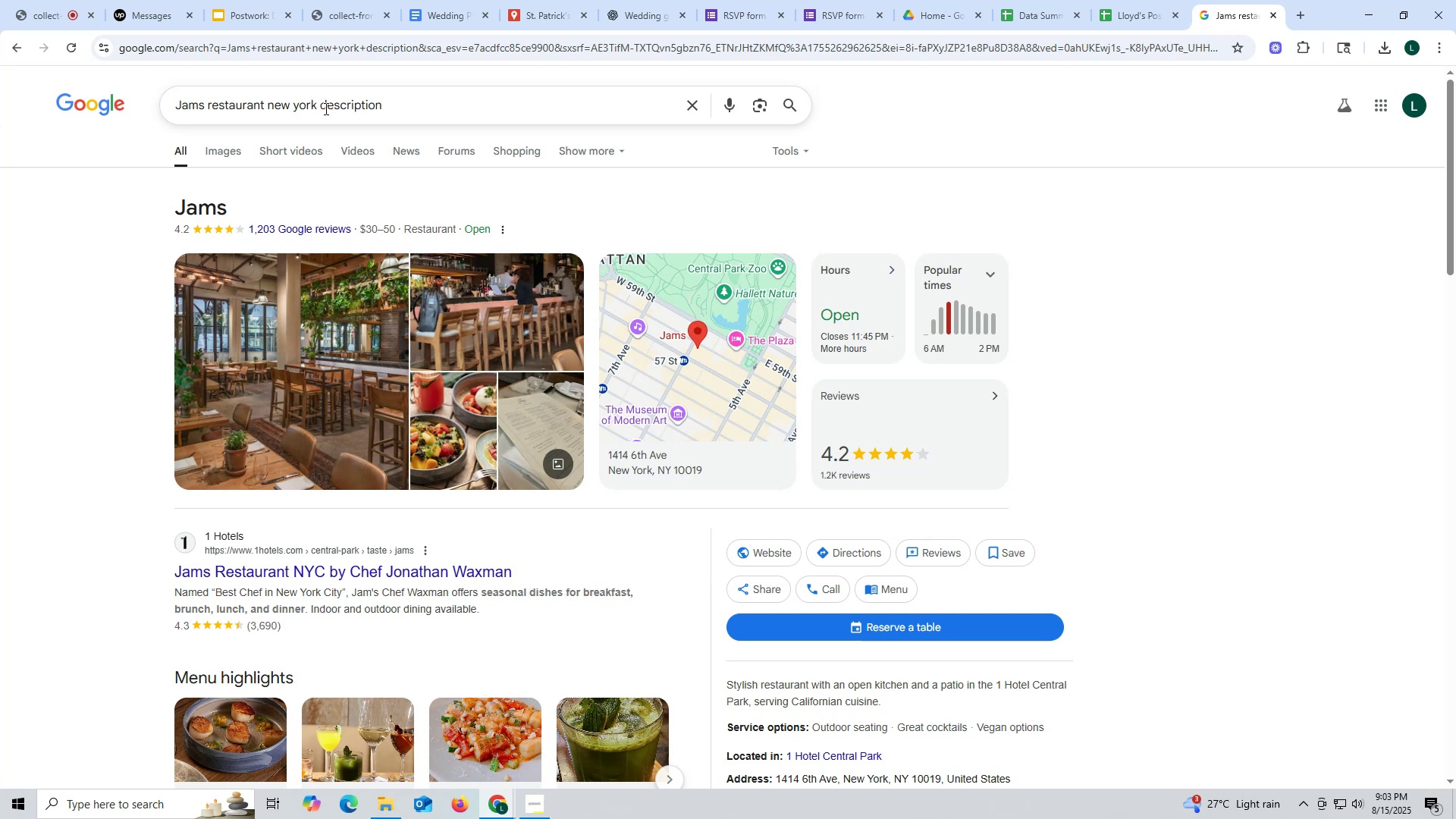 
wait(5.73)
 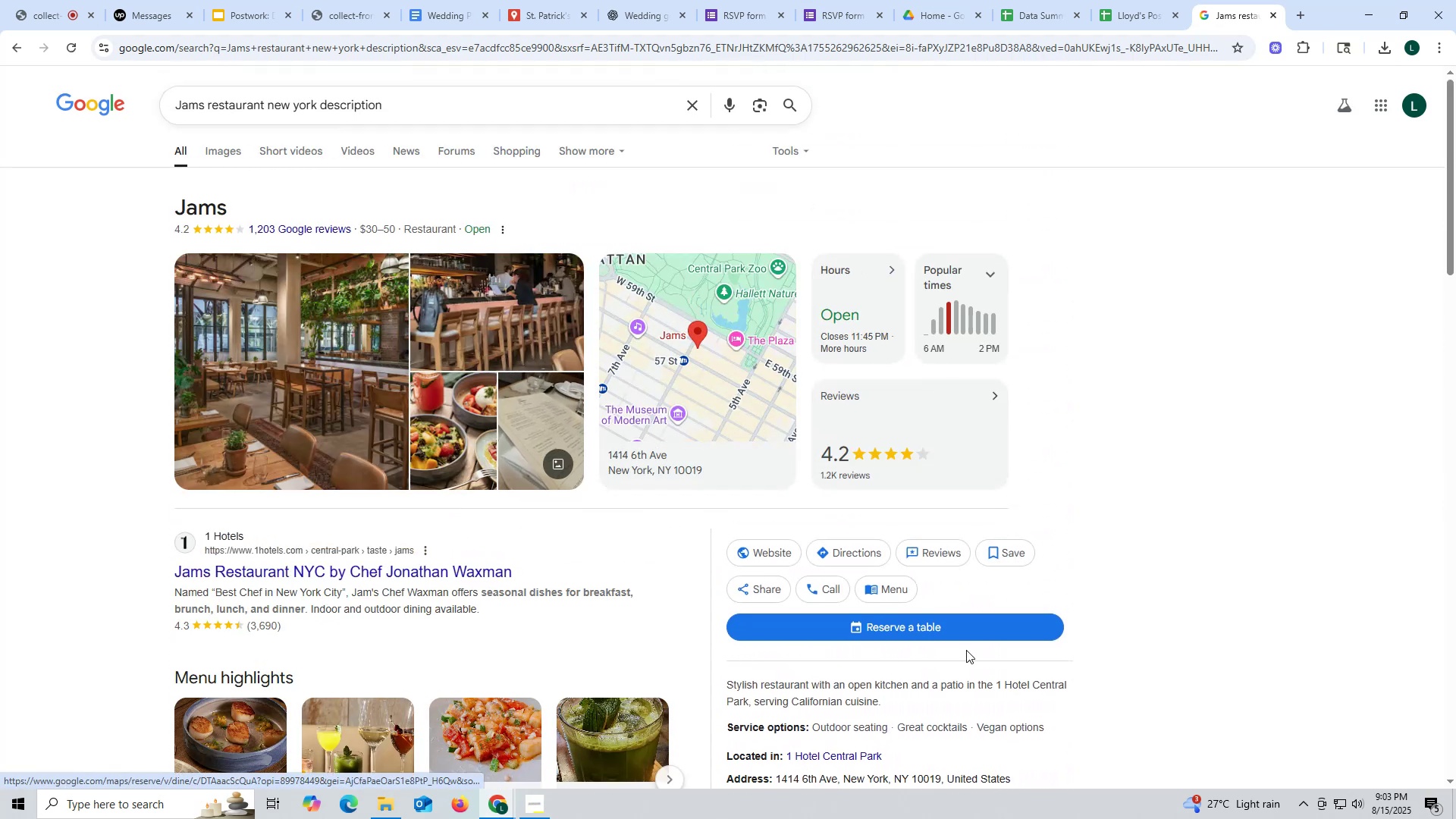 
left_click_drag(start_coordinate=[320, 102], to_coordinate=[506, 102])
 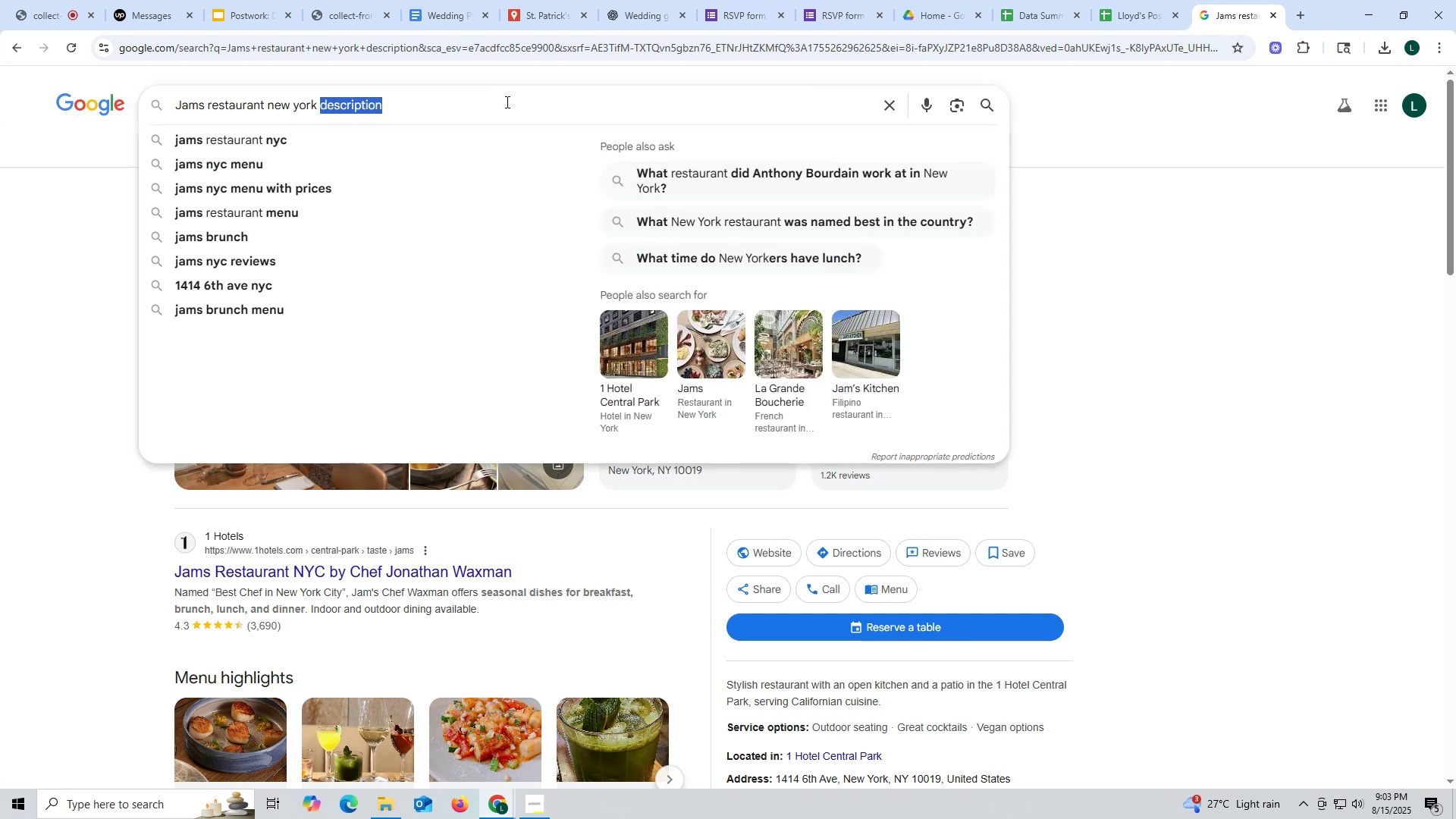 
type(info)
 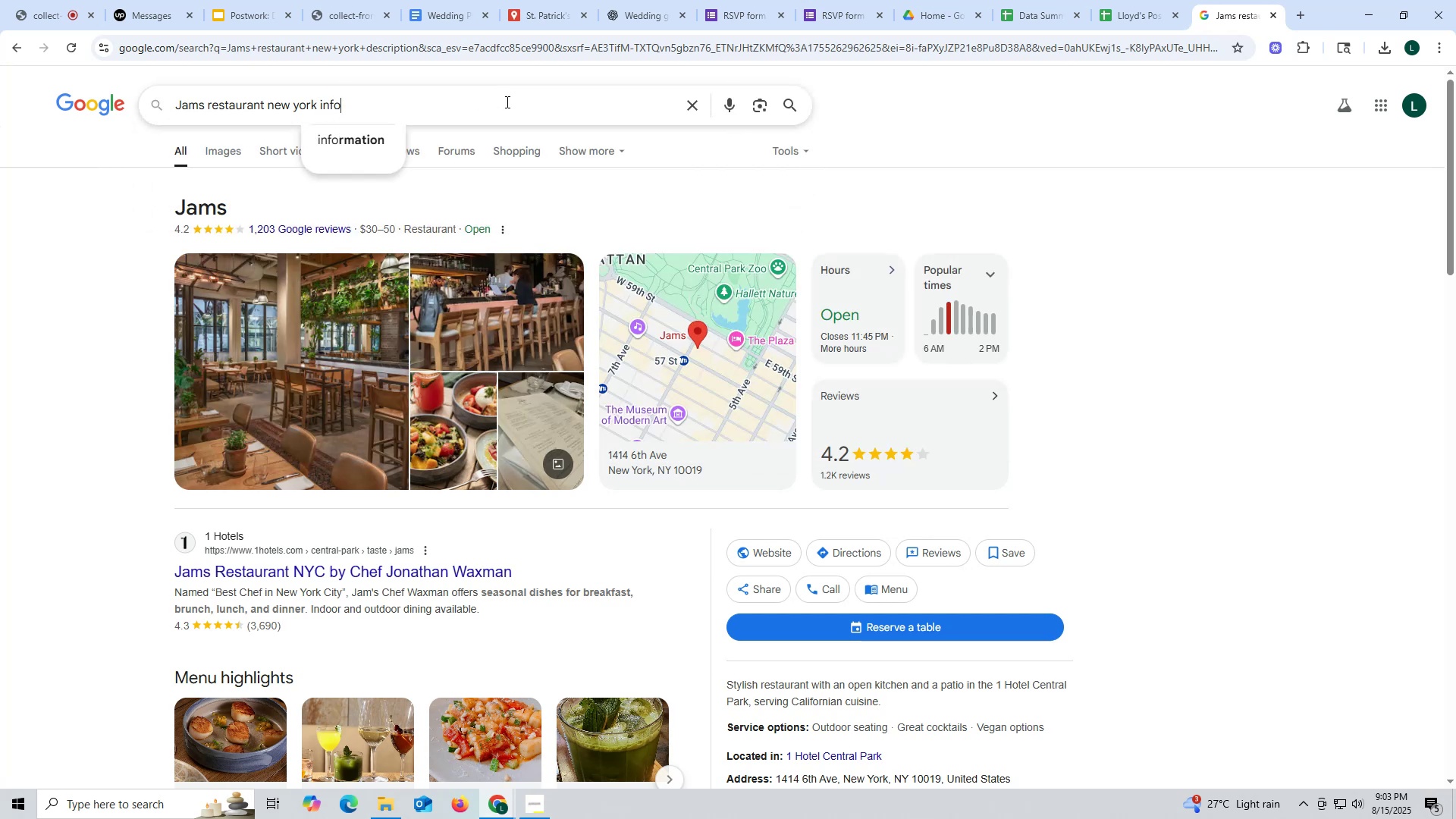 
key(Enter)
 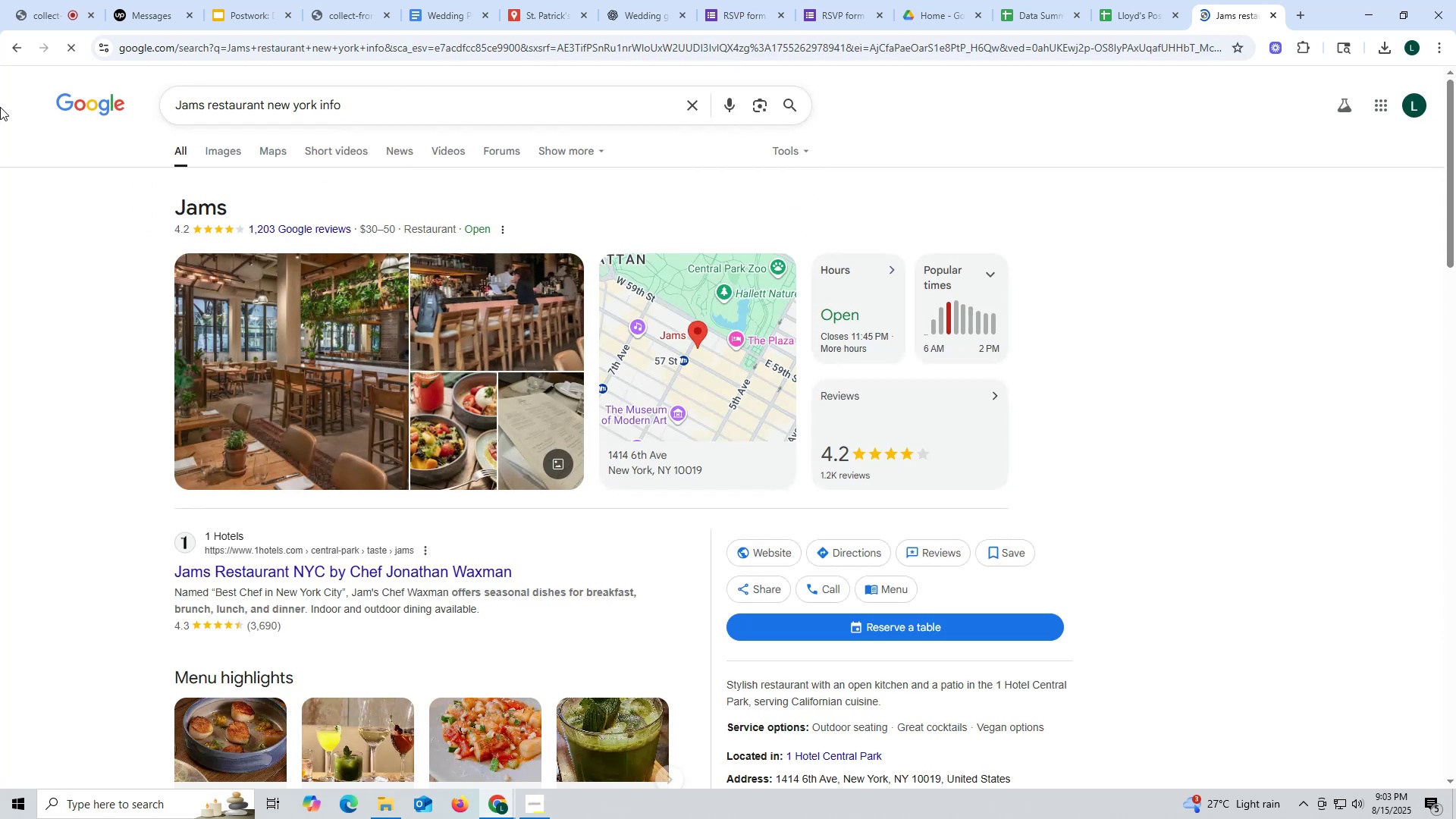 
left_click([12, 51])
 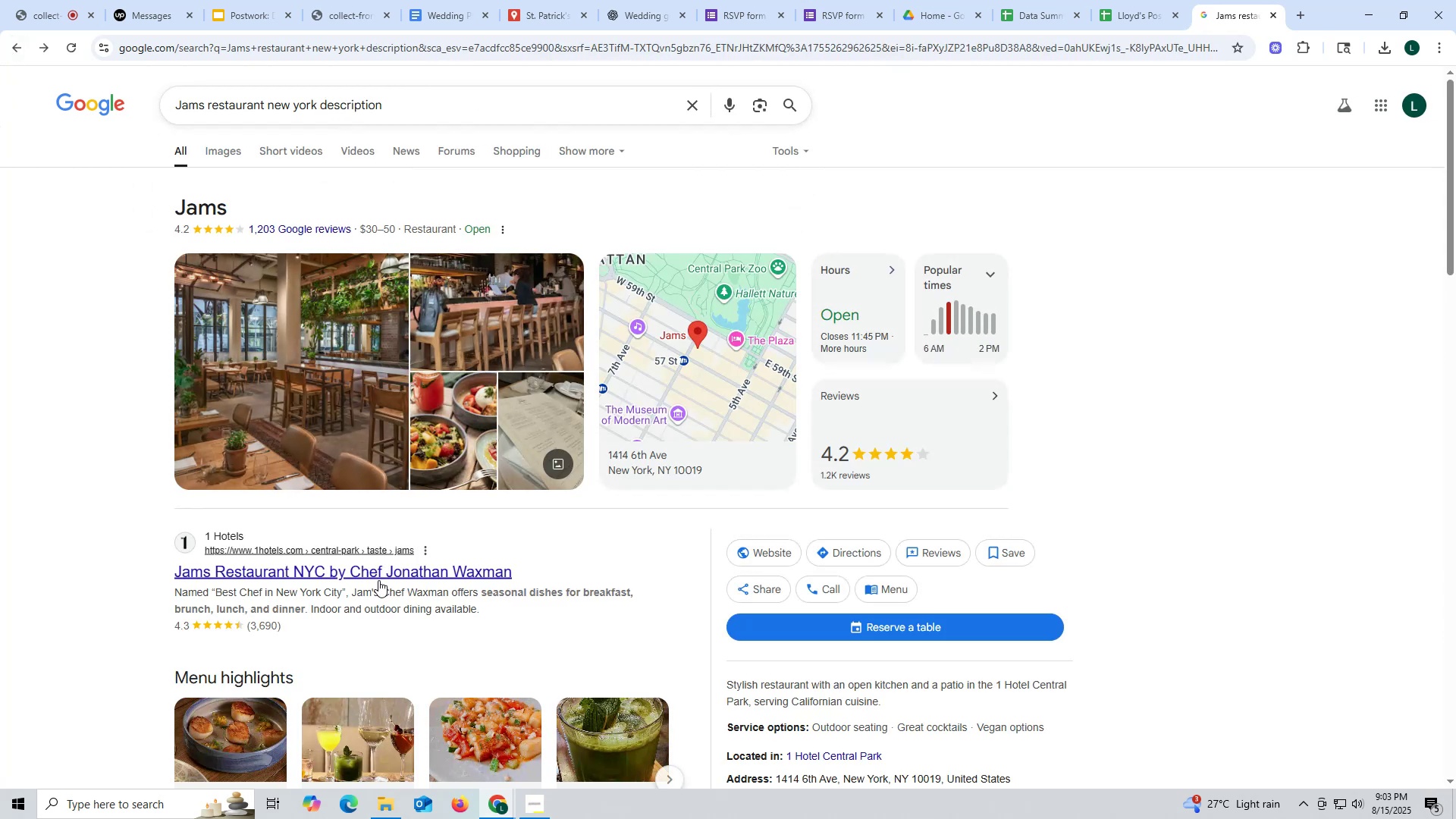 
left_click([380, 575])
 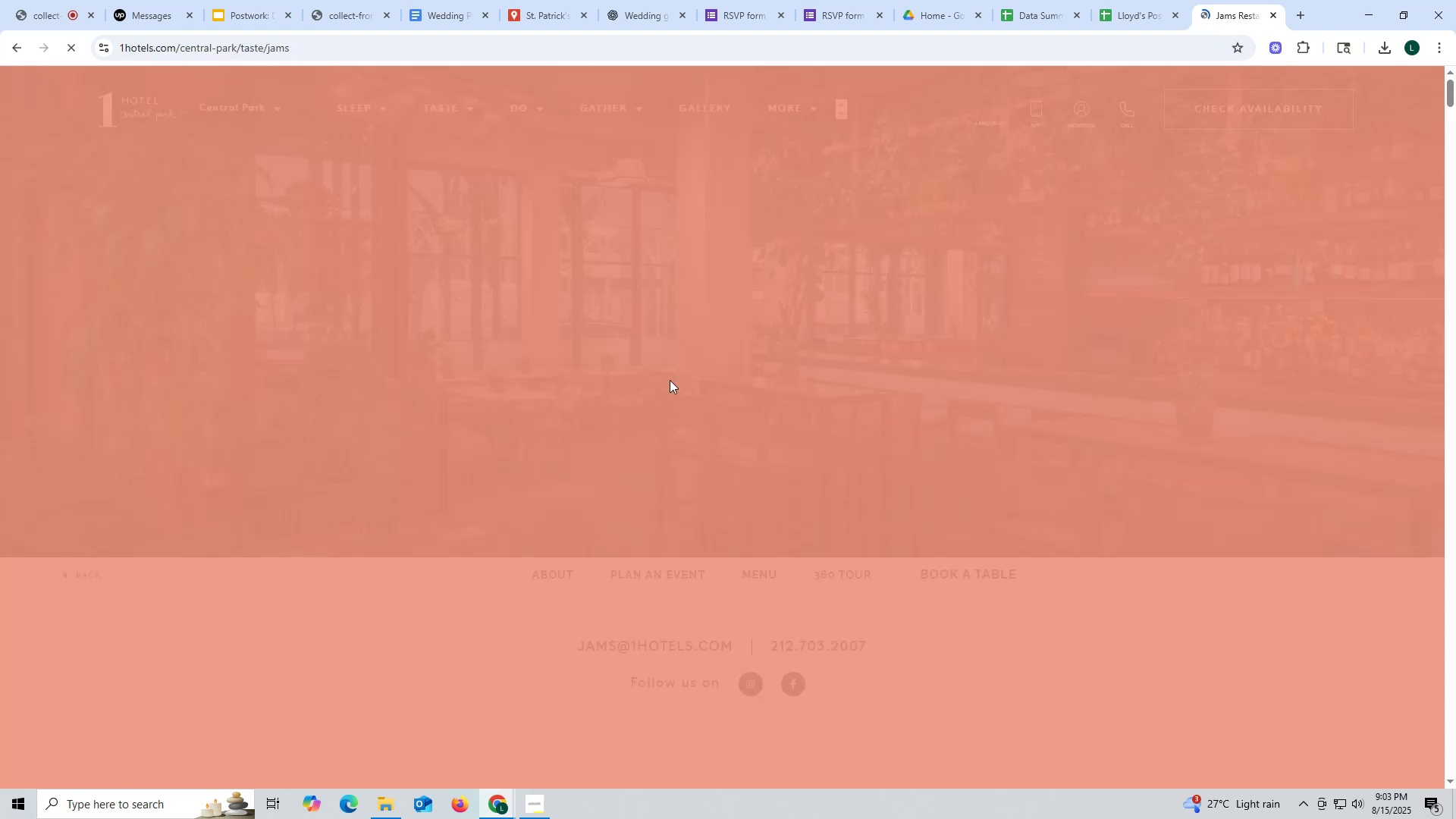 
wait(5.76)
 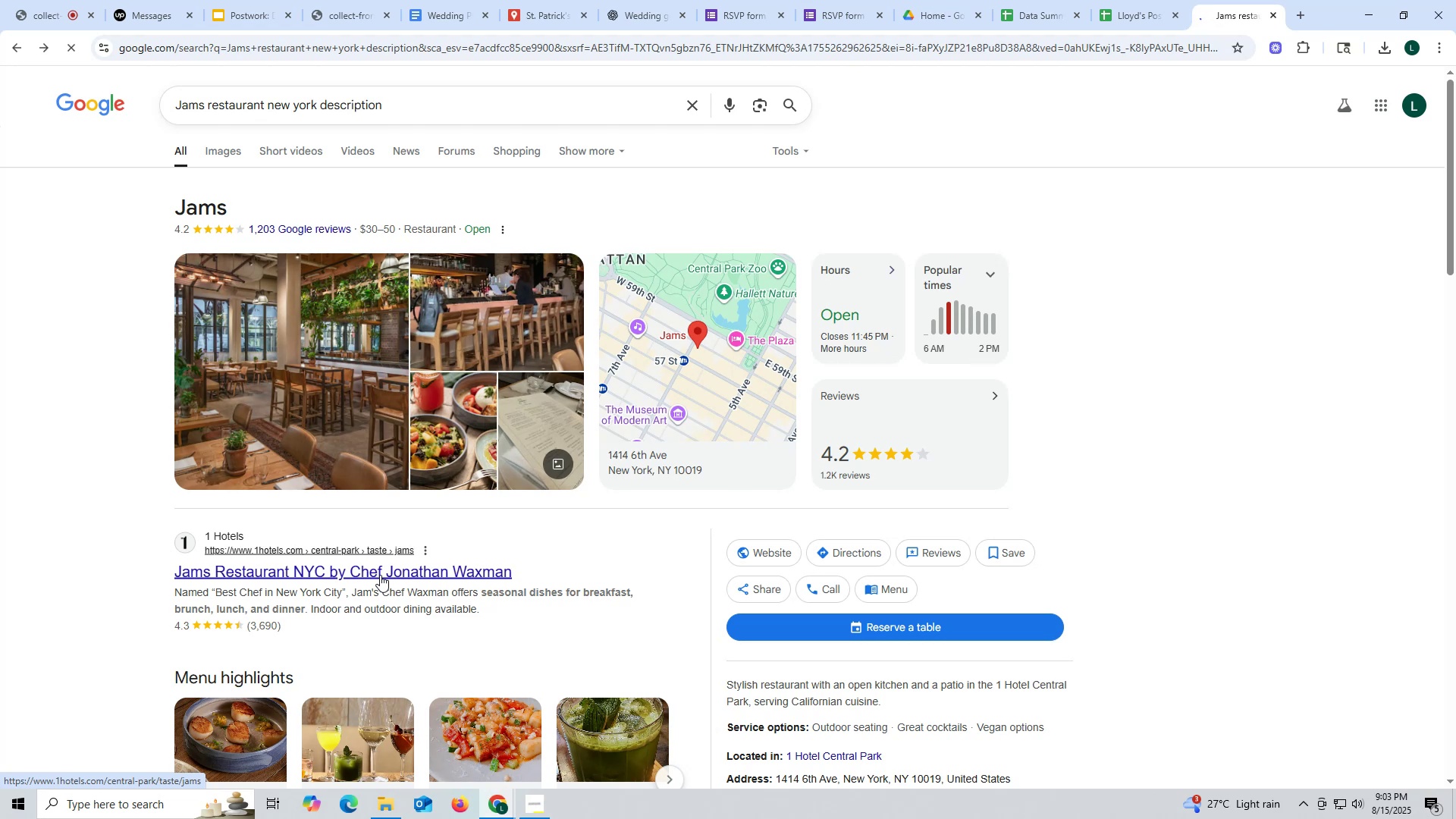 
scroll: coordinate [840, 374], scroll_direction: down, amount: 13.0
 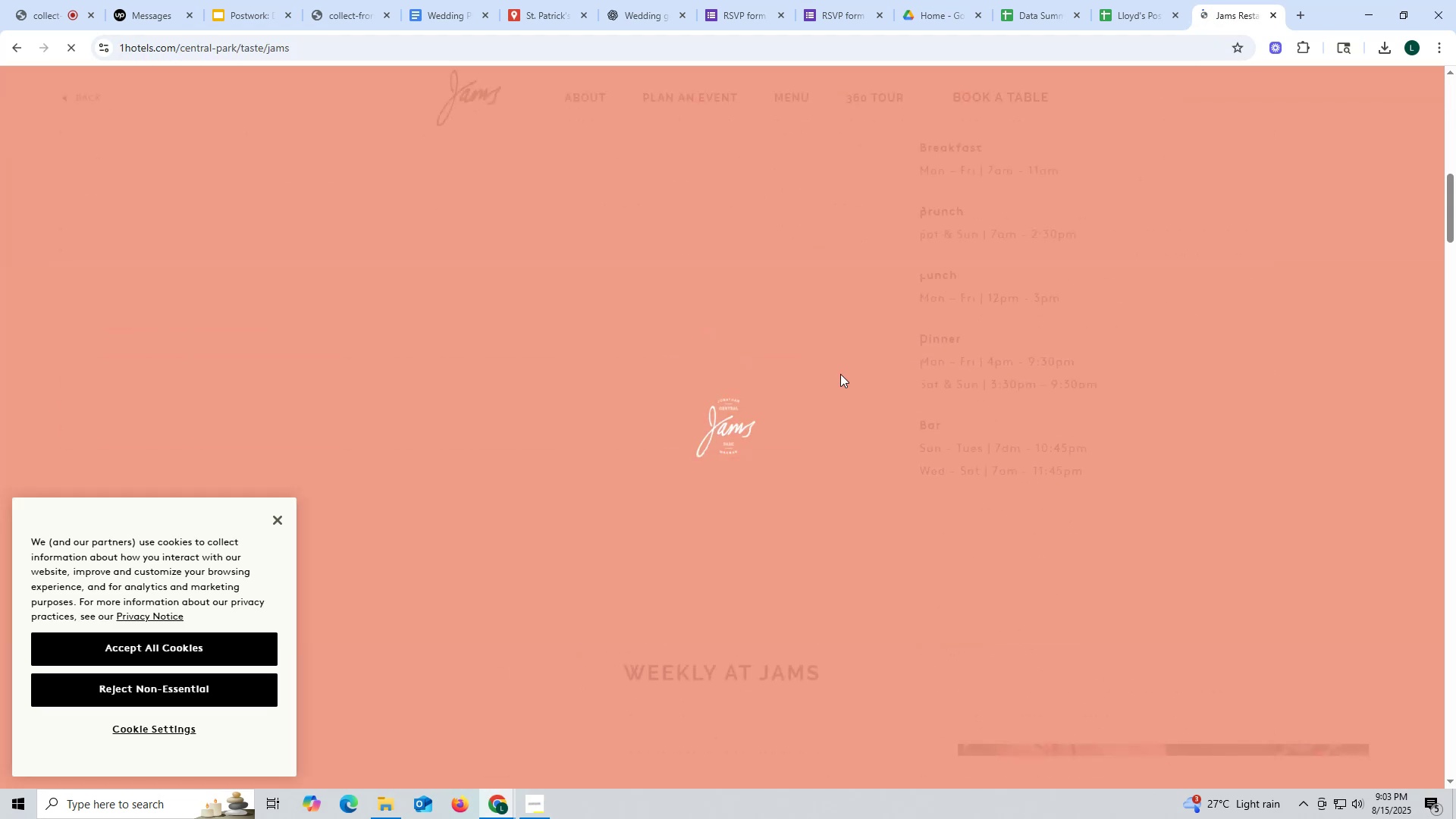 
scroll: coordinate [840, 374], scroll_direction: up, amount: 6.0
 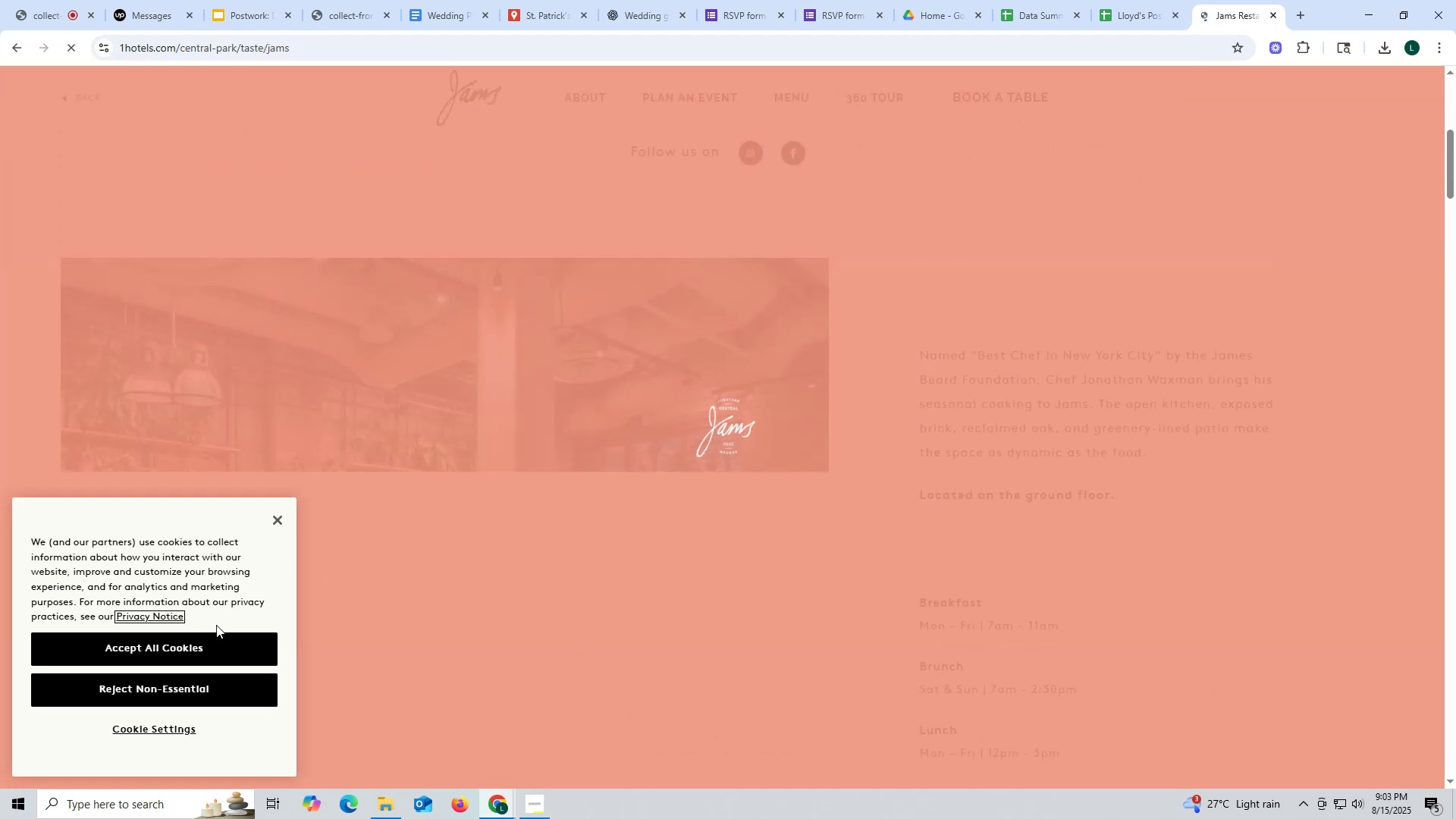 
left_click([222, 641])
 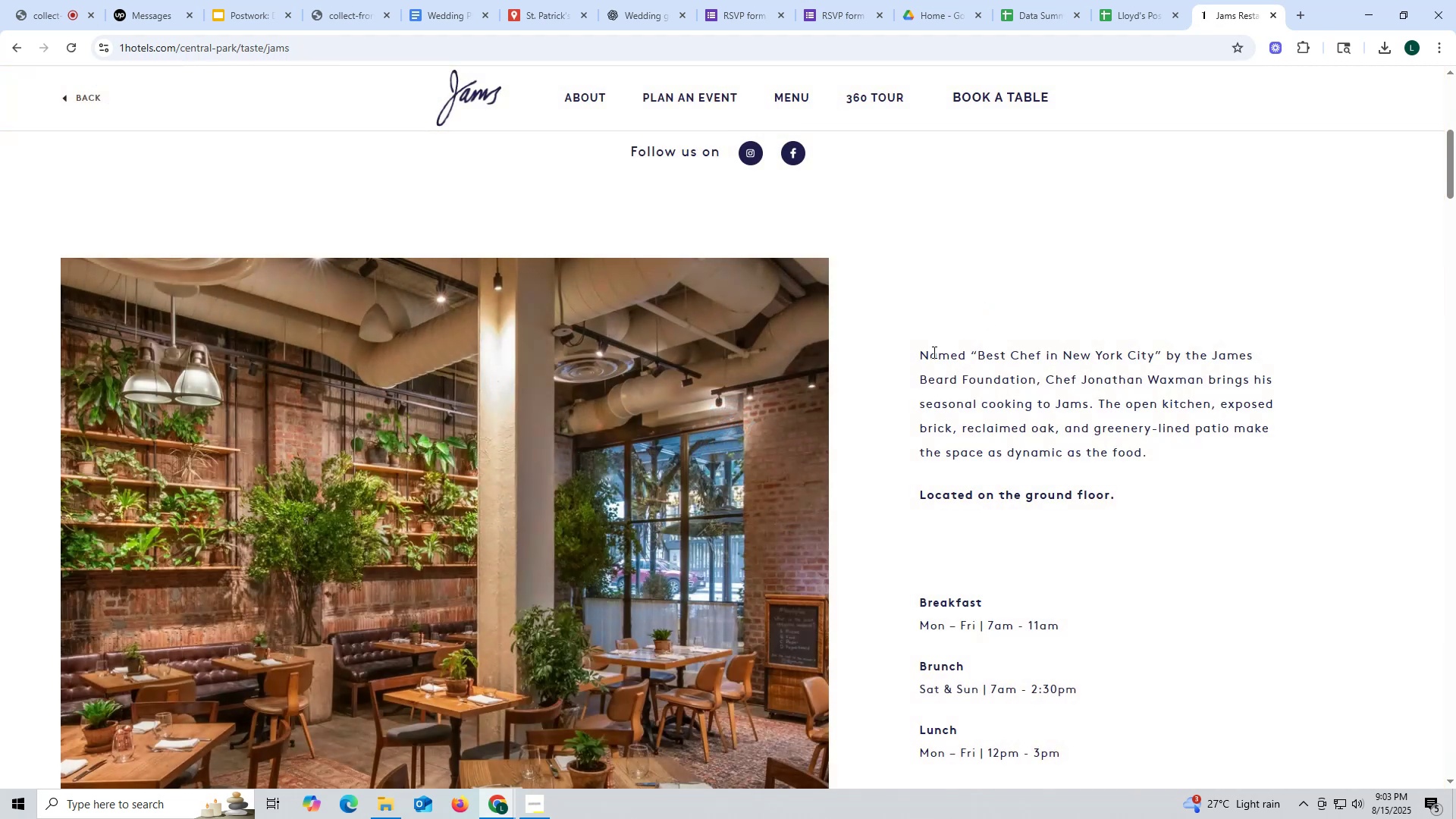 
wait(7.7)
 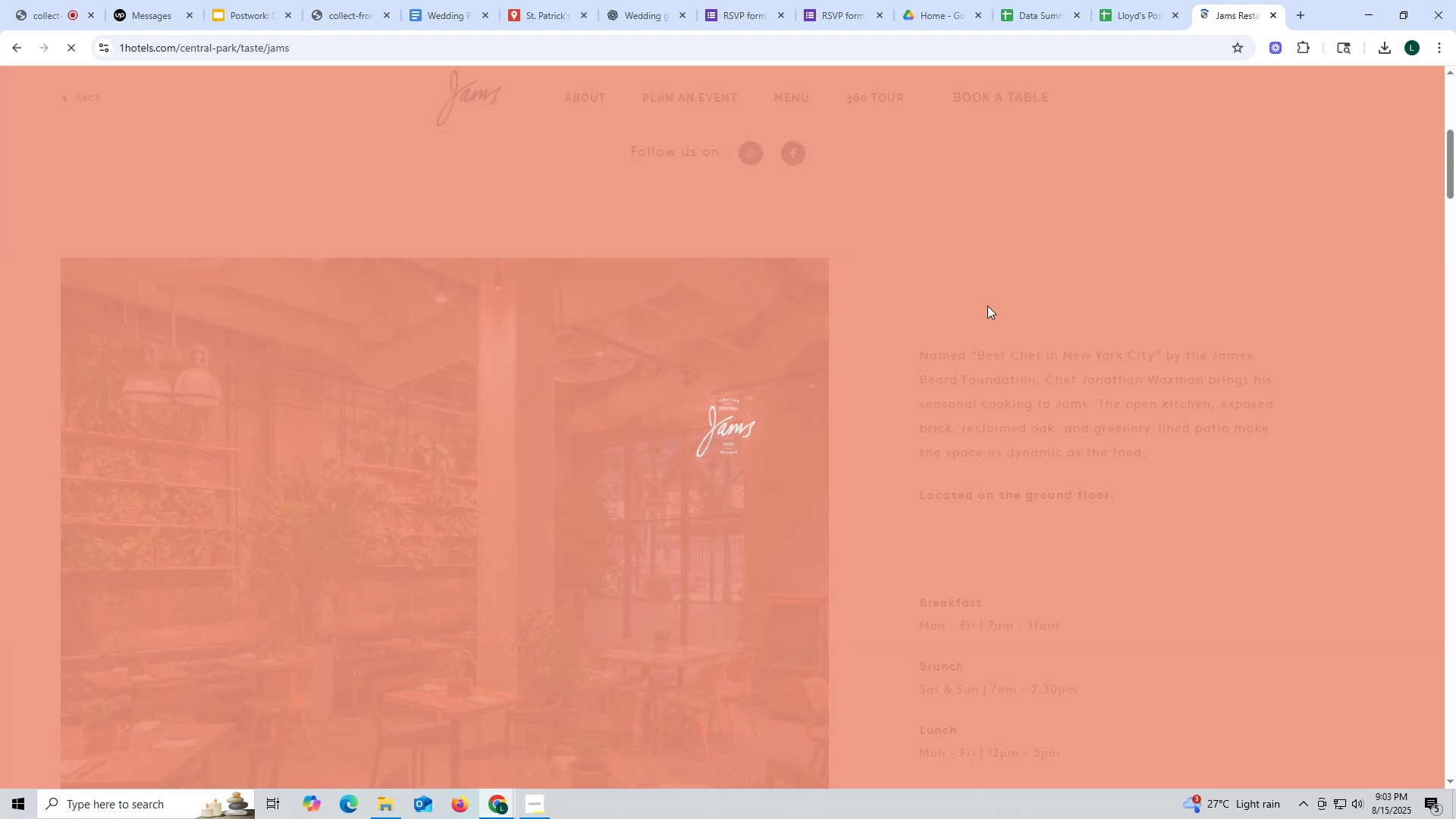 
left_click_drag(start_coordinate=[920, 344], to_coordinate=[1158, 450])
 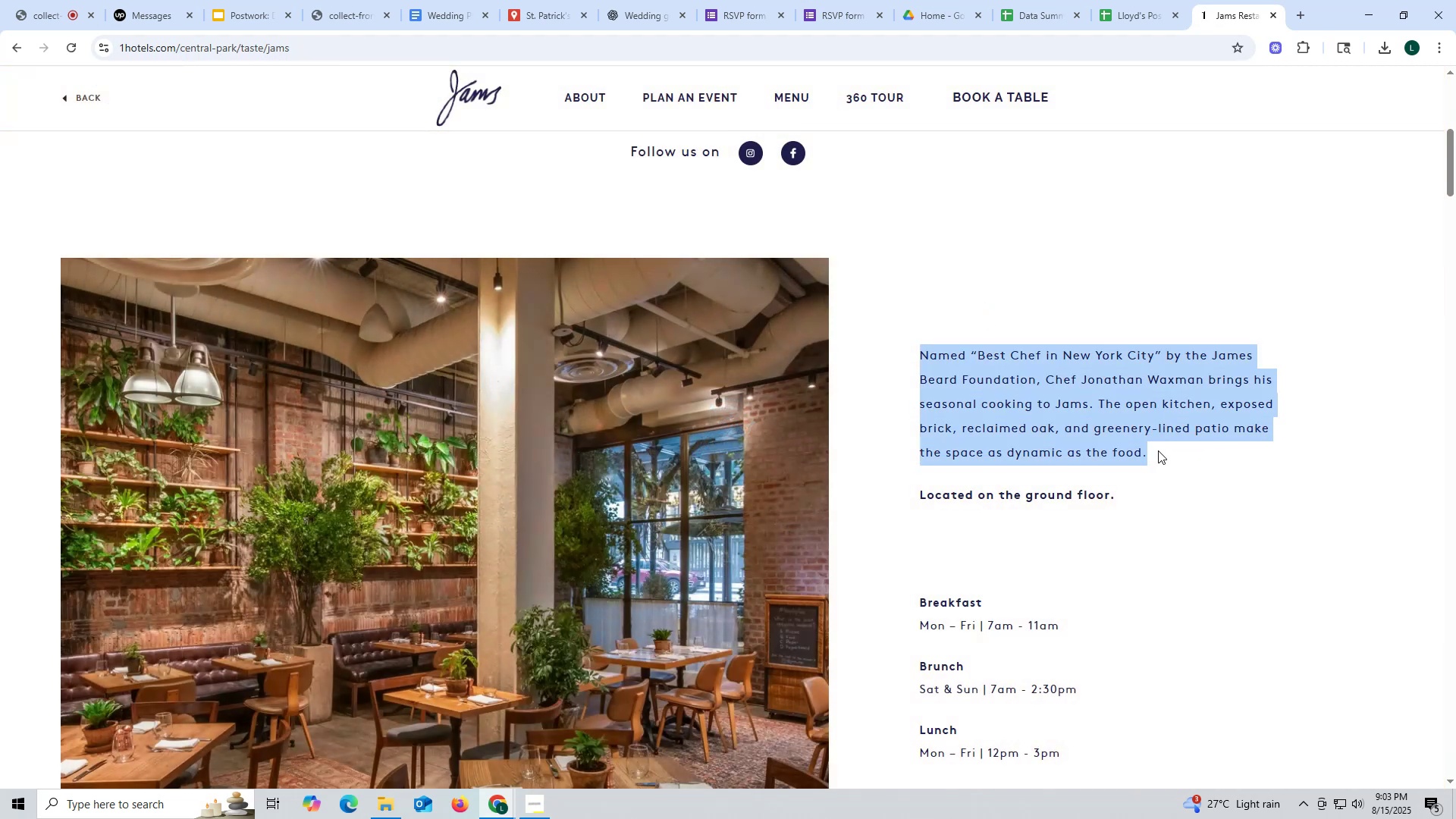 
key(Control+C)
 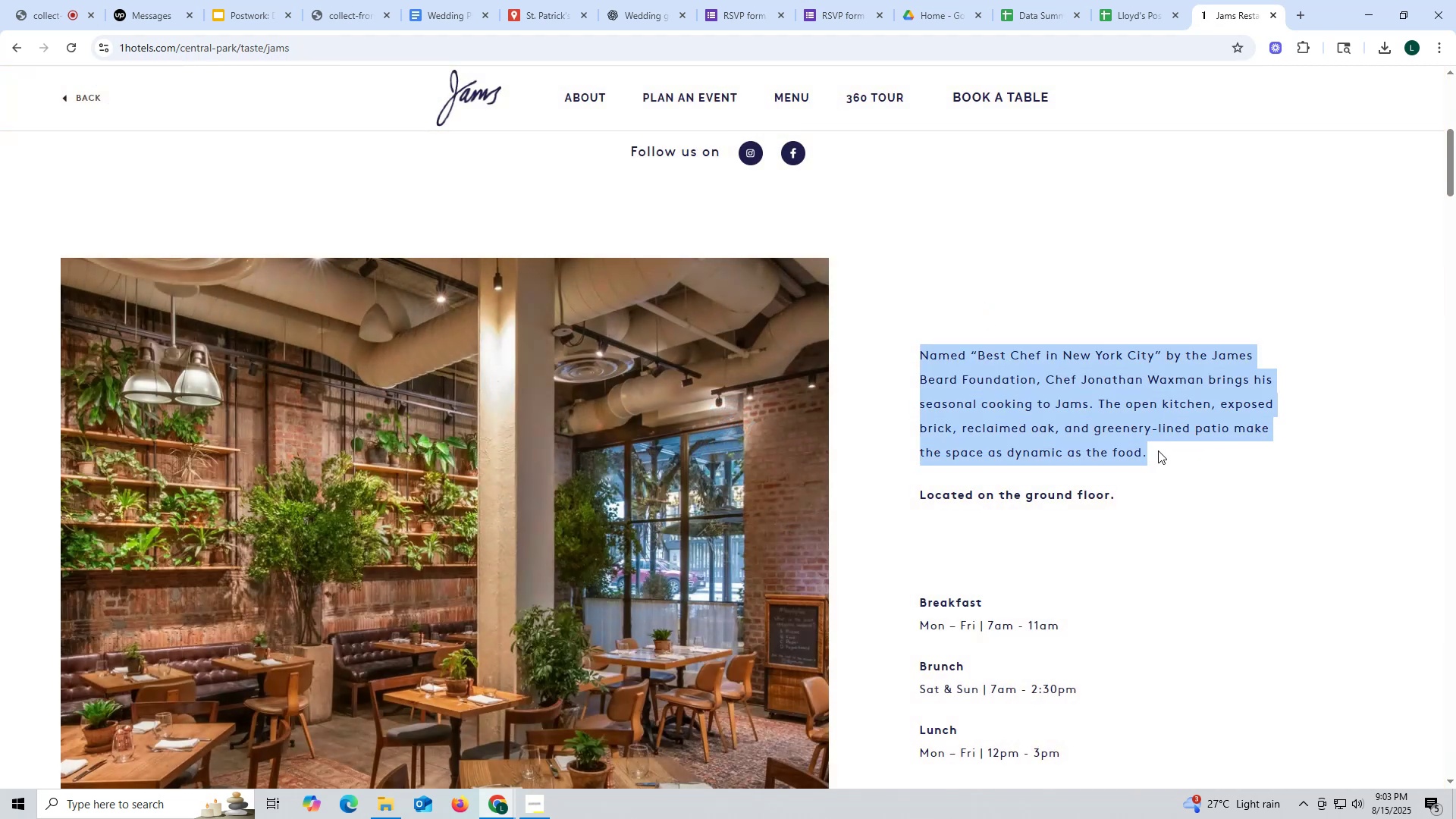 
key(Control+ControlLeft)
 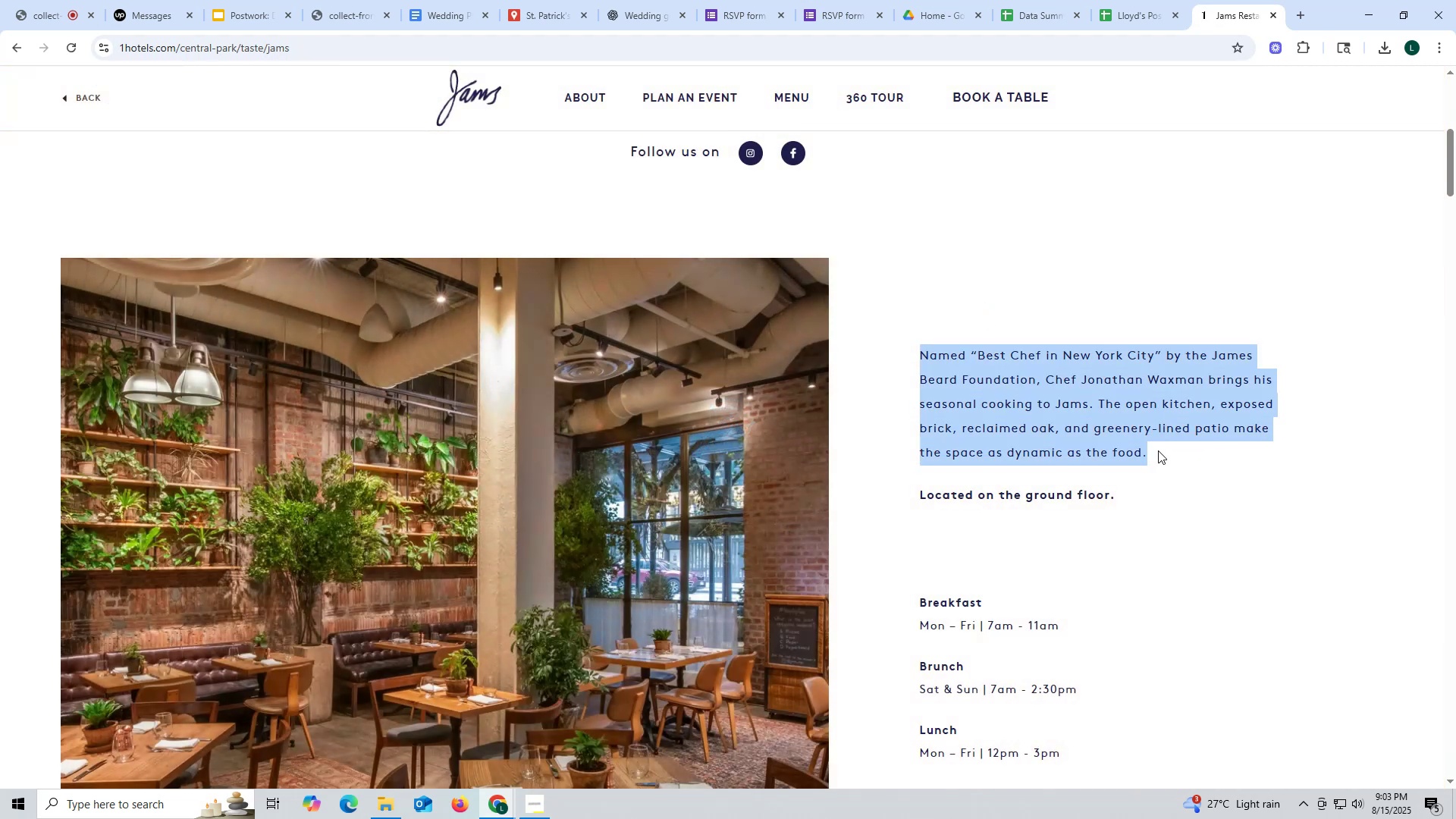 
key(Control+C)
 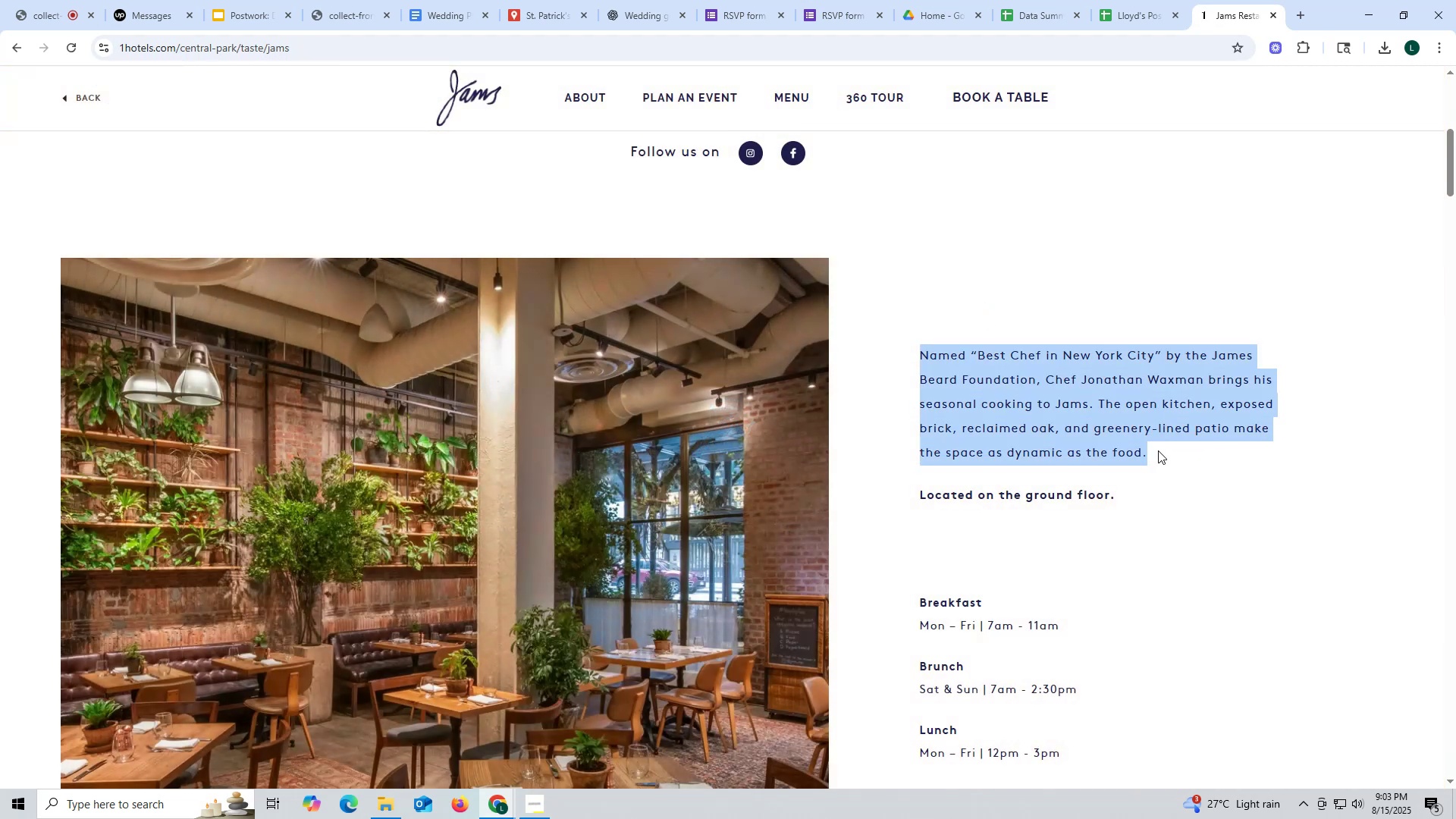 
scroll: coordinate [1159, 450], scroll_direction: down, amount: 11.0
 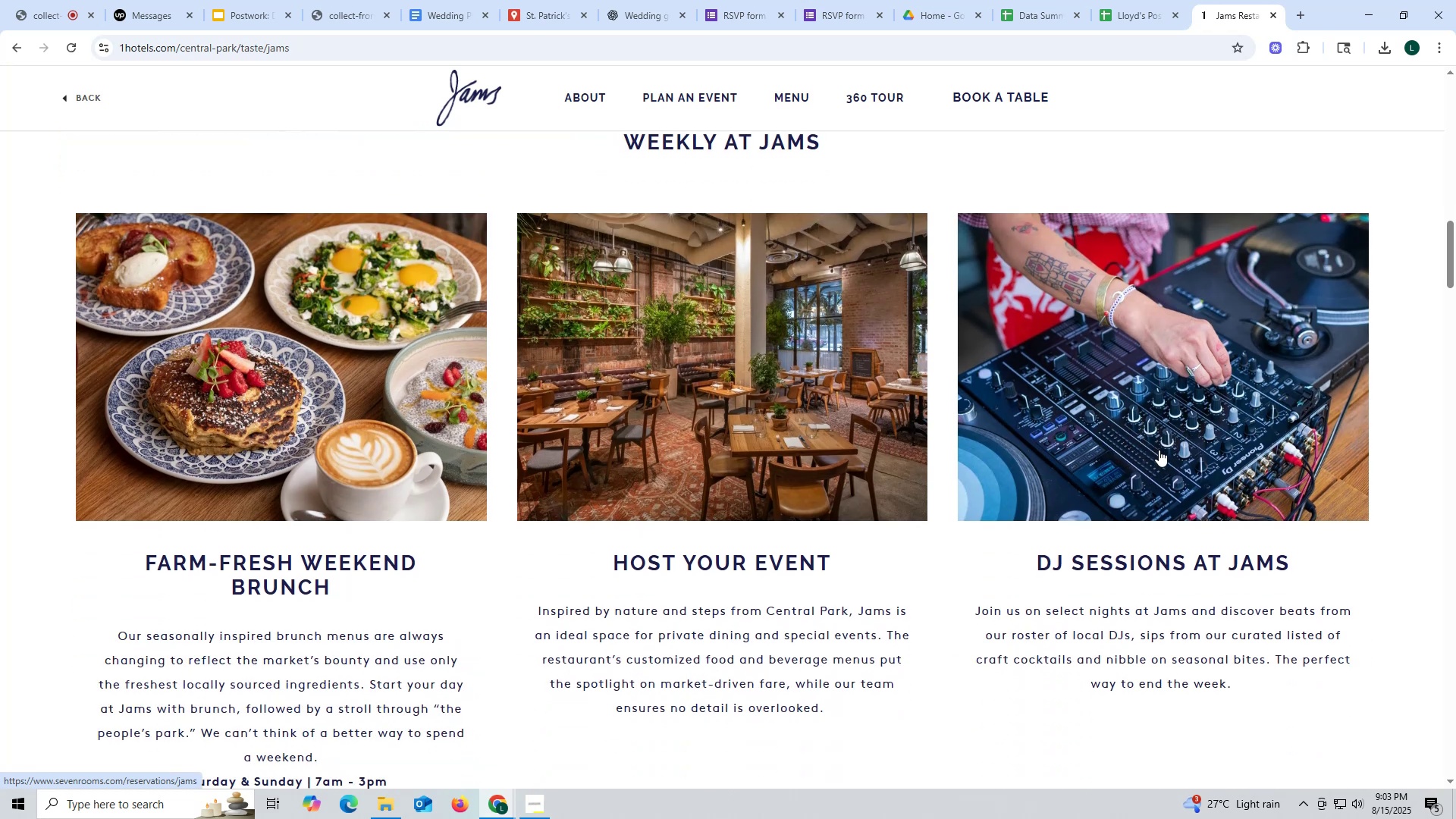 
scroll: coordinate [1159, 449], scroll_direction: up, amount: 12.0
 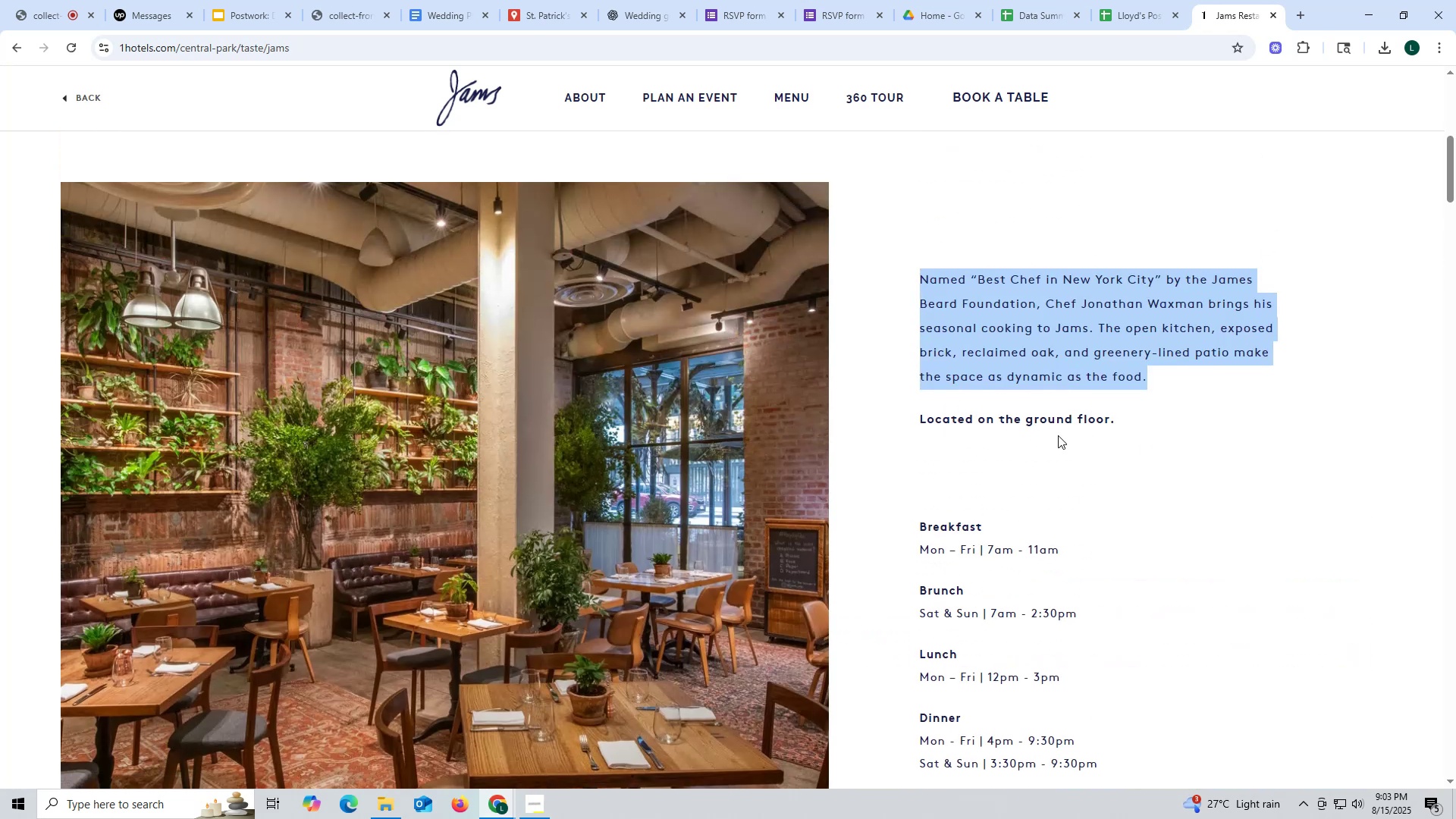 
wait(12.25)
 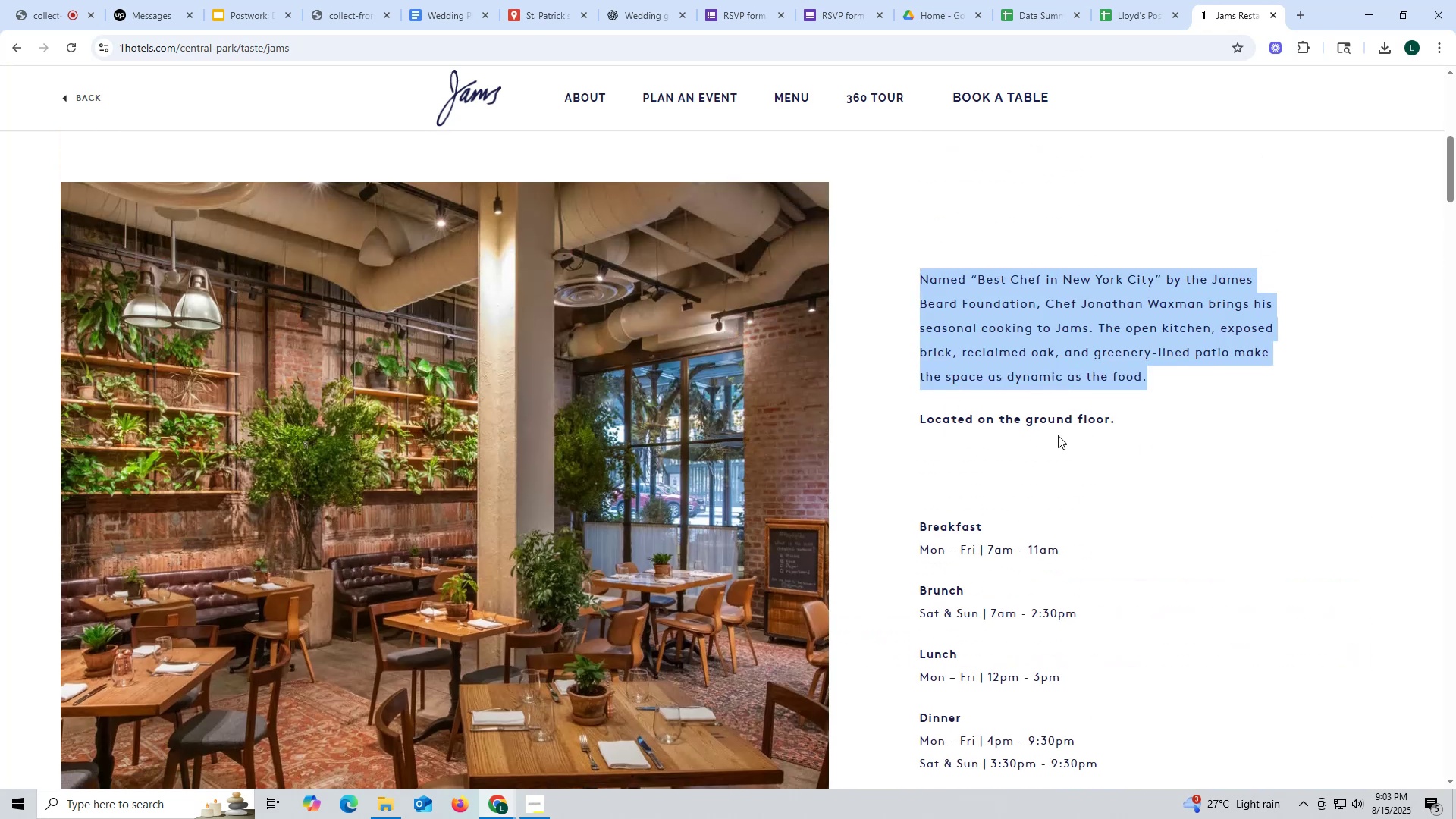 
left_click([688, 645])
 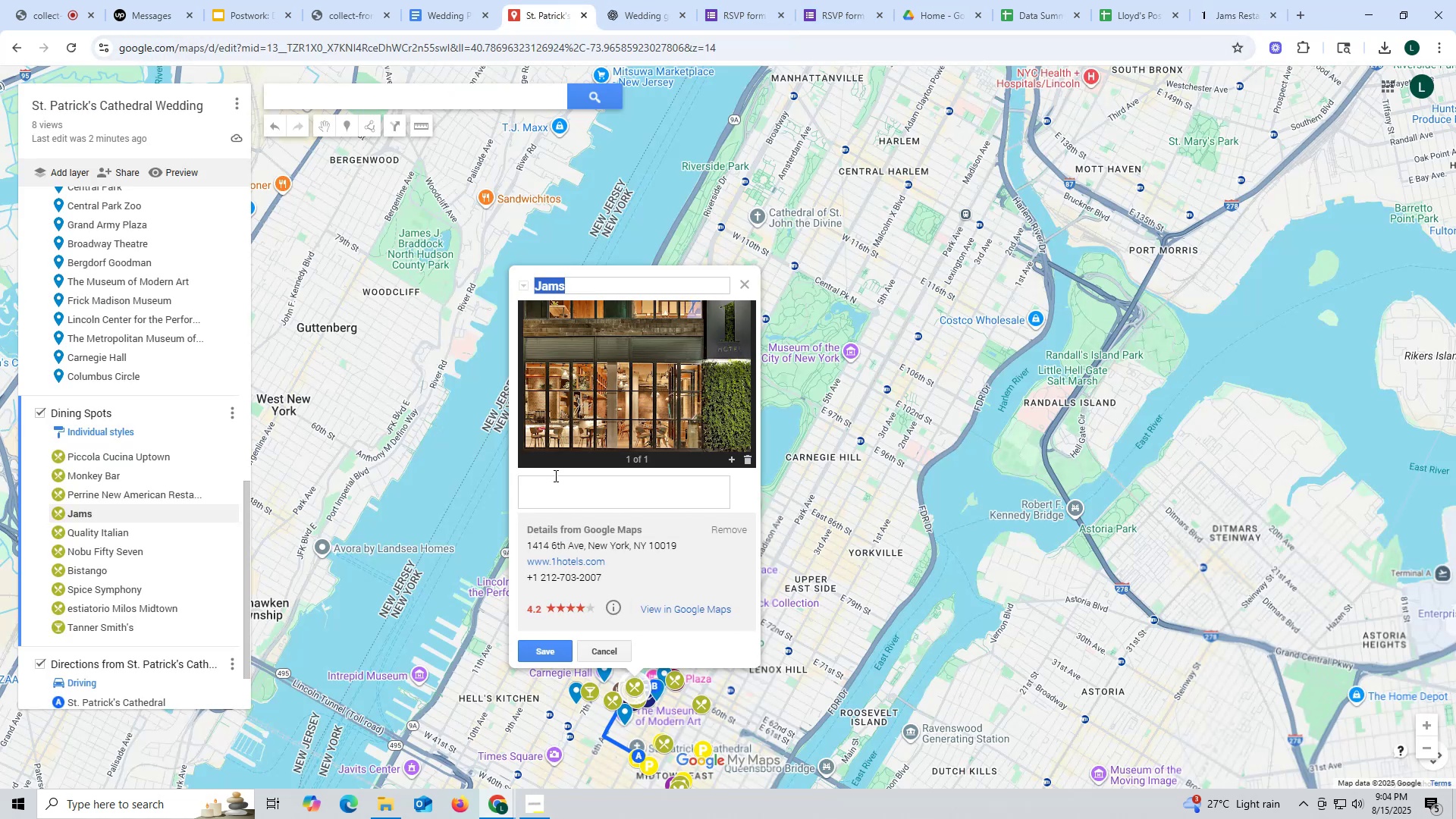 
key(Control+ControlLeft)
 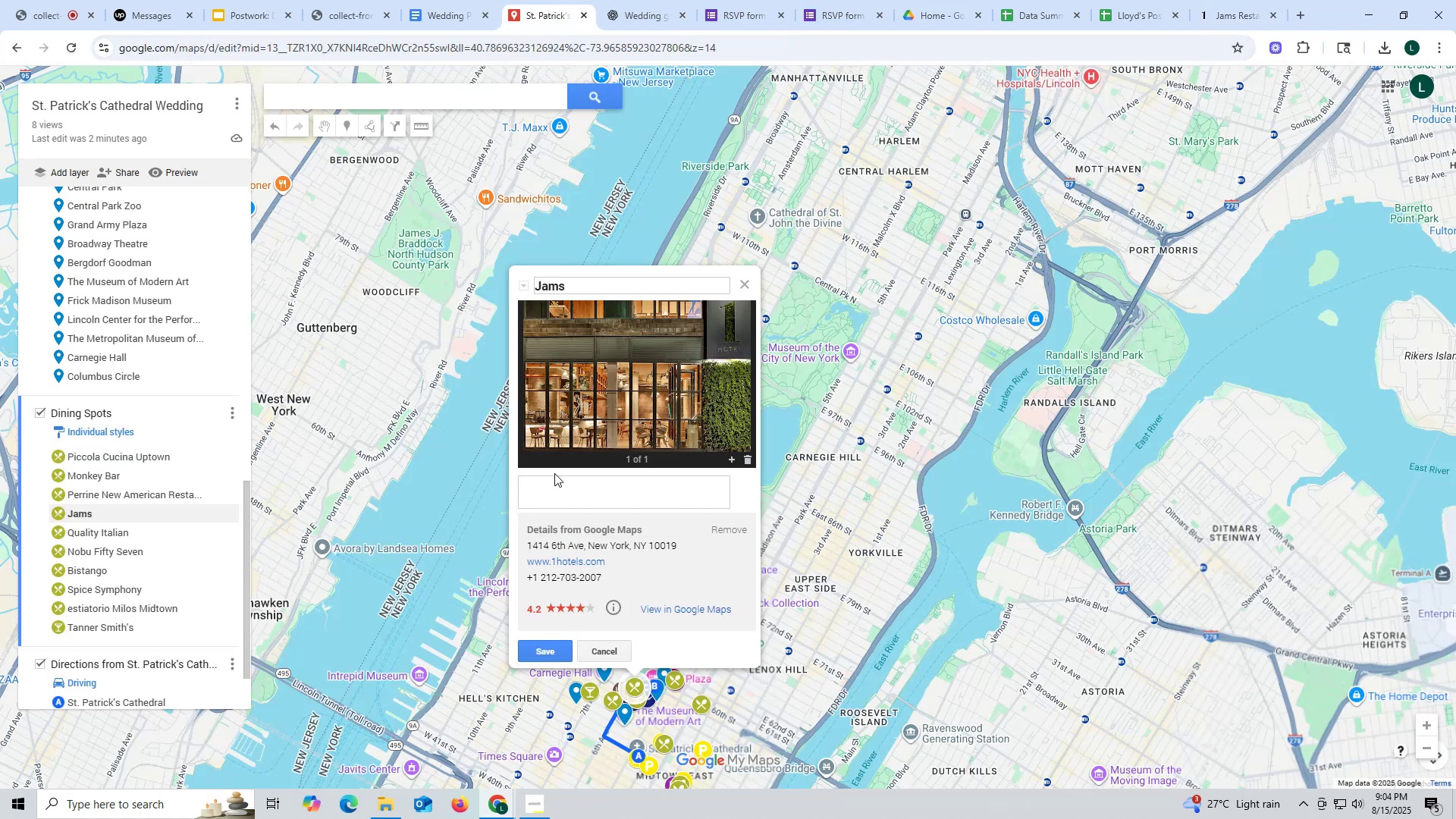 
left_click([554, 473])
 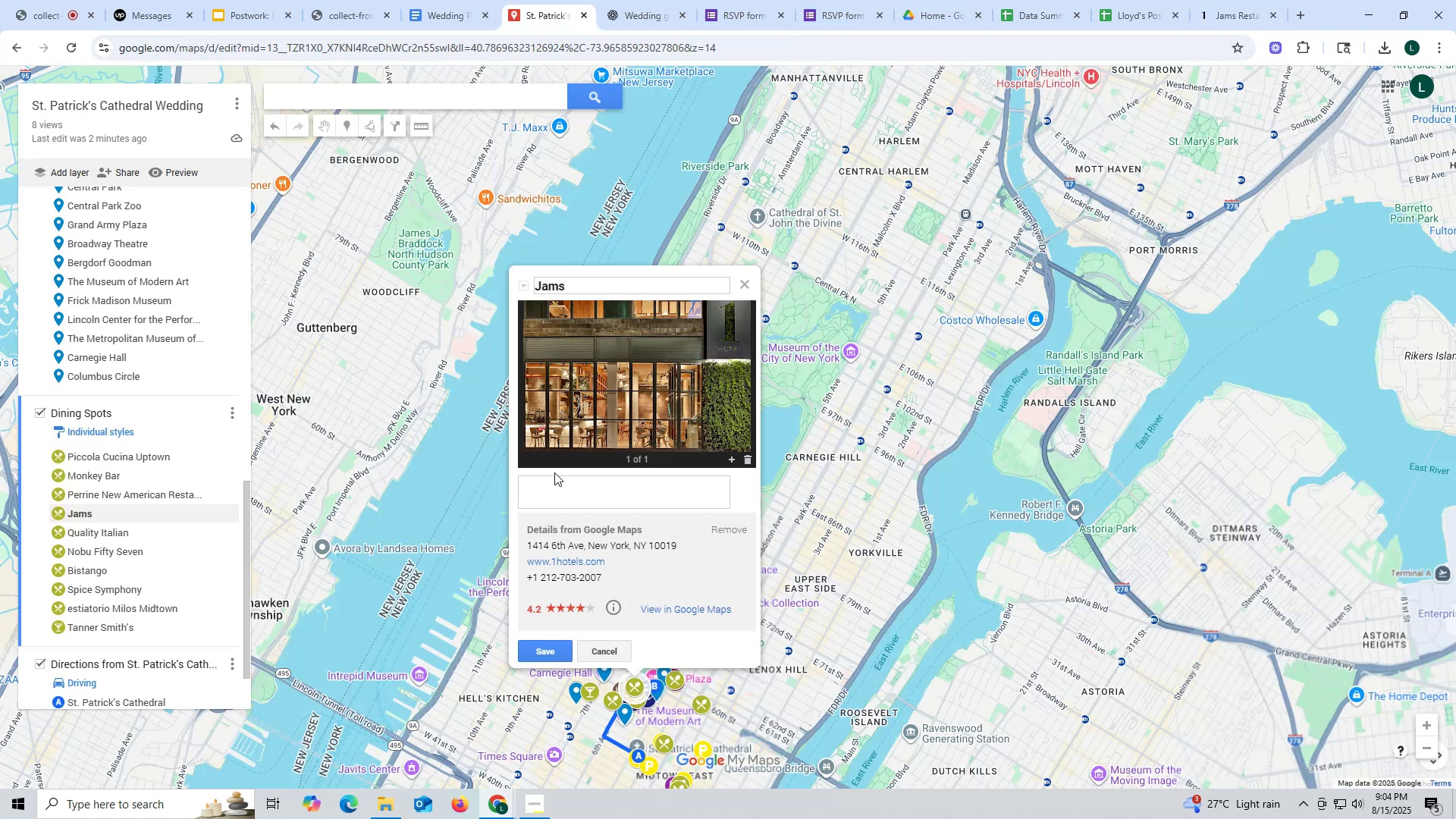 
key(Control+V)
 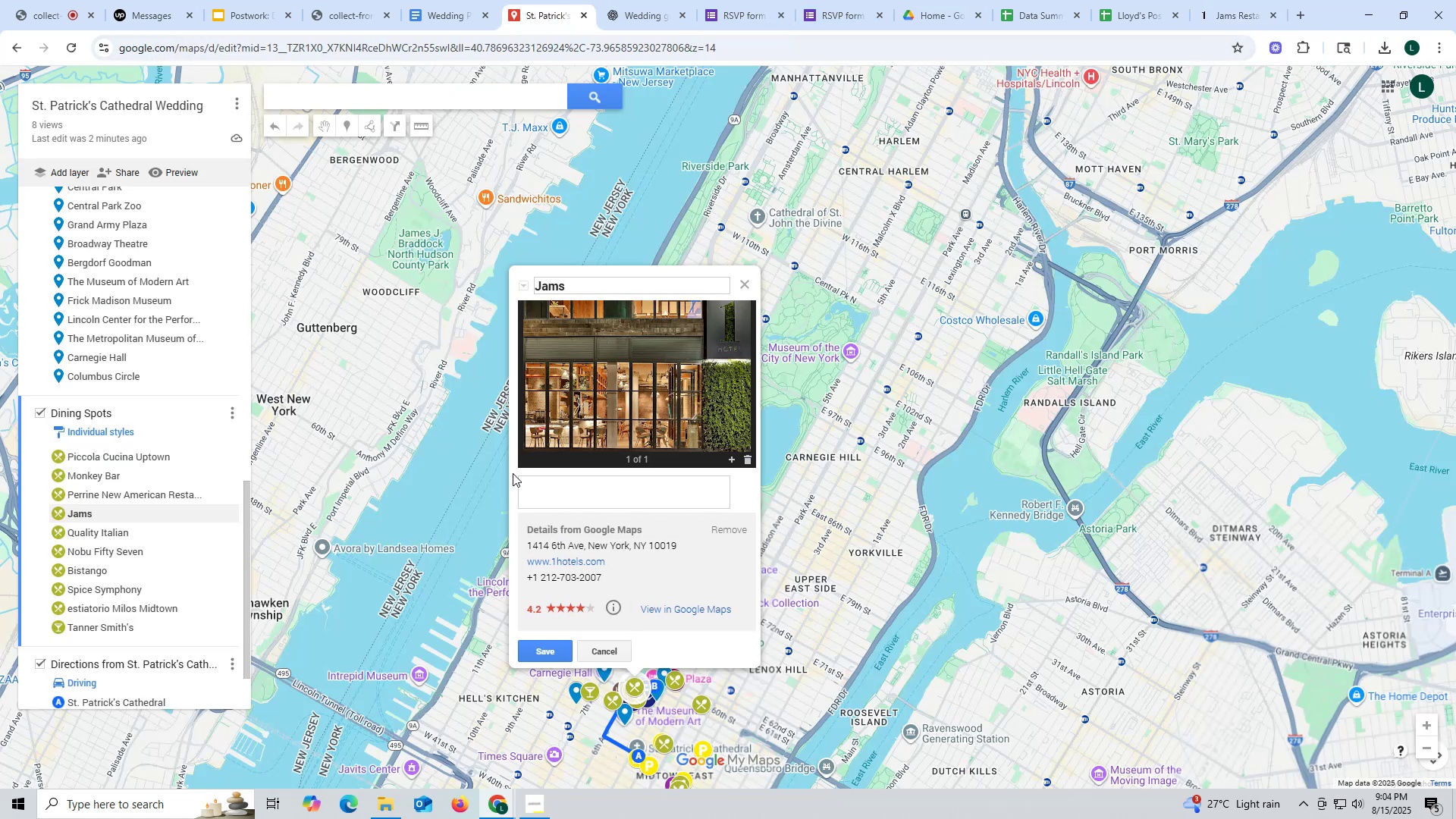 
double_click([546, 481])
 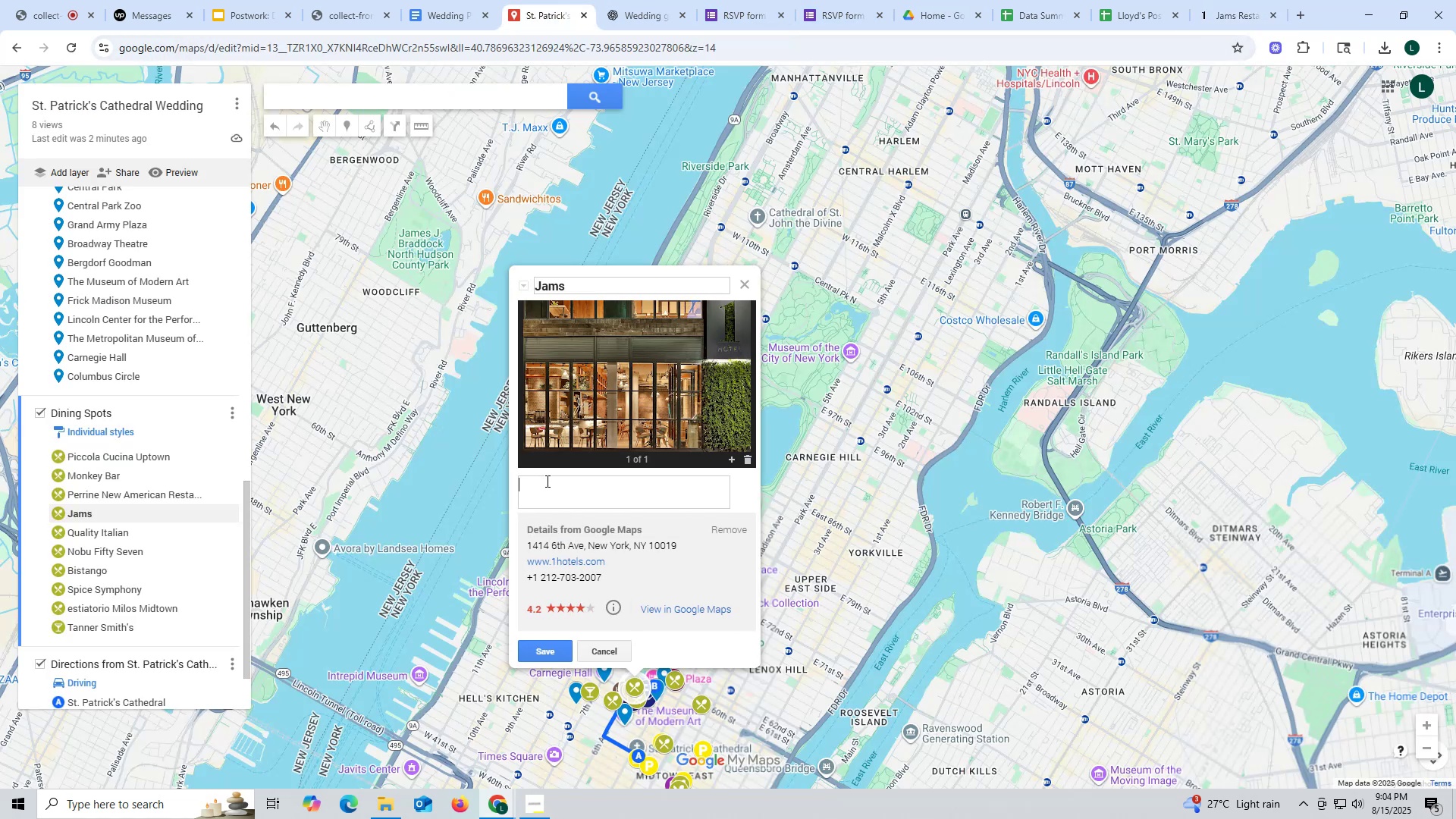 
key(Control+ControlLeft)
 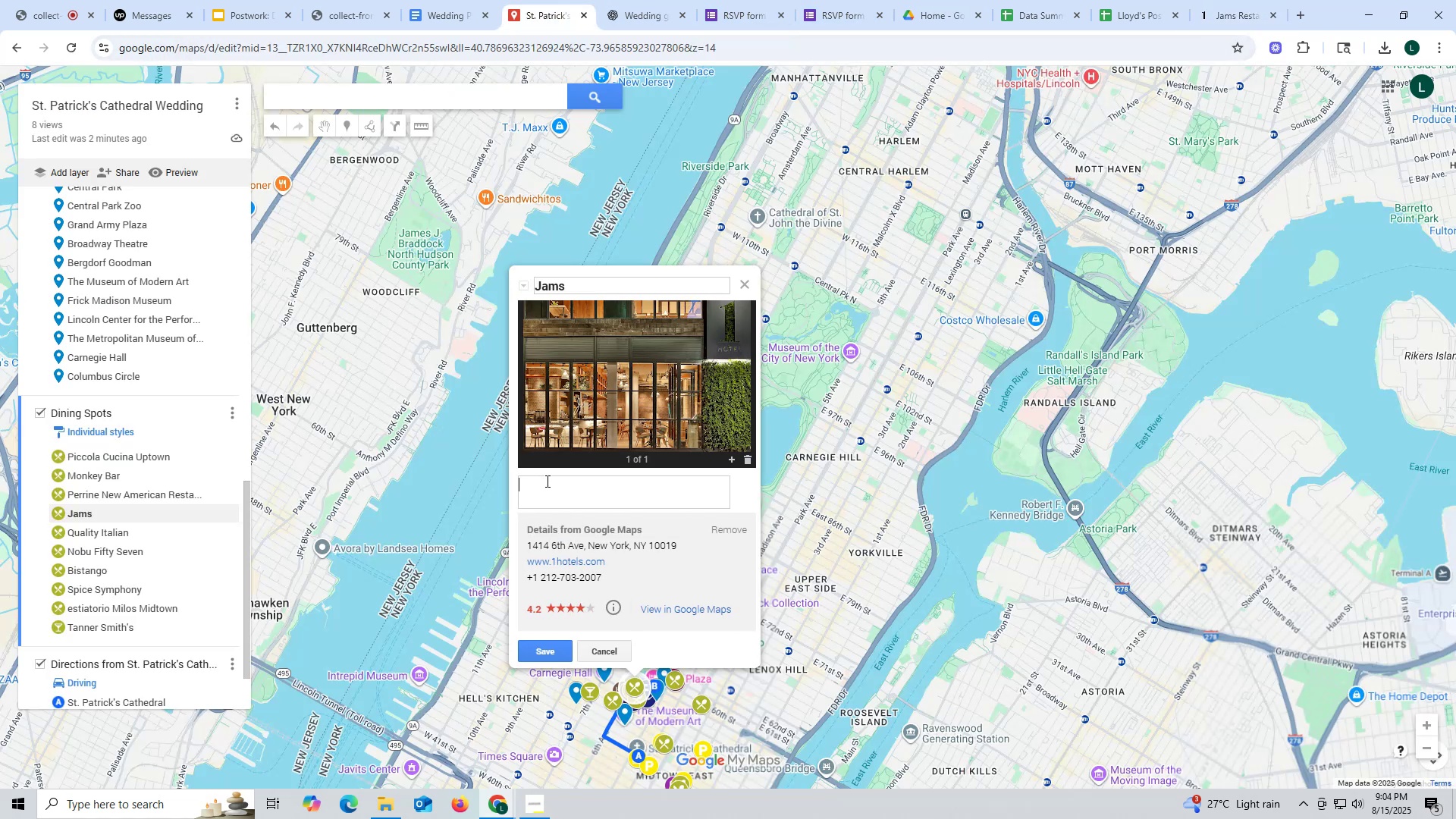 
key(Control+V)
 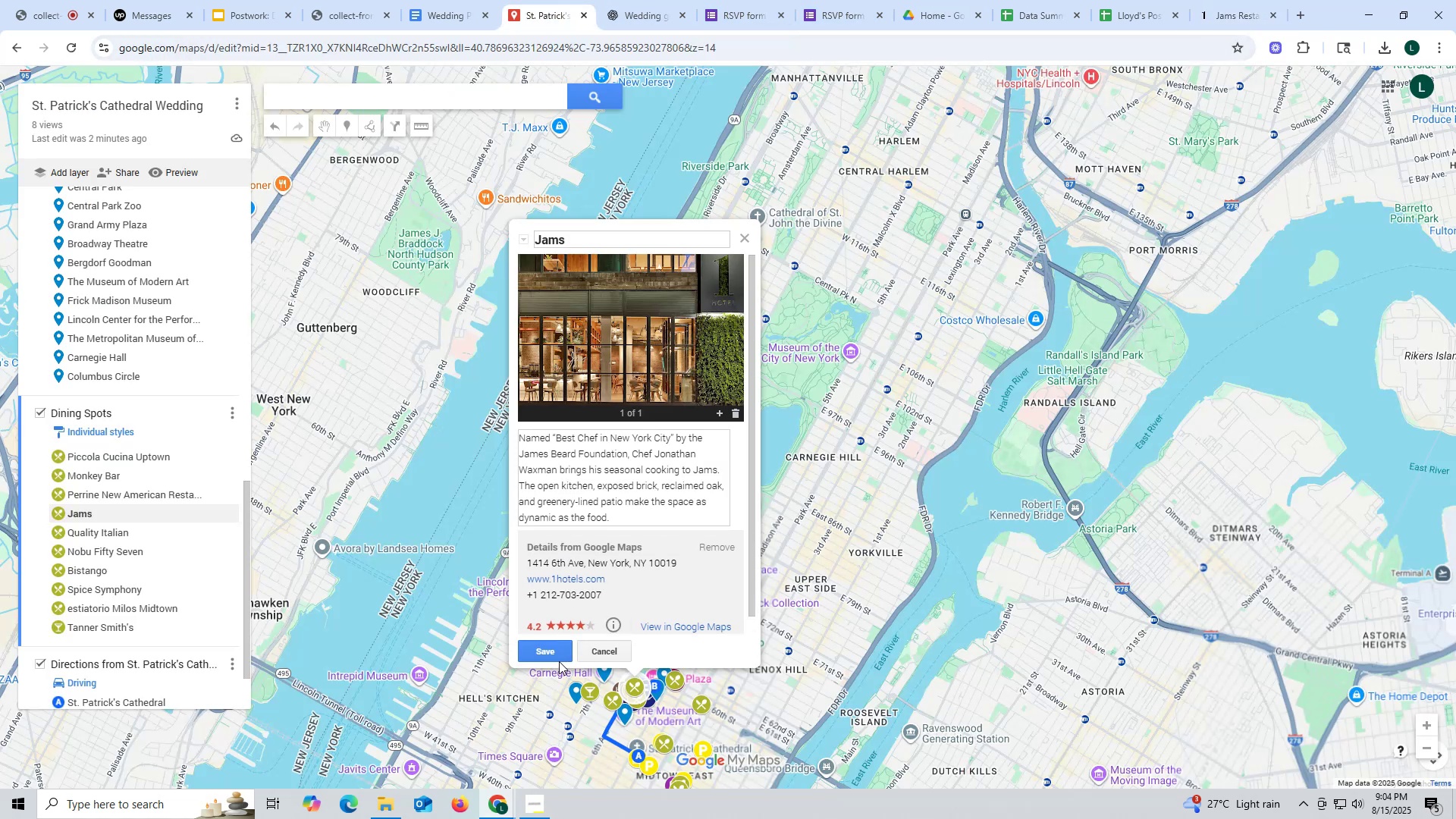 
left_click([555, 654])
 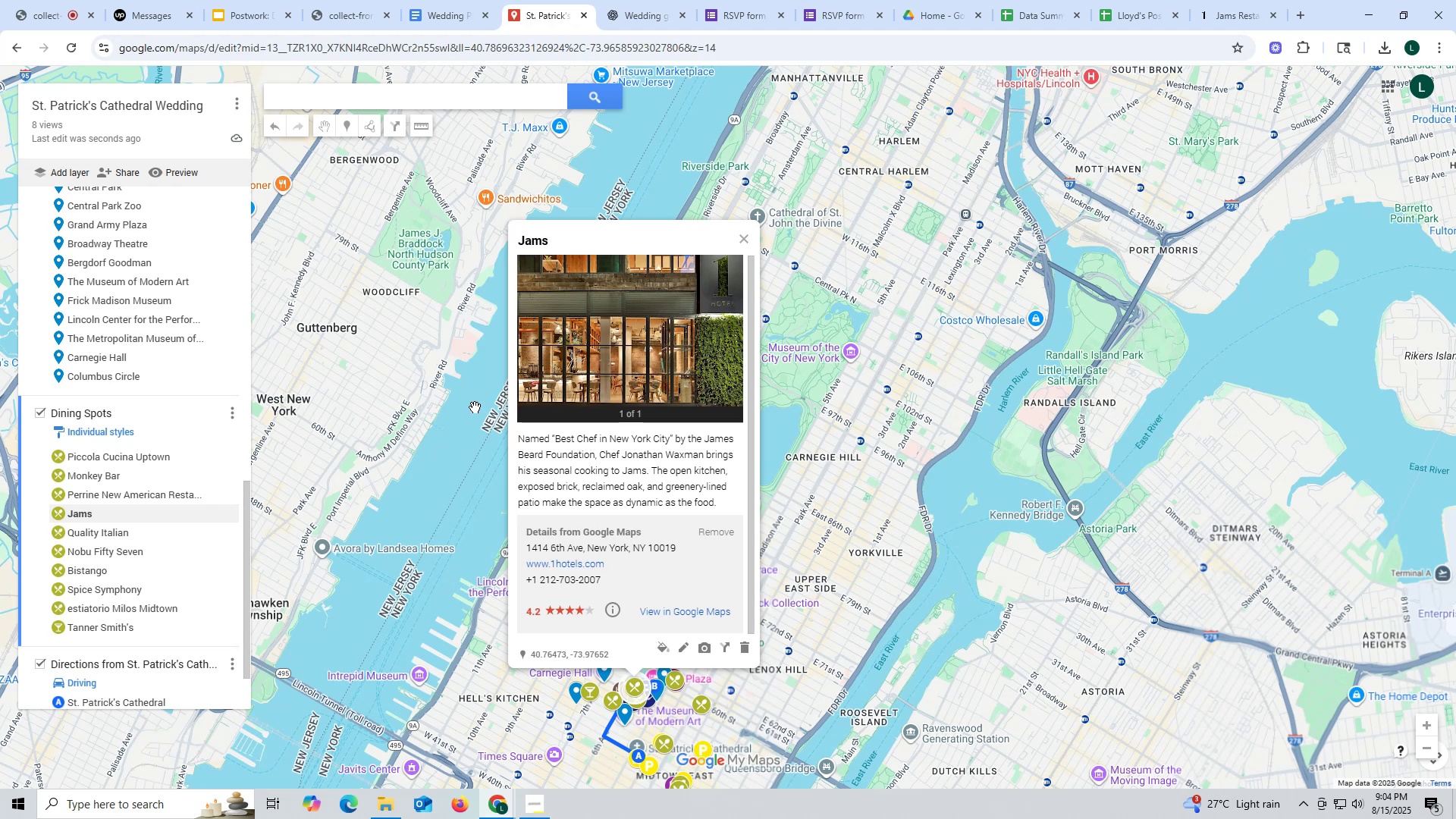 
left_click([163, 526])
 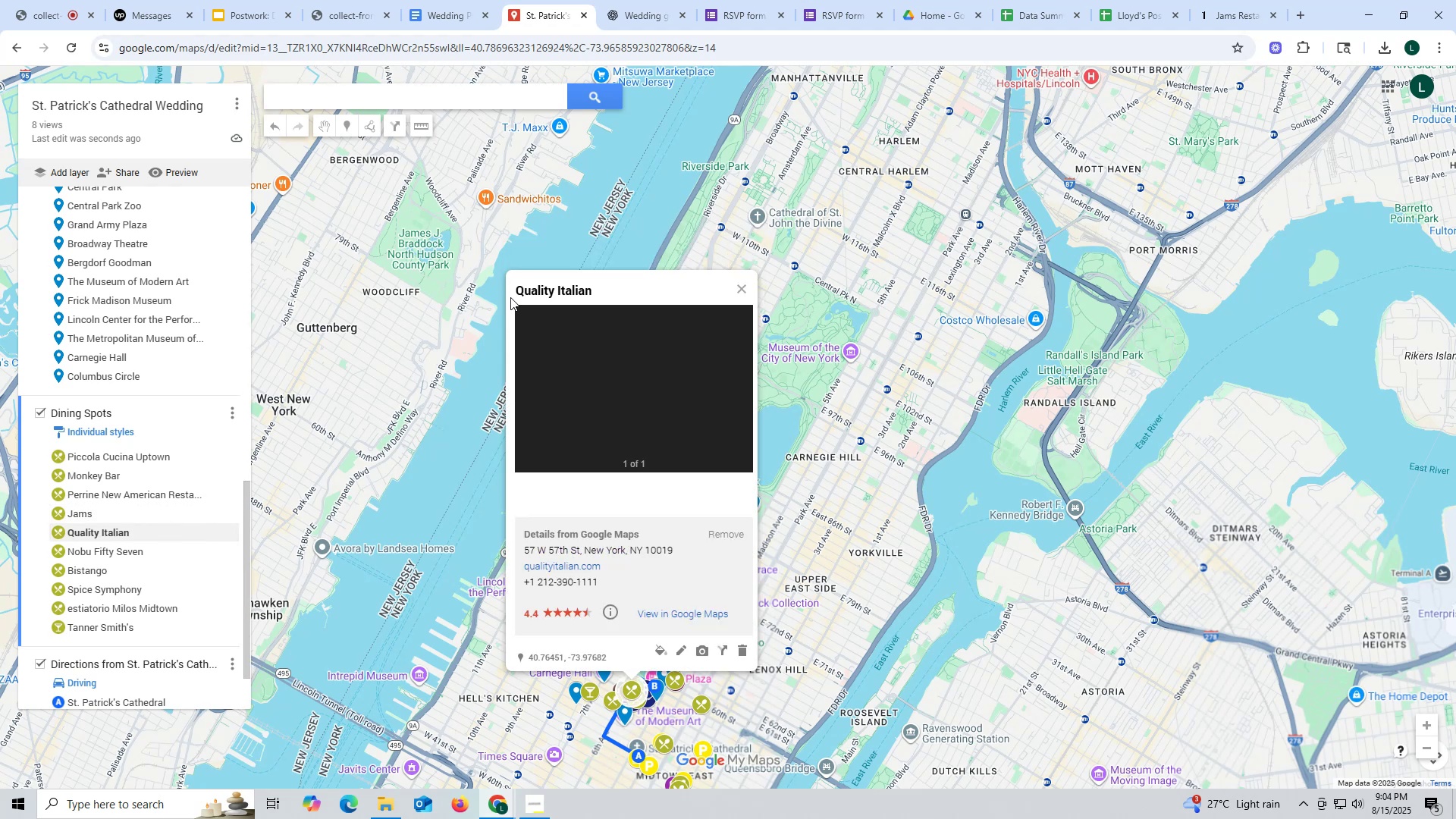 
left_click_drag(start_coordinate=[513, 289], to_coordinate=[604, 289])
 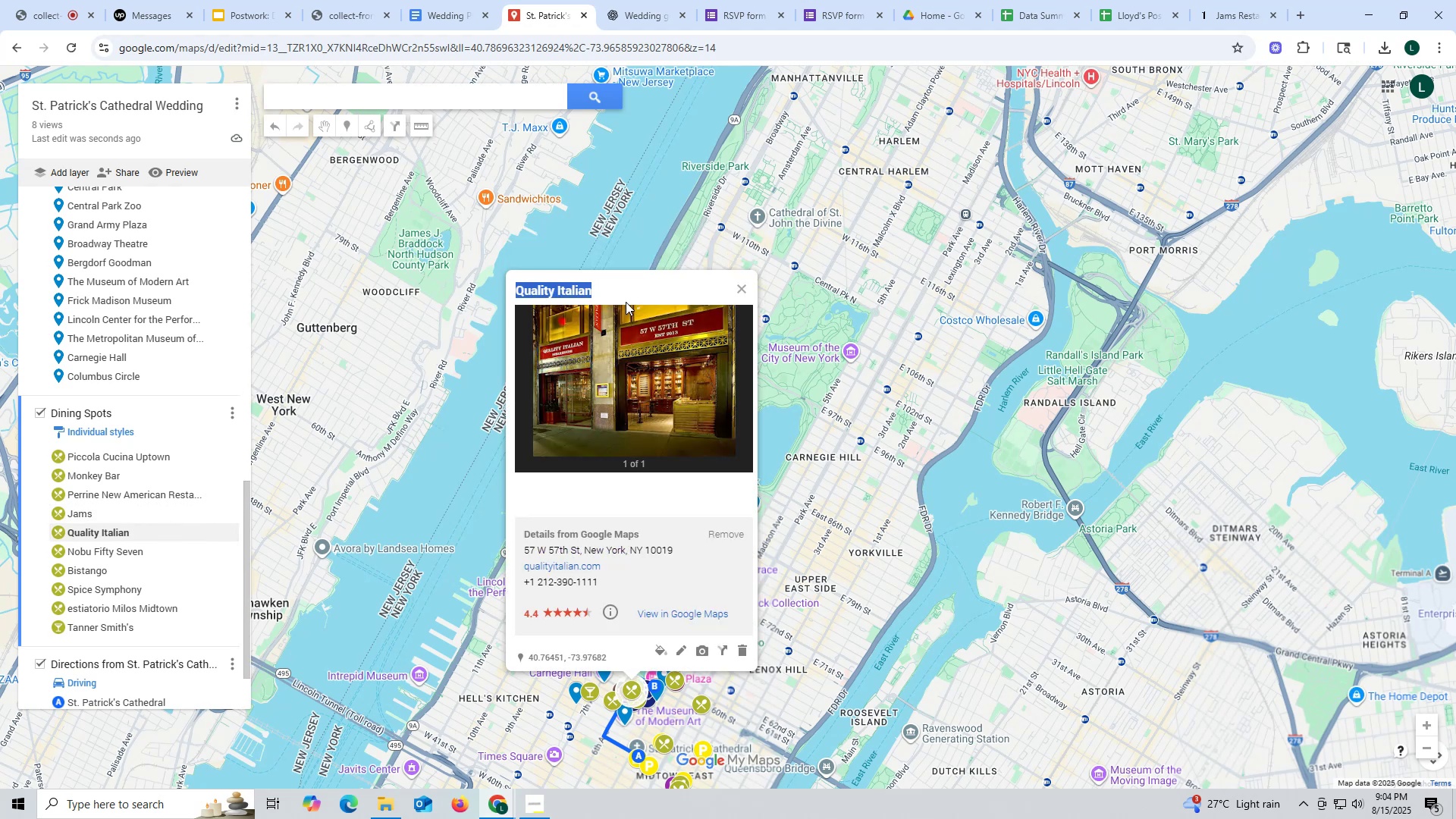 
key(Control+ControlLeft)
 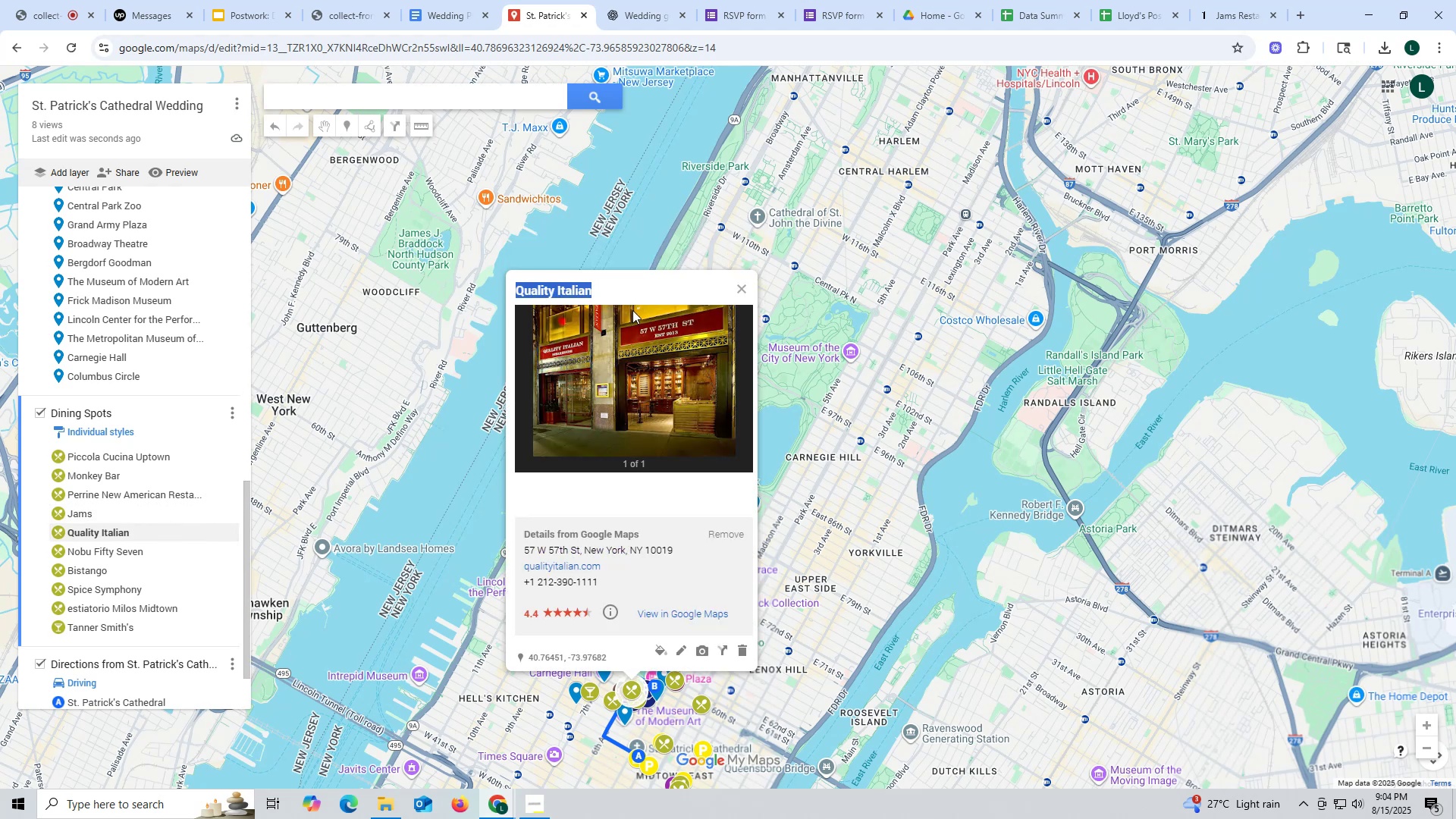 
key(Control+C)
 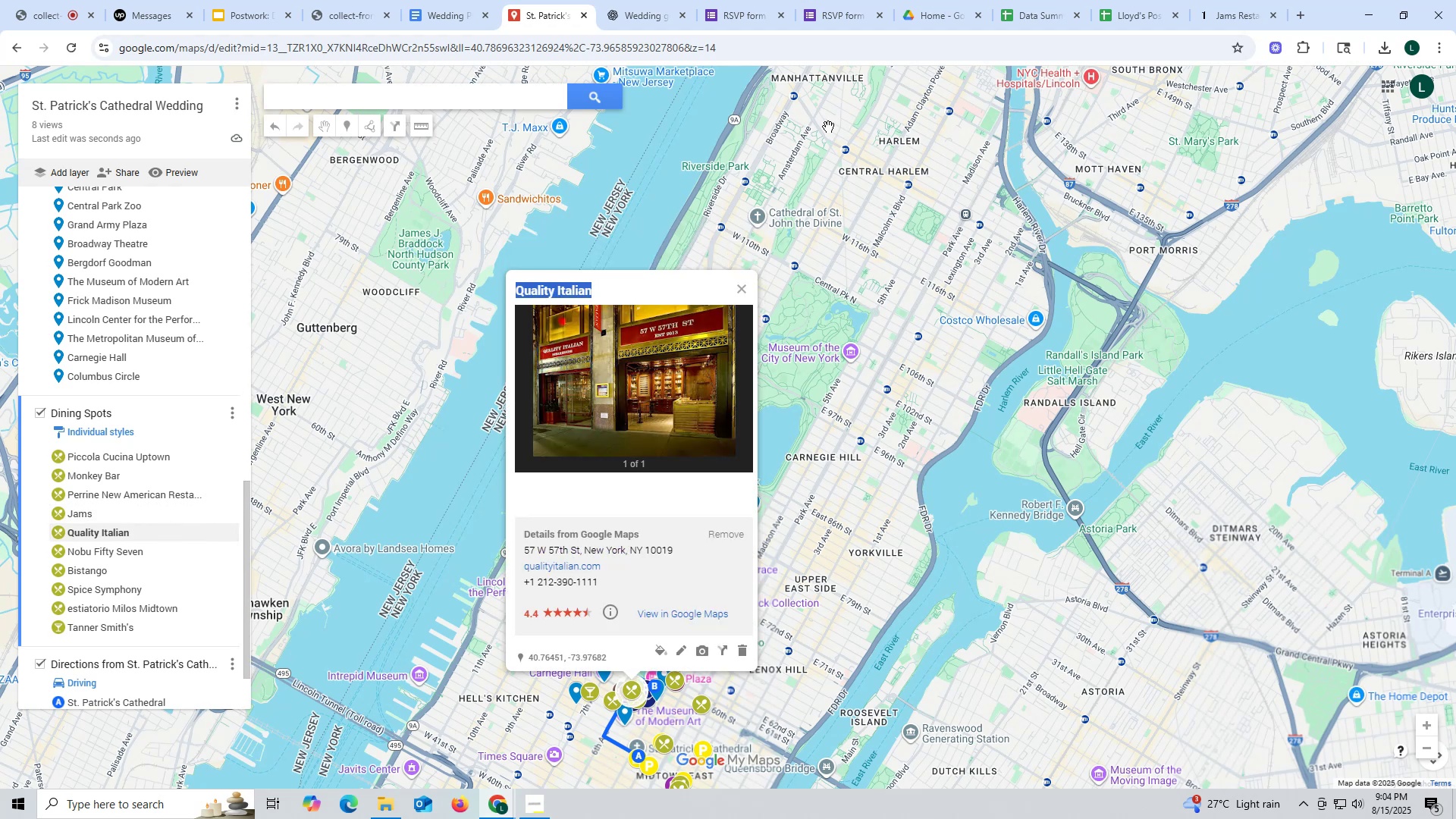 
key(Control+ControlLeft)
 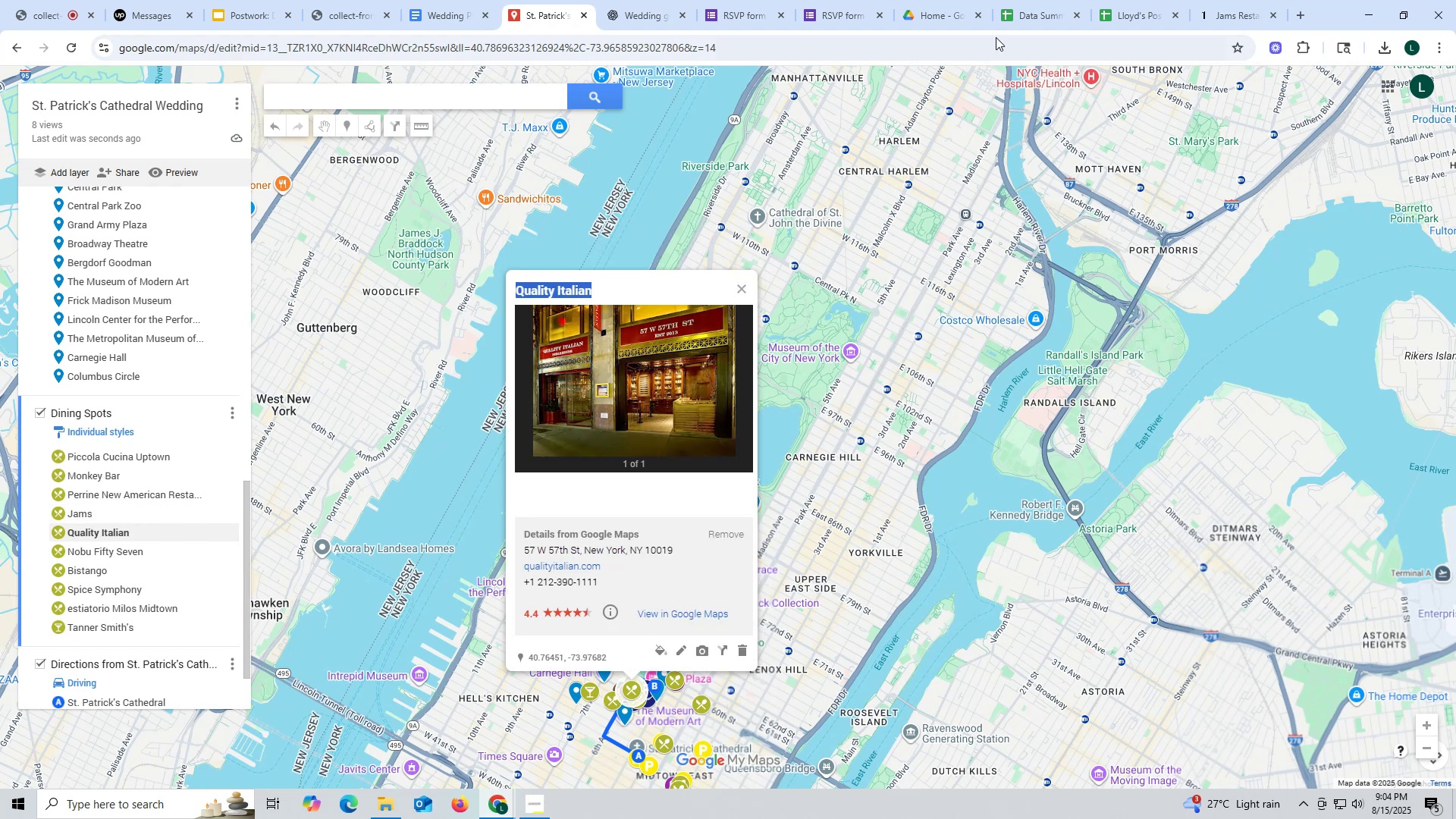 
key(Control+C)
 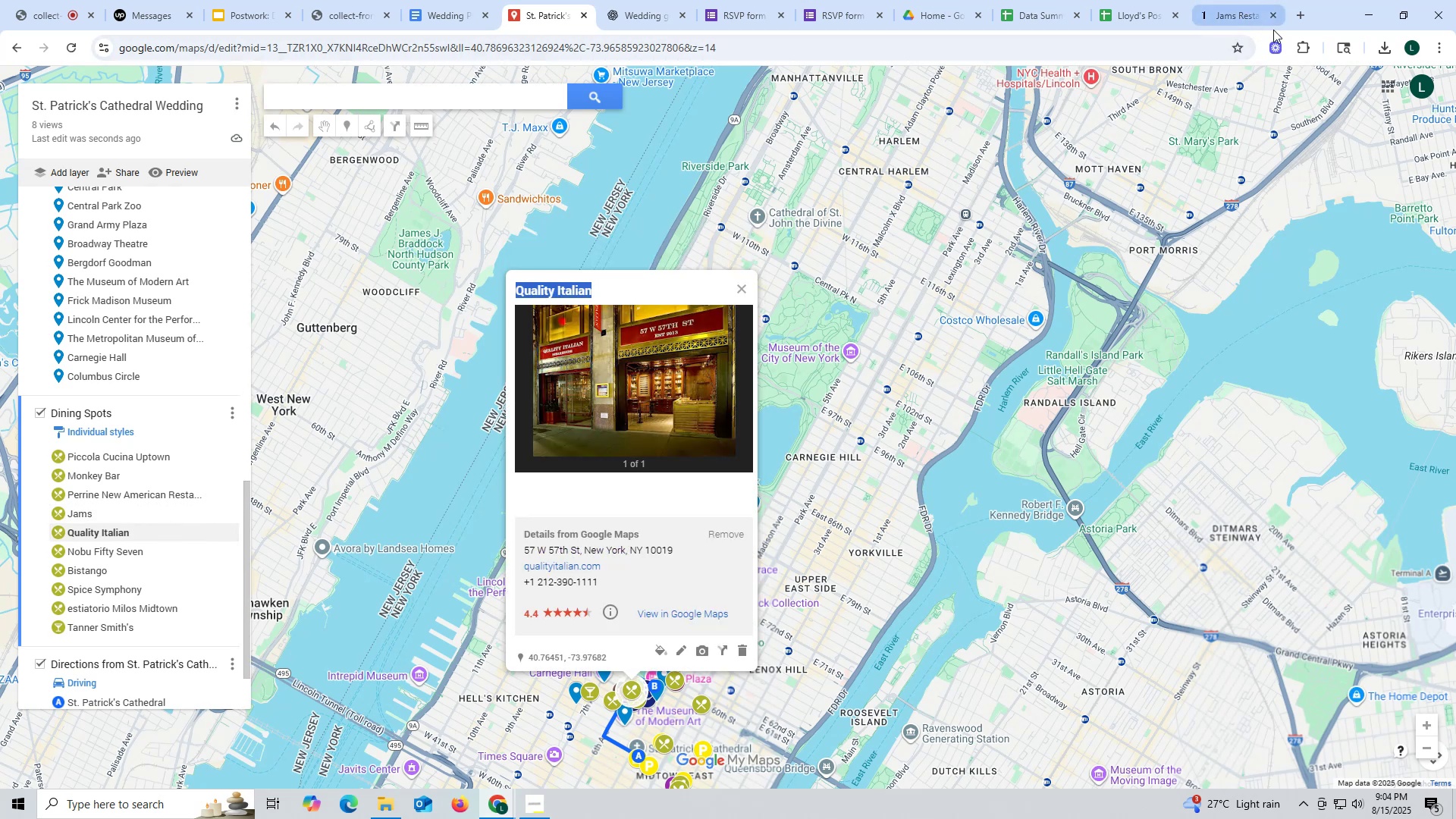 
left_click_drag(start_coordinate=[1245, 11], to_coordinate=[1238, 13])
 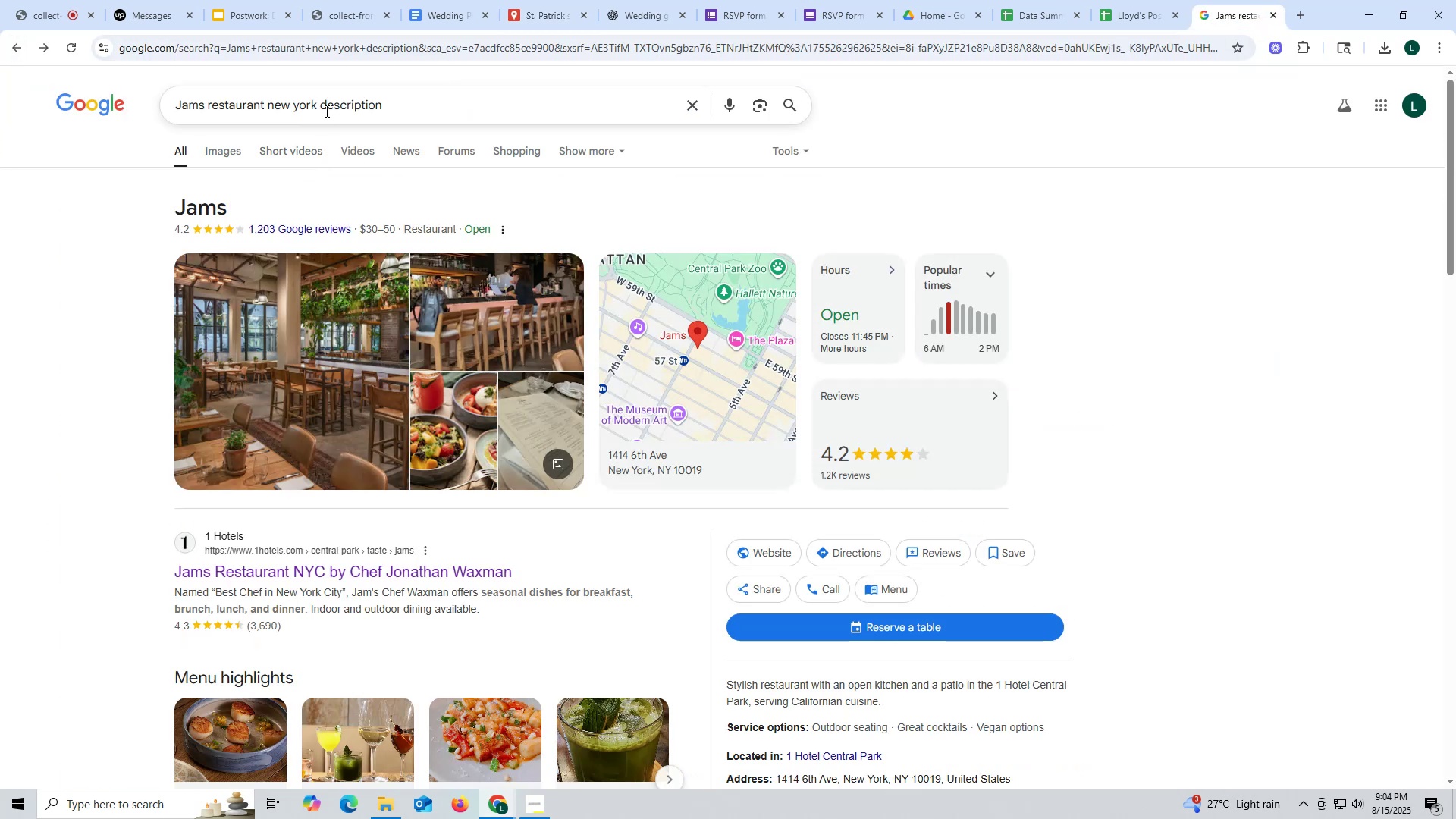 
left_click_drag(start_coordinate=[264, 103], to_coordinate=[0, 103])
 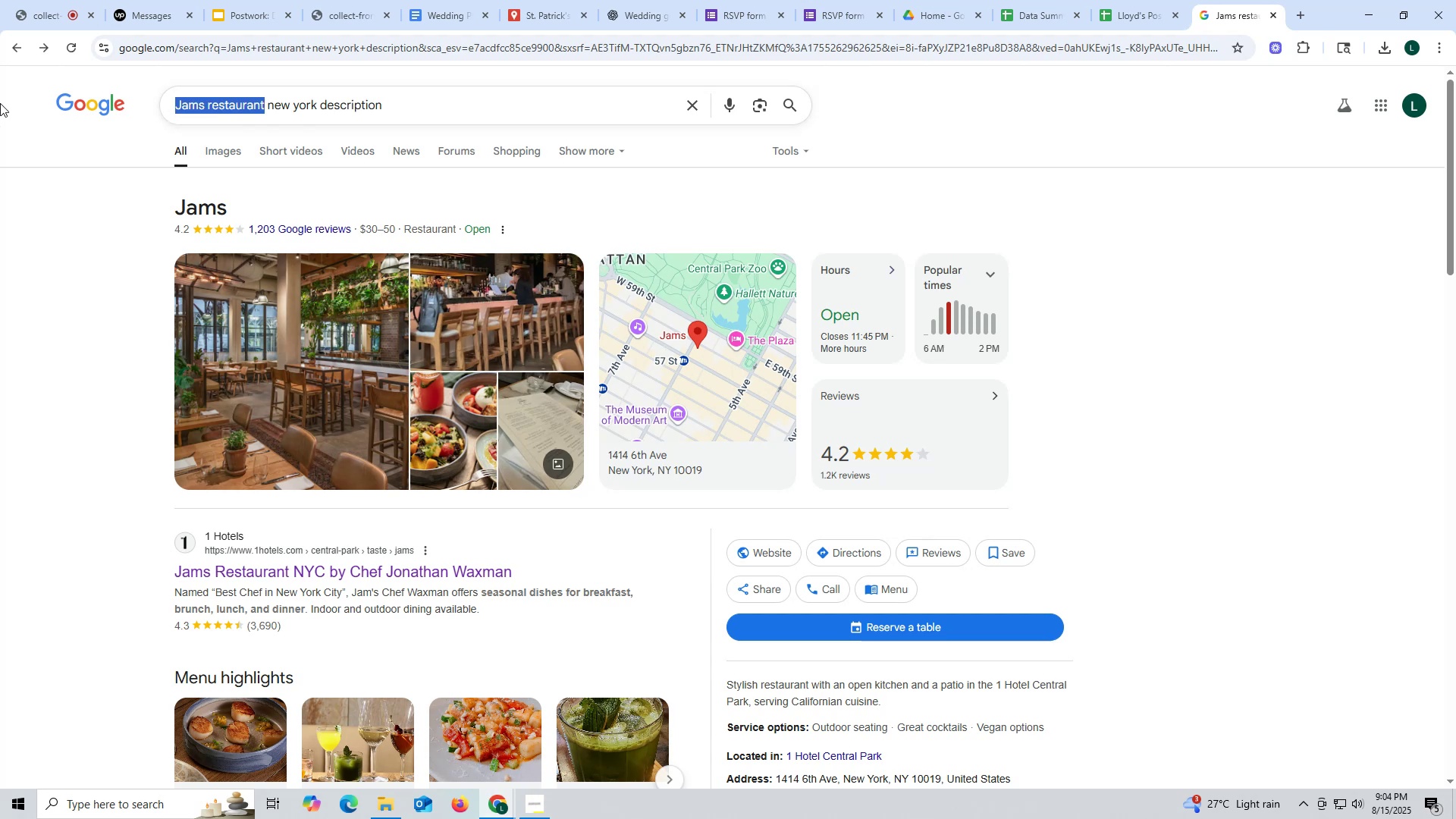 
key(Control+ControlLeft)
 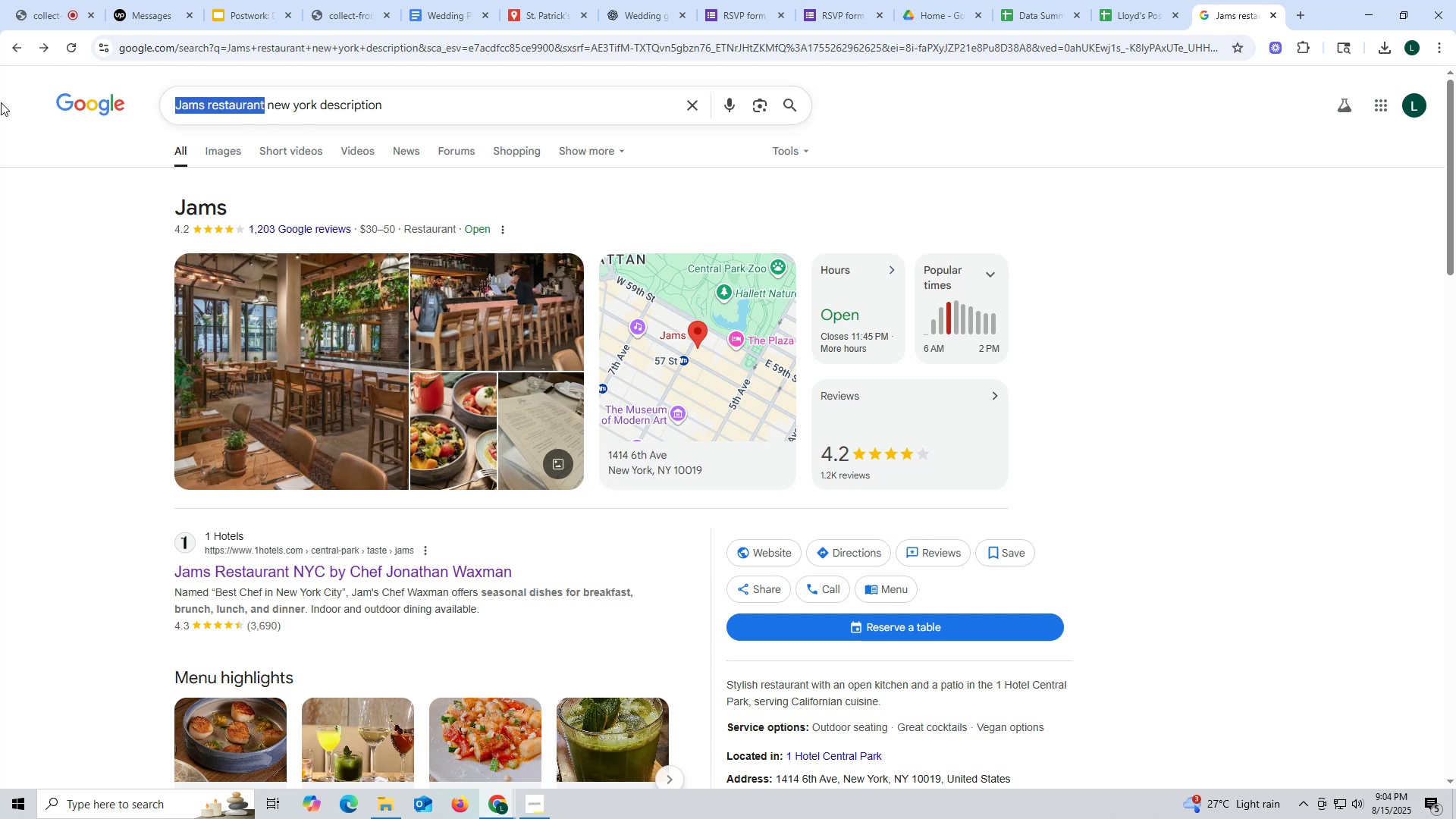 
key(Control+V)
 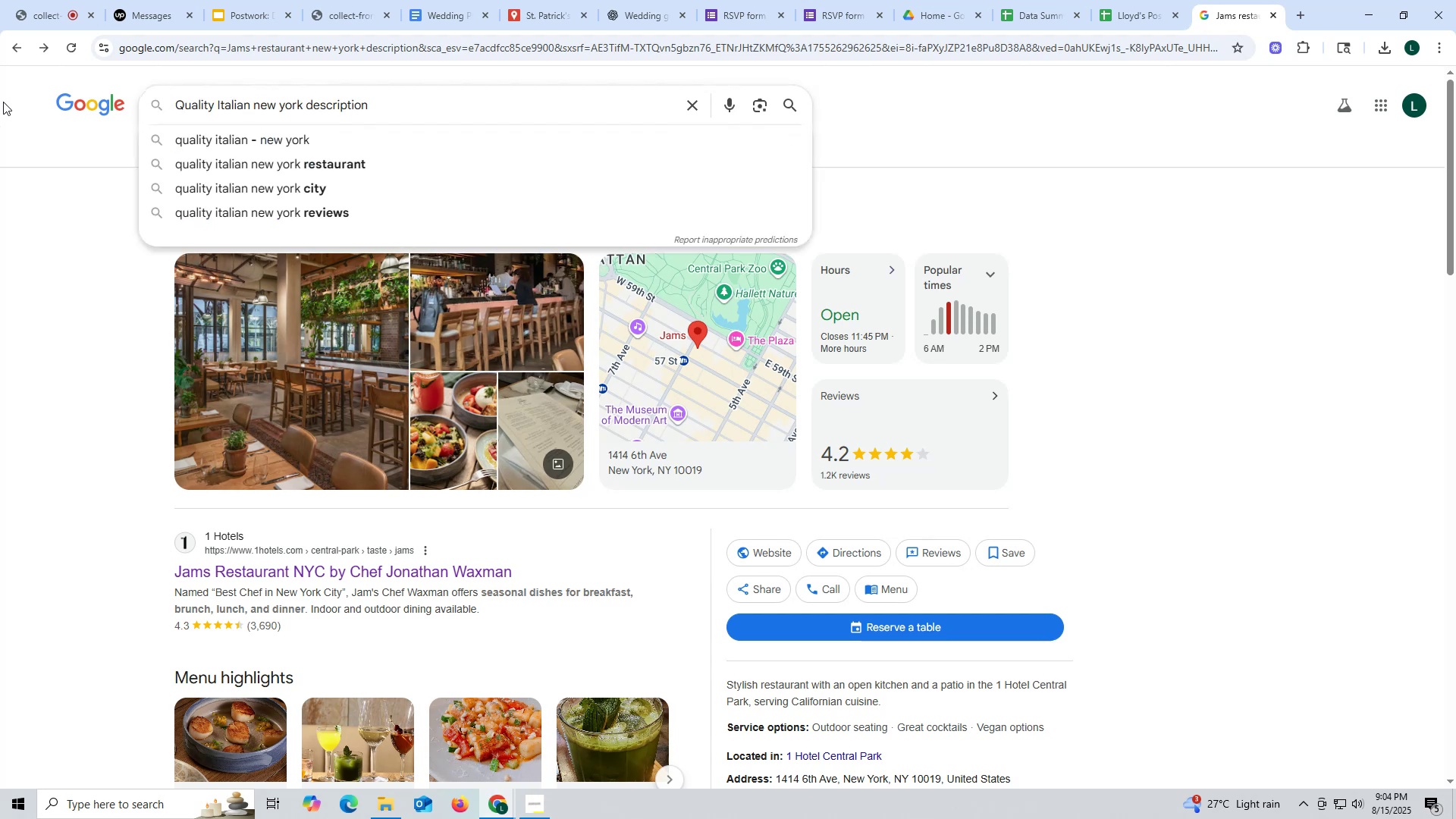 
key(Enter)
 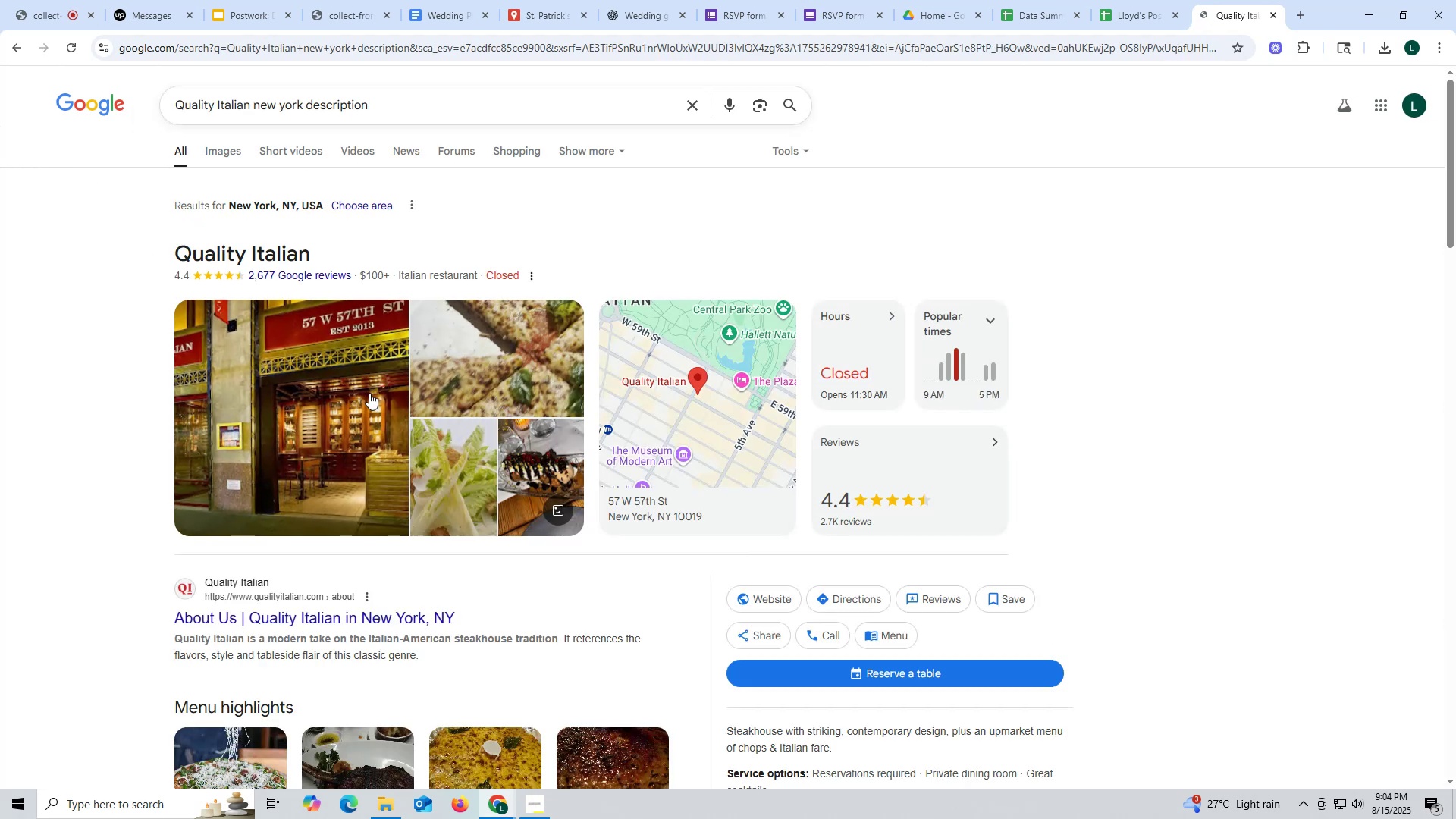 
scroll: coordinate [541, 439], scroll_direction: down, amount: 6.0
 